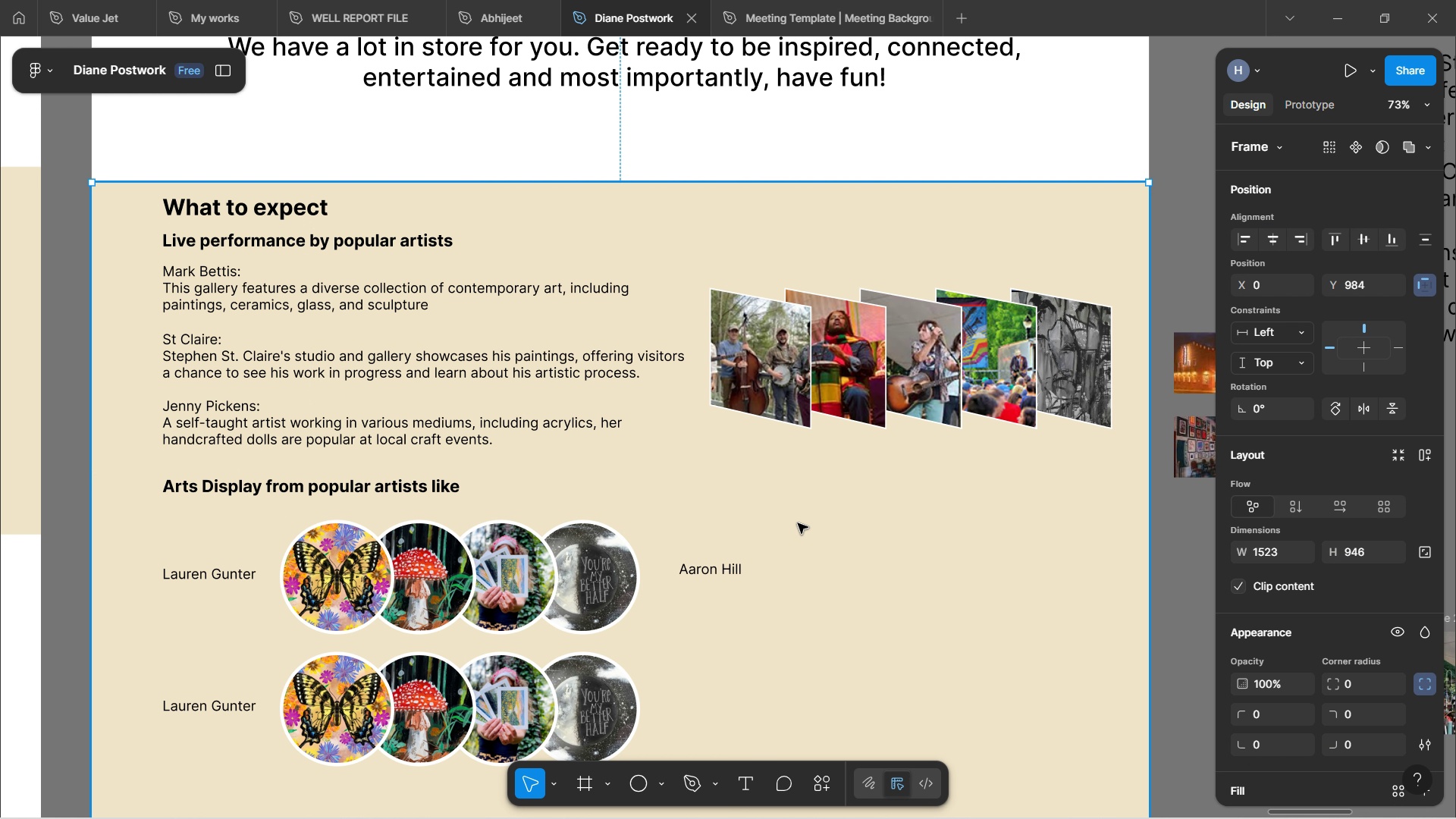 
scroll: coordinate [798, 523], scroll_direction: down, amount: 4.0
 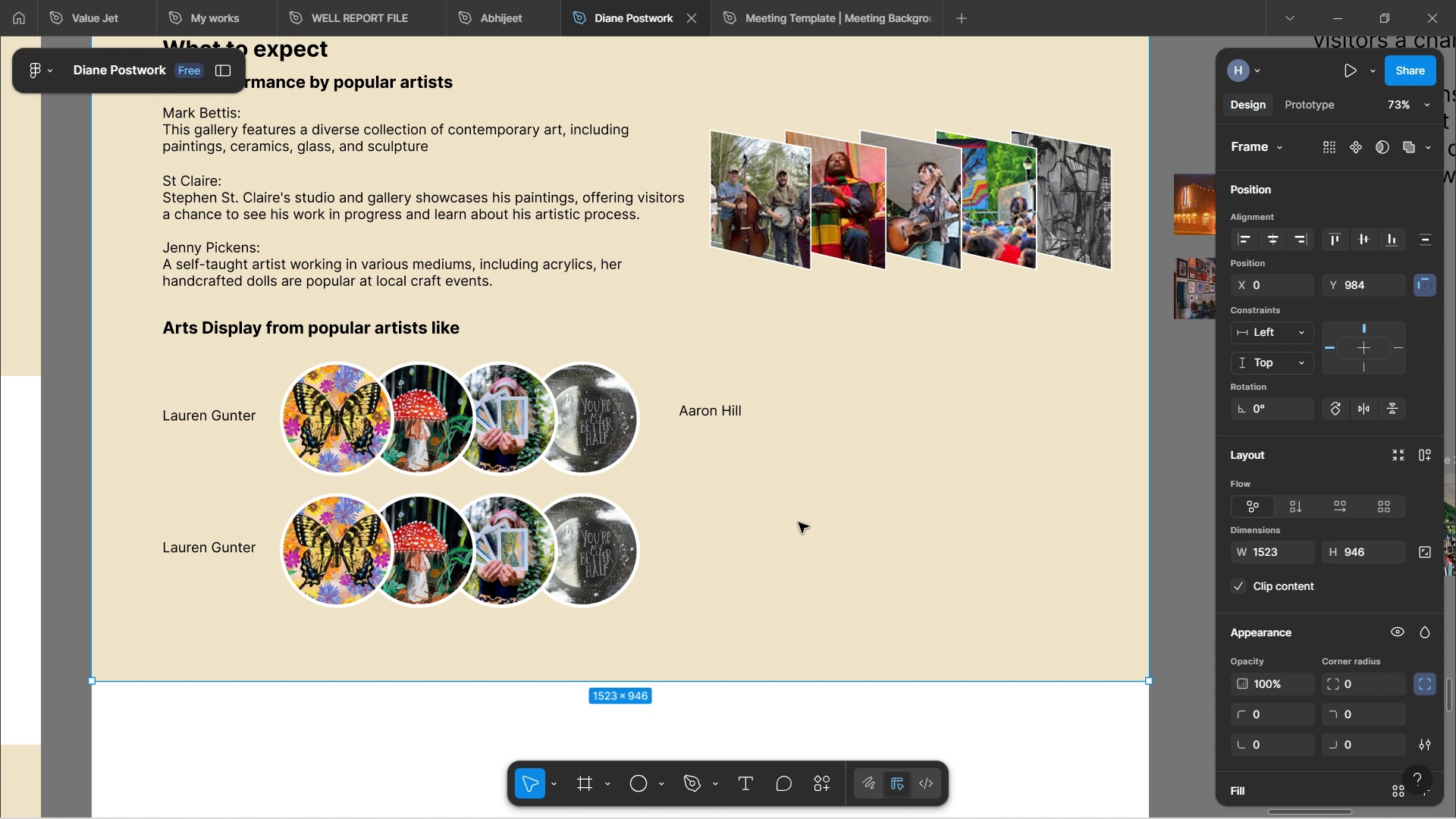 
scroll: coordinate [803, 519], scroll_direction: up, amount: 3.0
 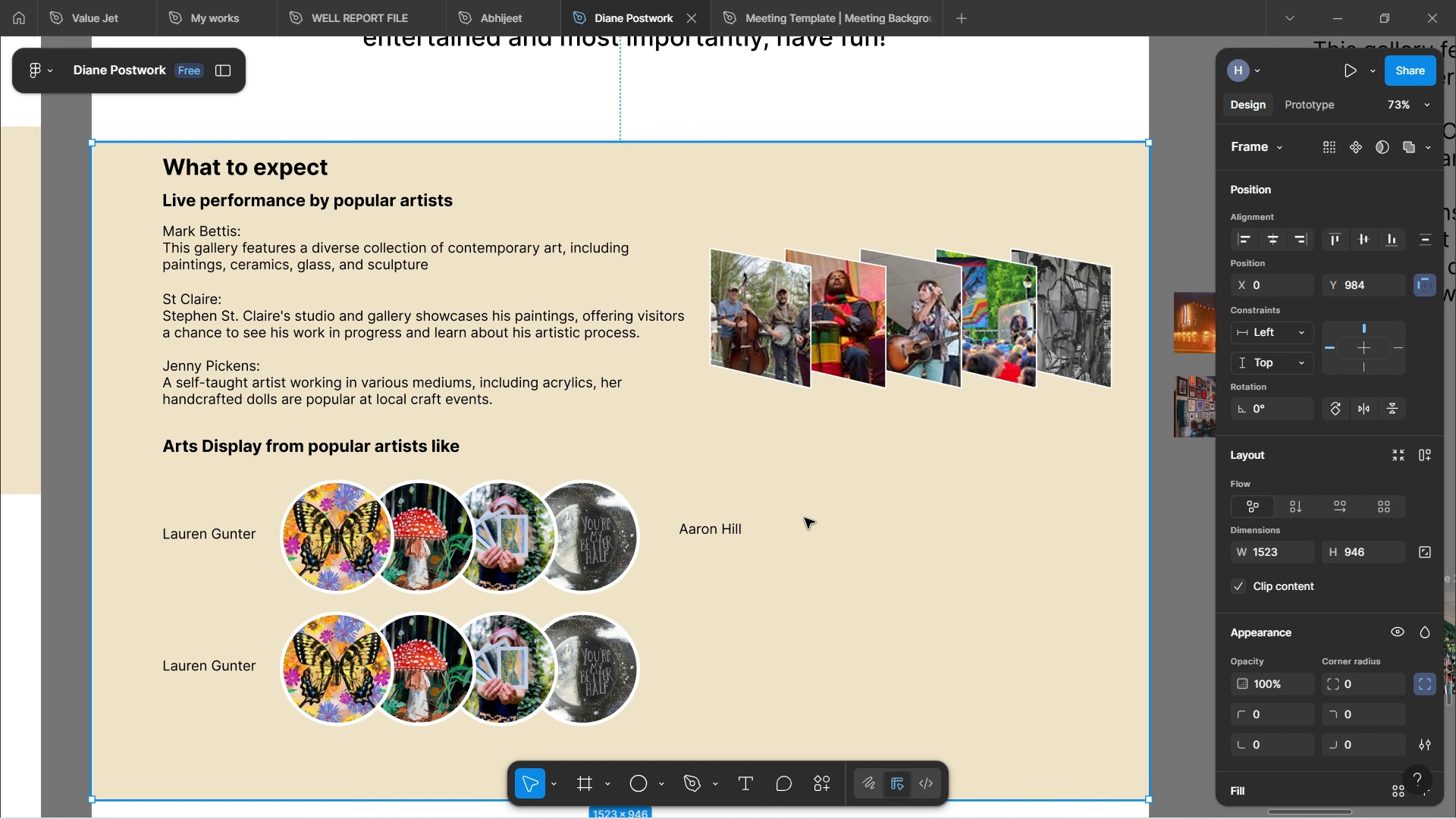 
hold_key(key=ControlLeft, duration=0.75)
scroll: coordinate [805, 522], scroll_direction: down, amount: 7.0
 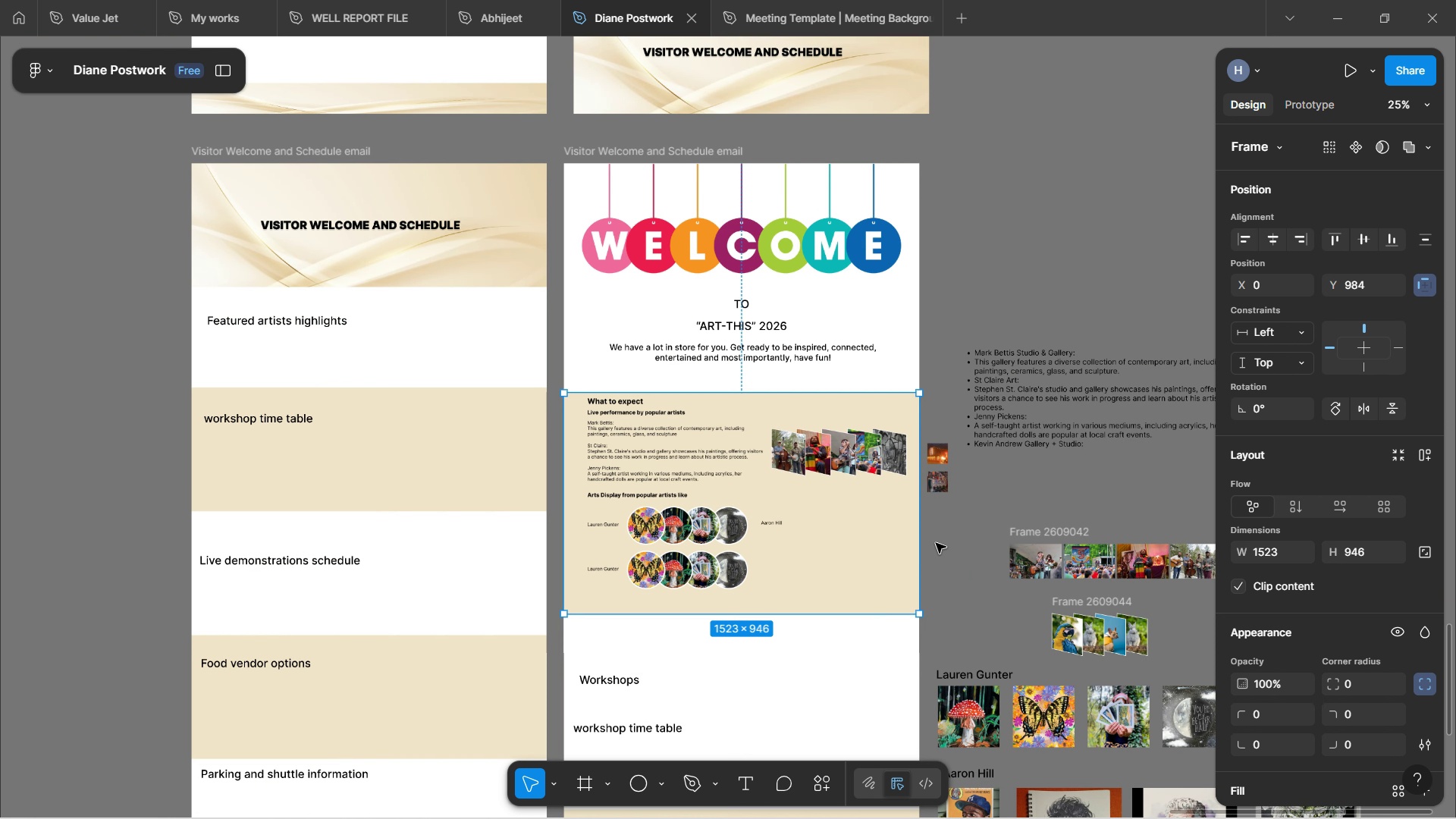 
left_click([936, 543])
 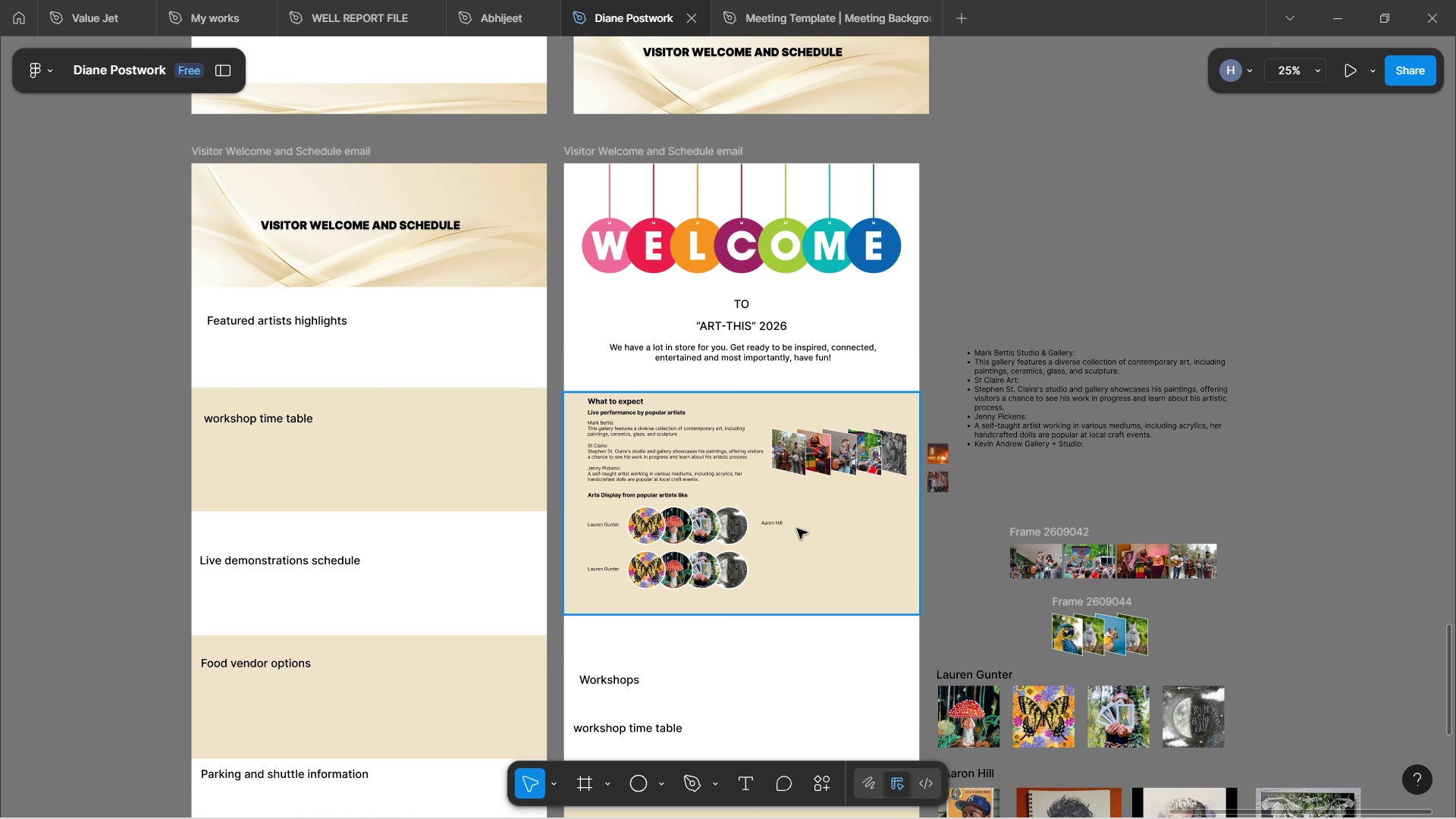 
hold_key(key=ControlLeft, duration=1.52)
scroll: coordinate [797, 529], scroll_direction: up, amount: 6.0
 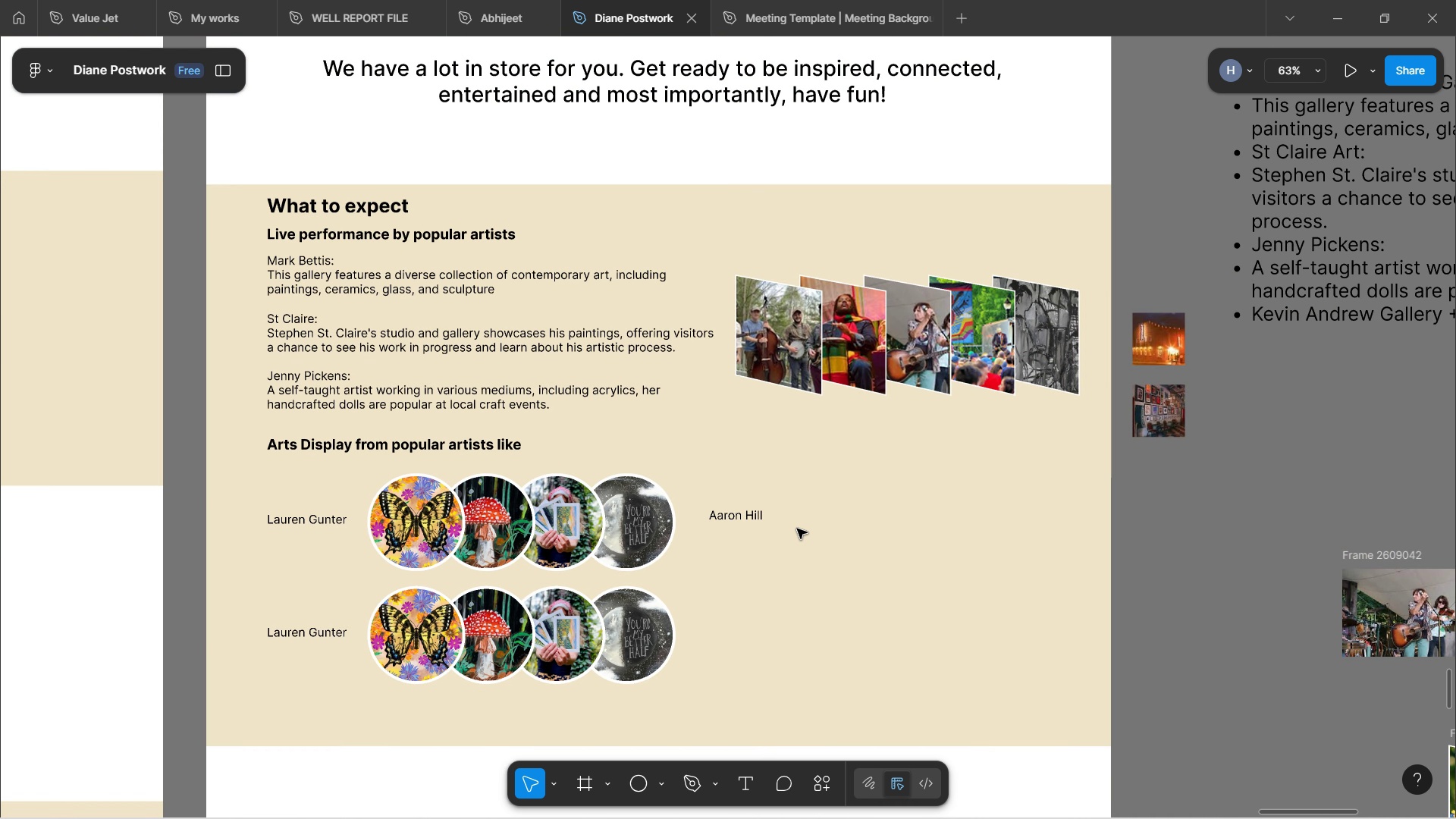 
hold_key(key=ControlLeft, duration=0.82)
 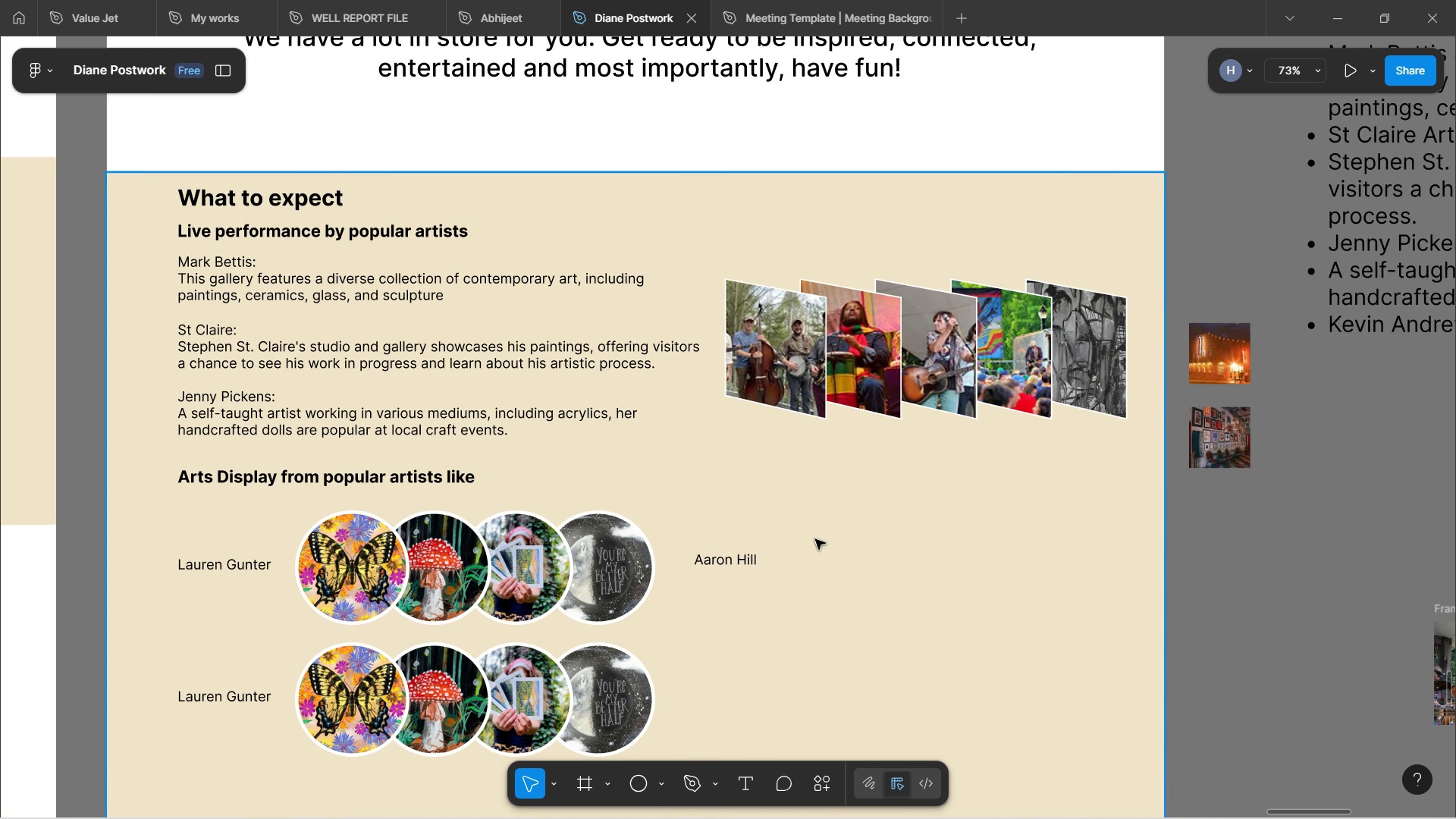 
hold_key(key=ControlLeft, duration=1.33)
scroll: coordinate [795, 527], scroll_direction: up, amount: 2.0
 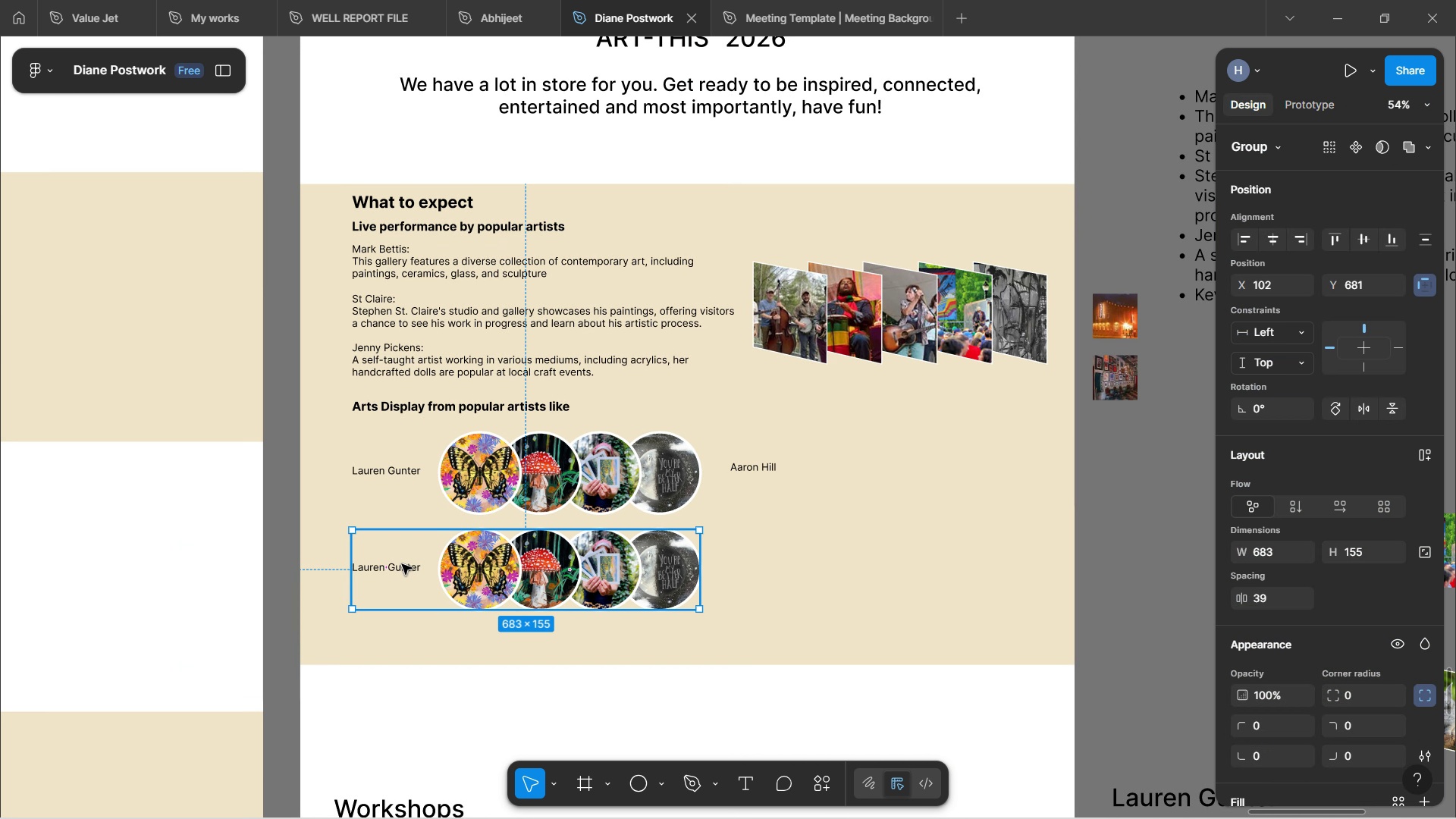 
scroll: coordinate [830, 539], scroll_direction: down, amount: 3.0
 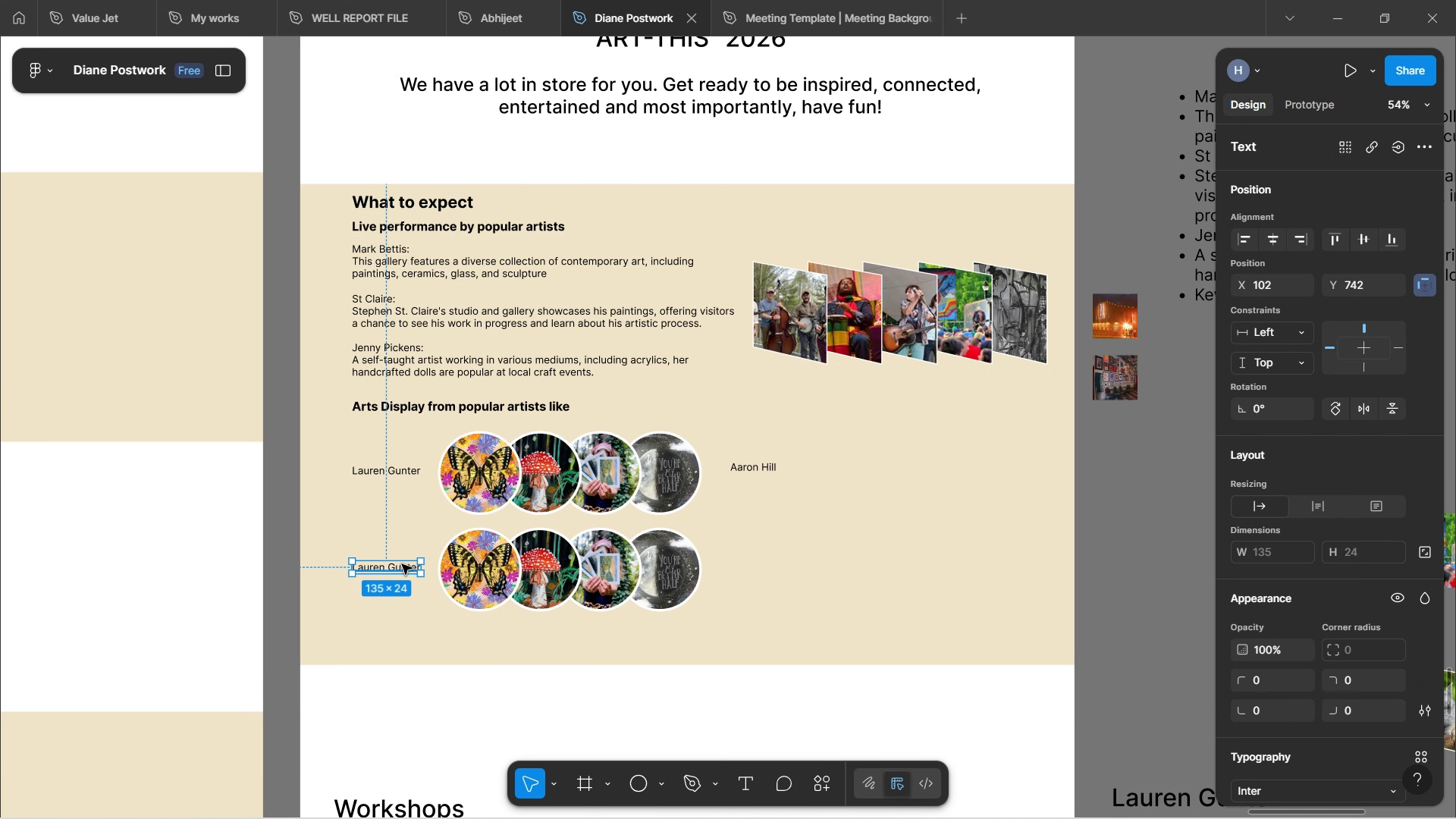 
hold_key(key=ControlLeft, duration=0.6)
 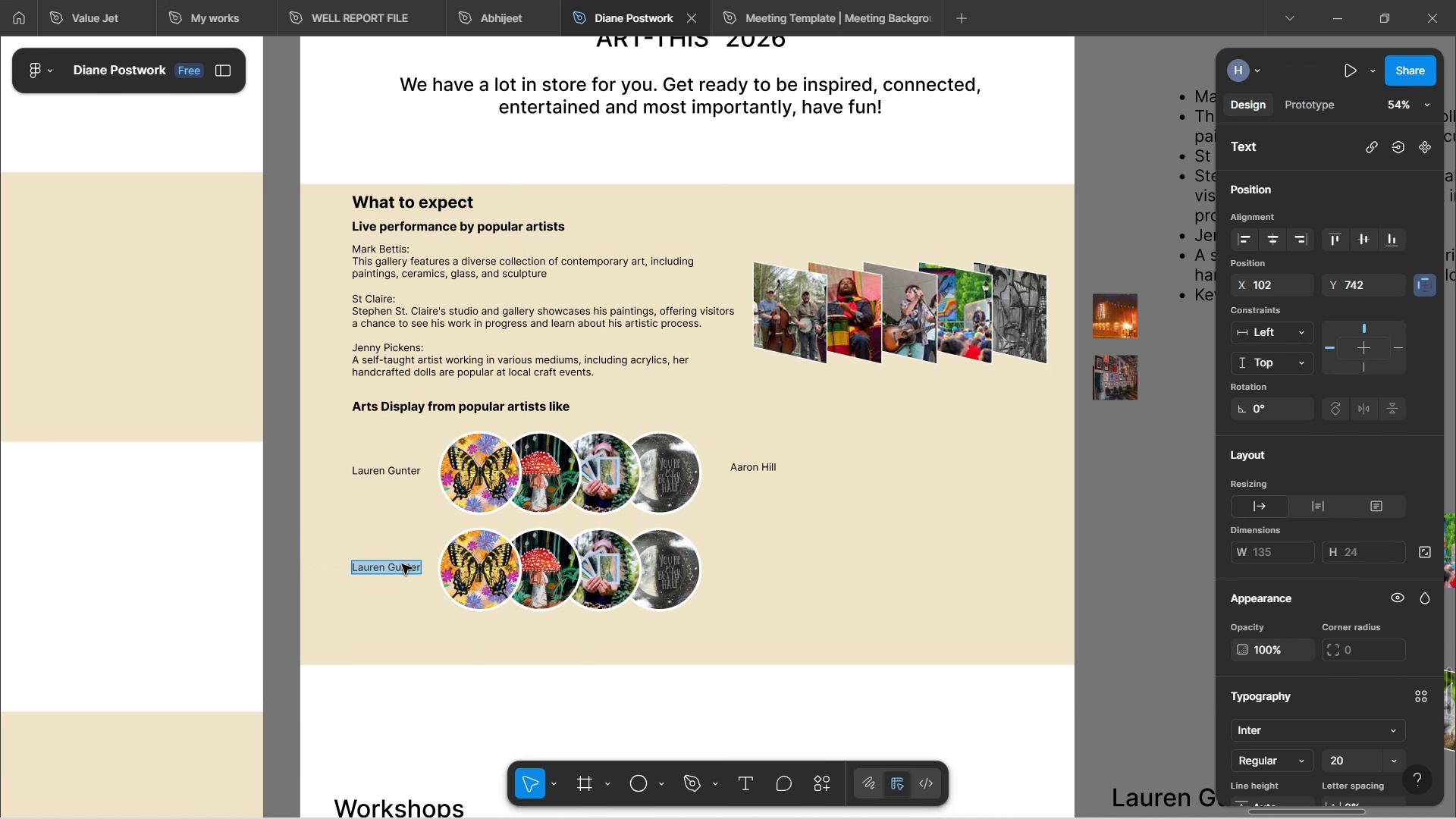 
double_click([402, 564])
 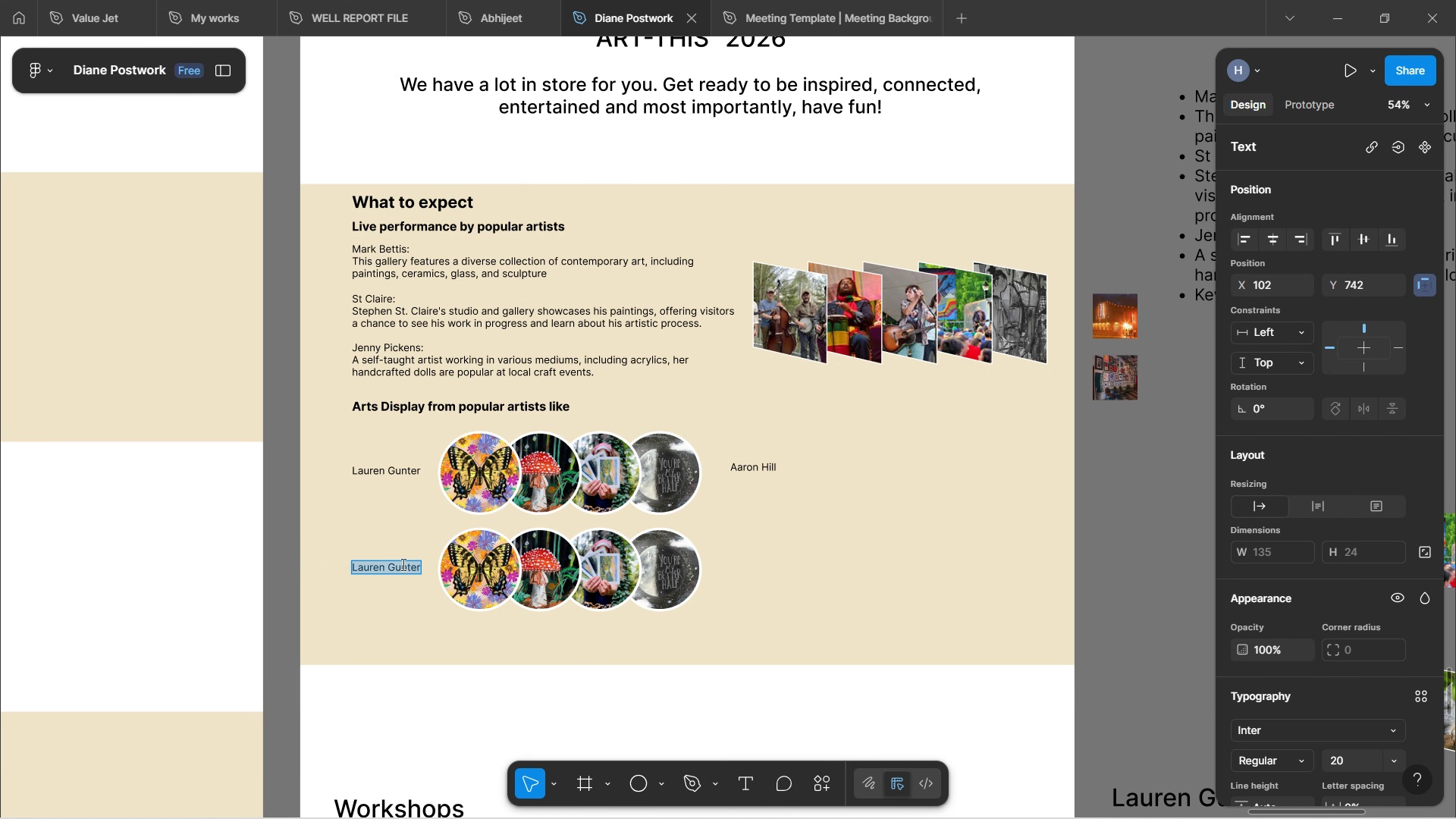 
double_click([402, 564])
 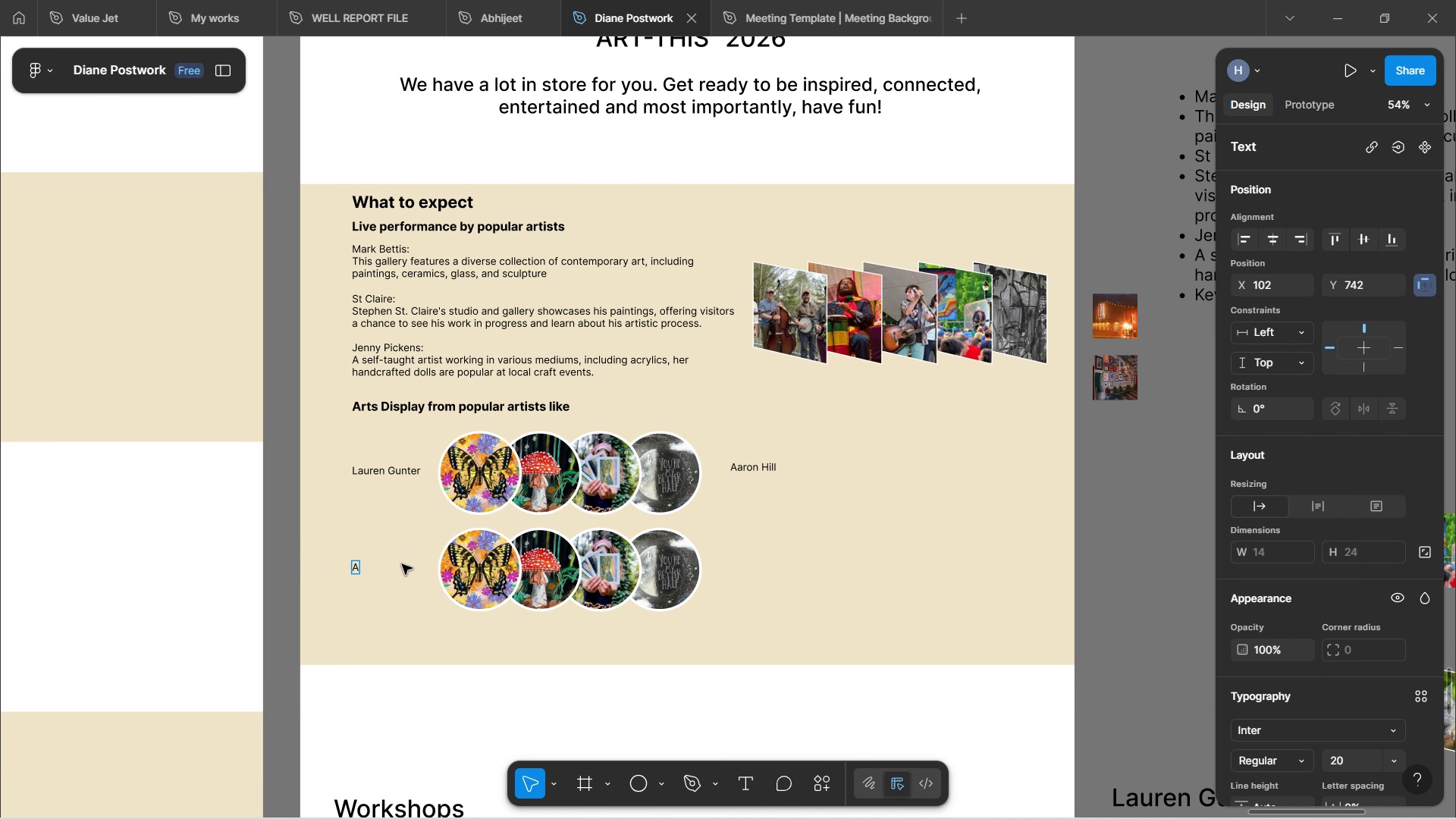 
double_click([402, 564])
 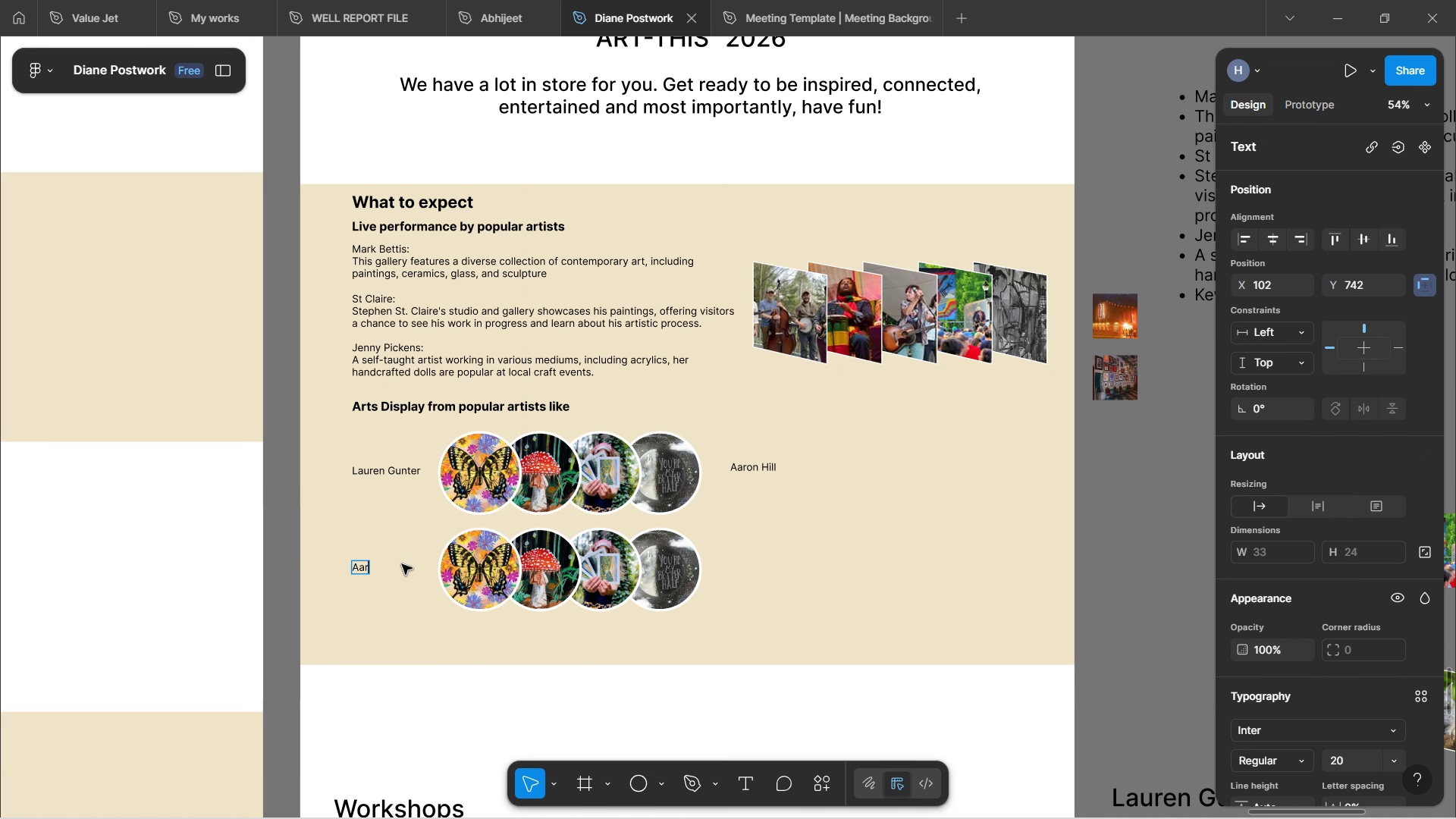 
type(Aaron )
 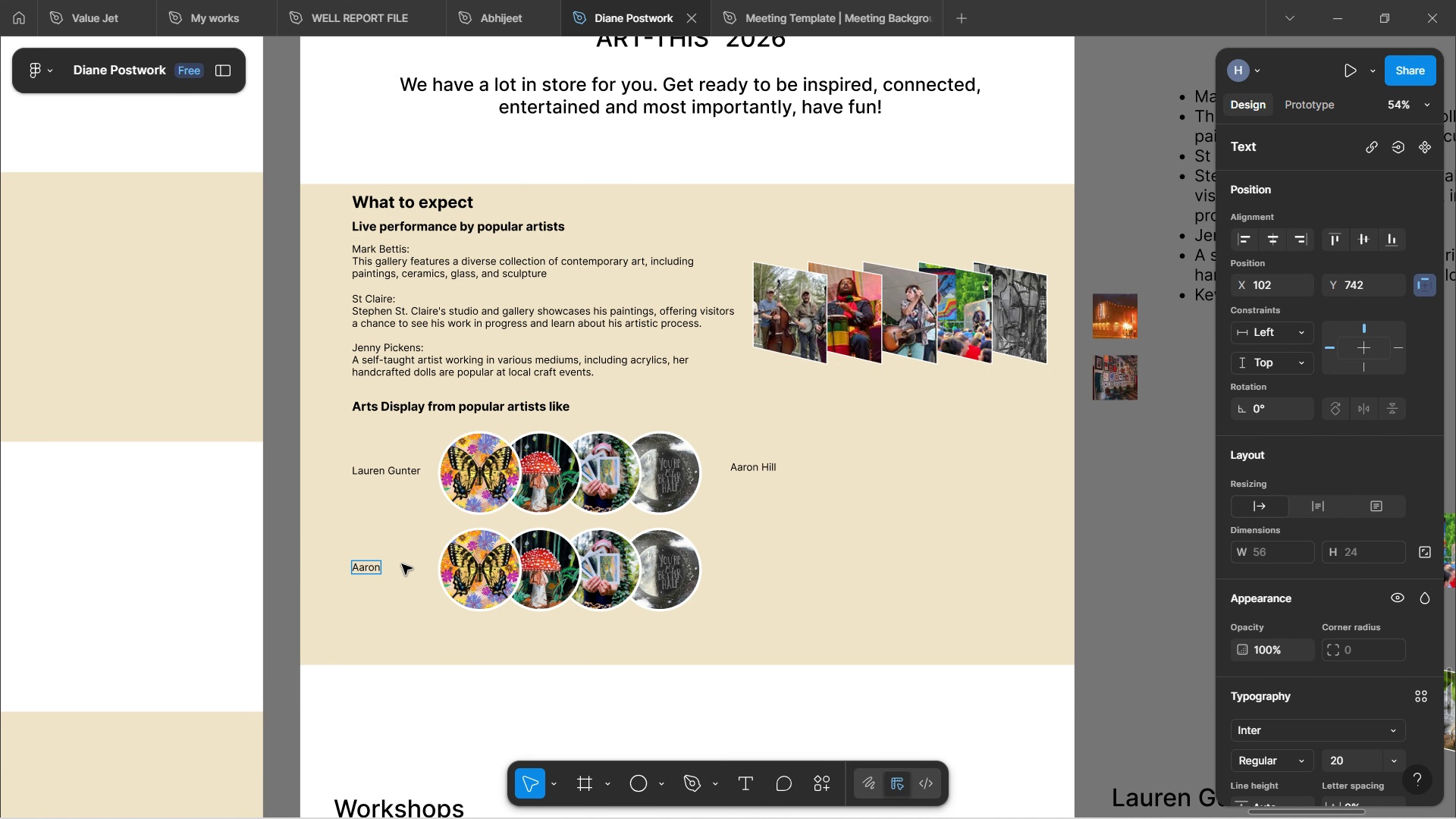 
type(Hill)
 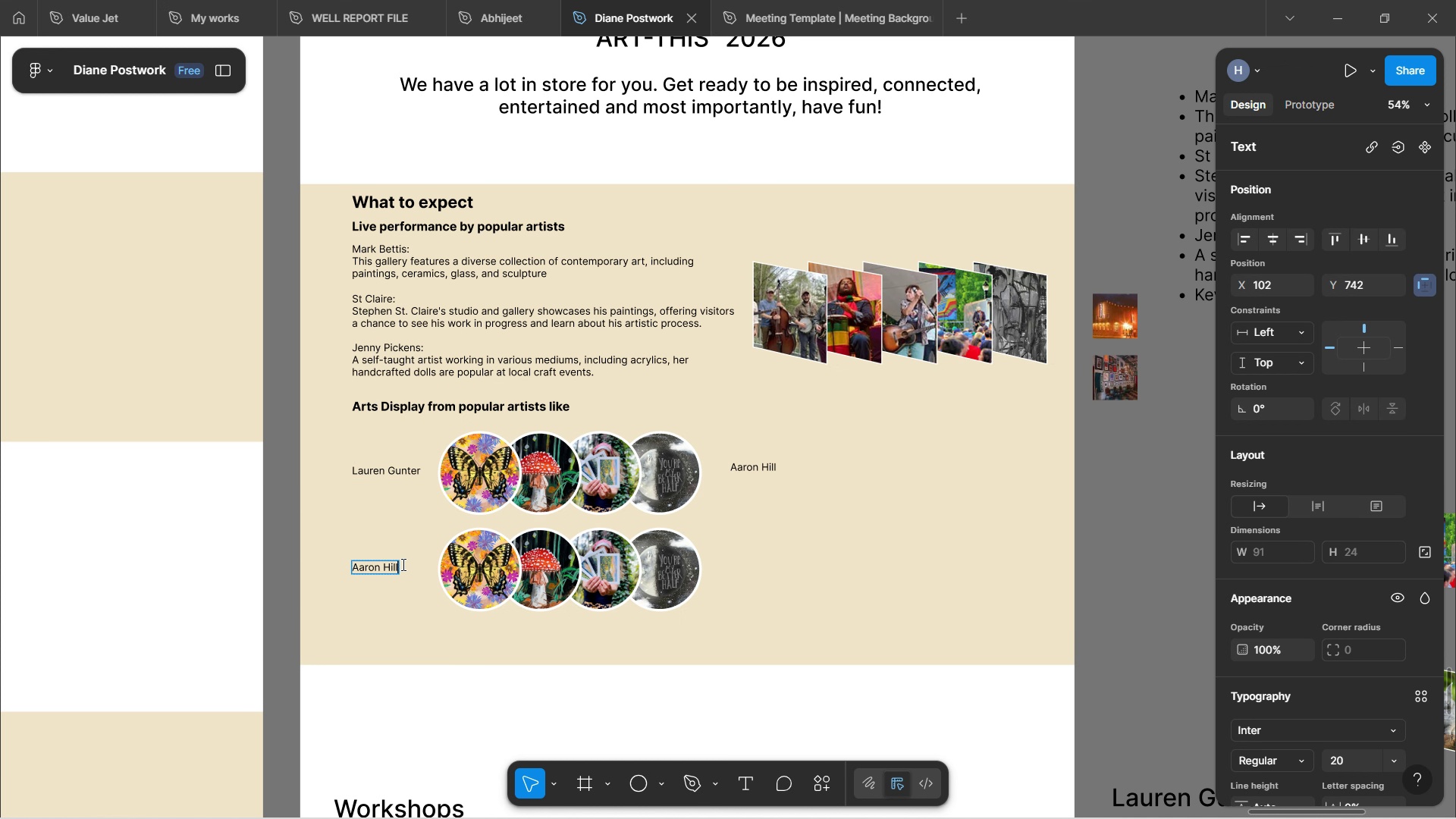 
wait(5.34)
 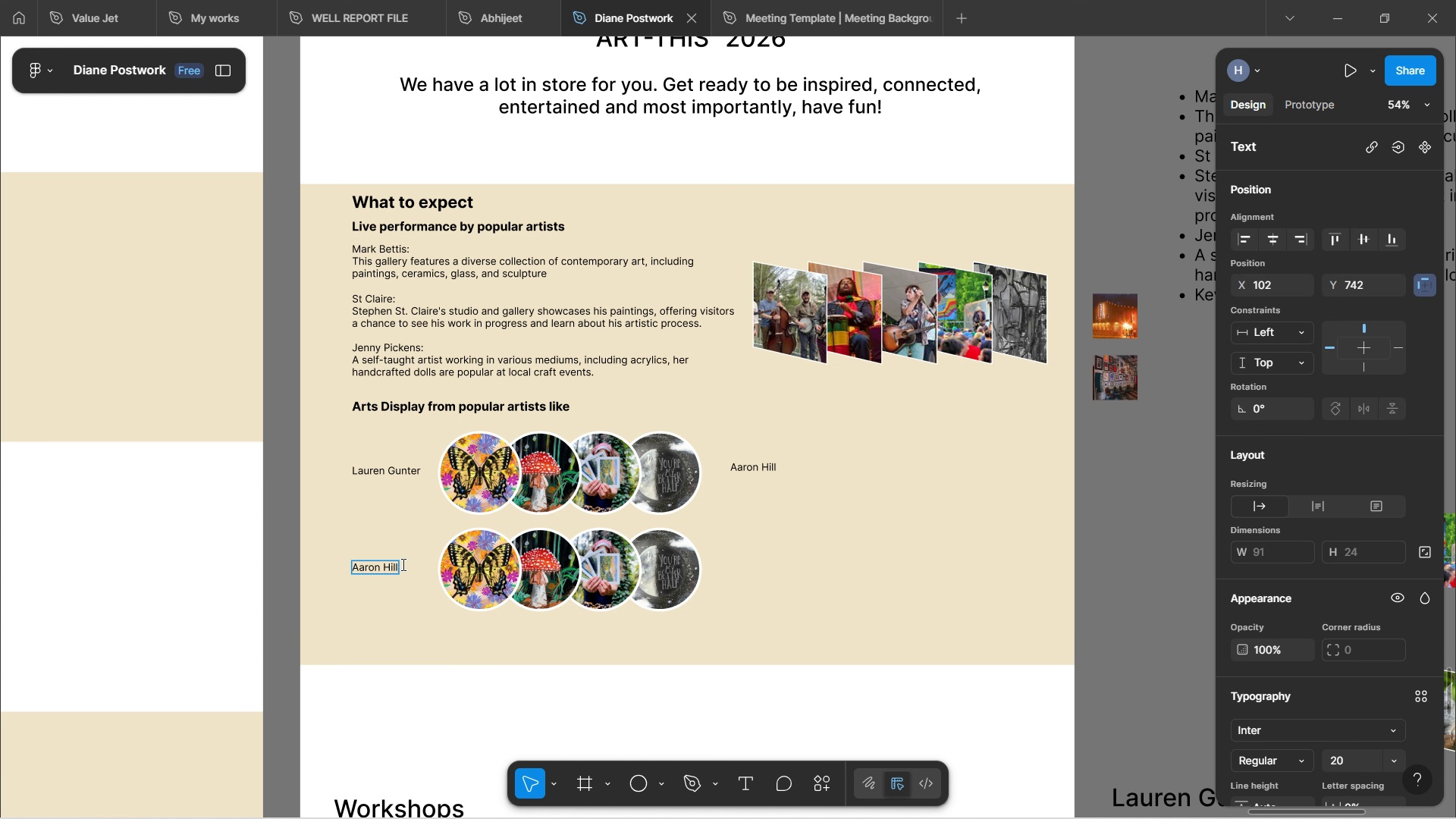 
left_click([773, 608])
 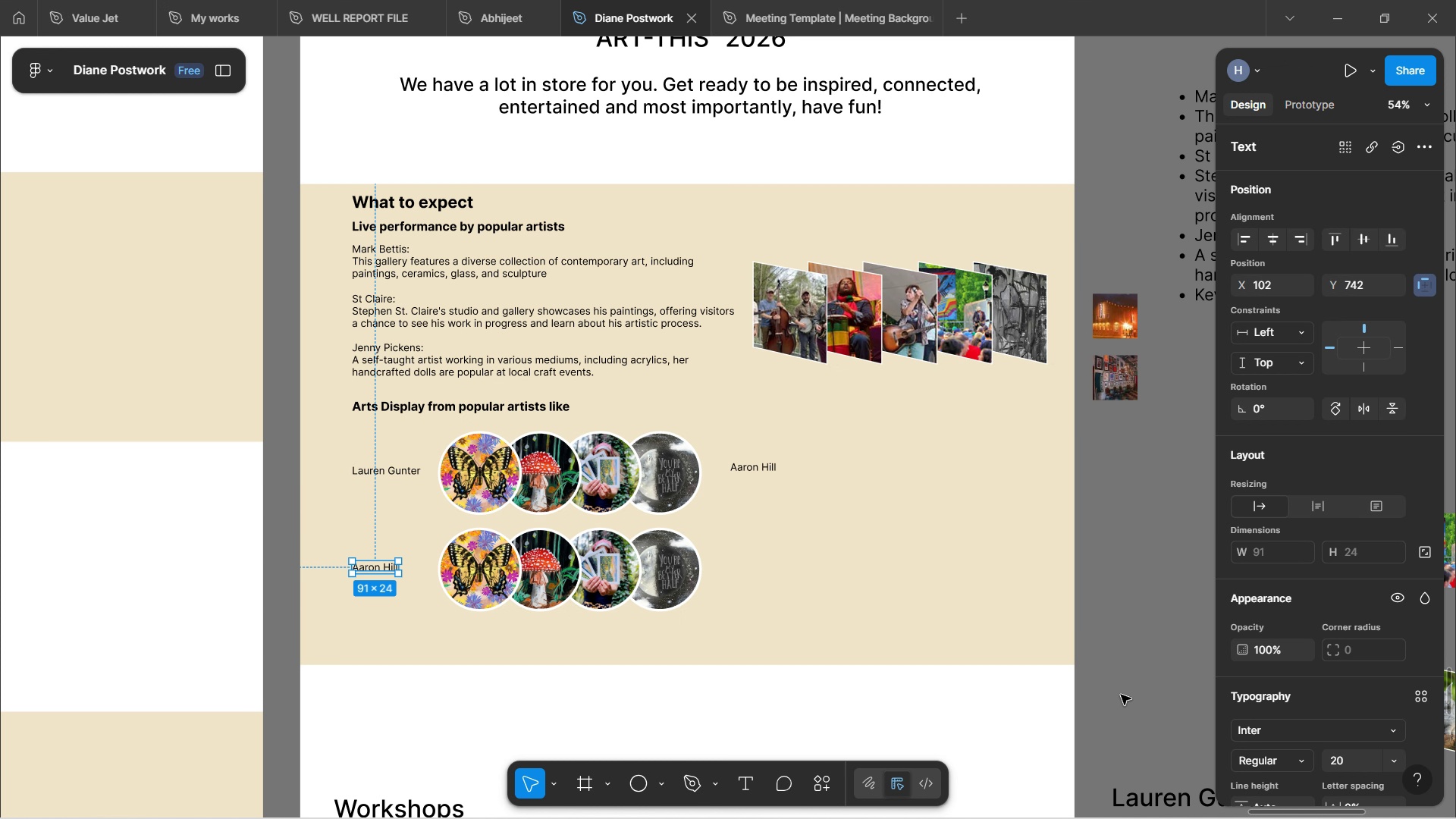 
left_click([1122, 670])
 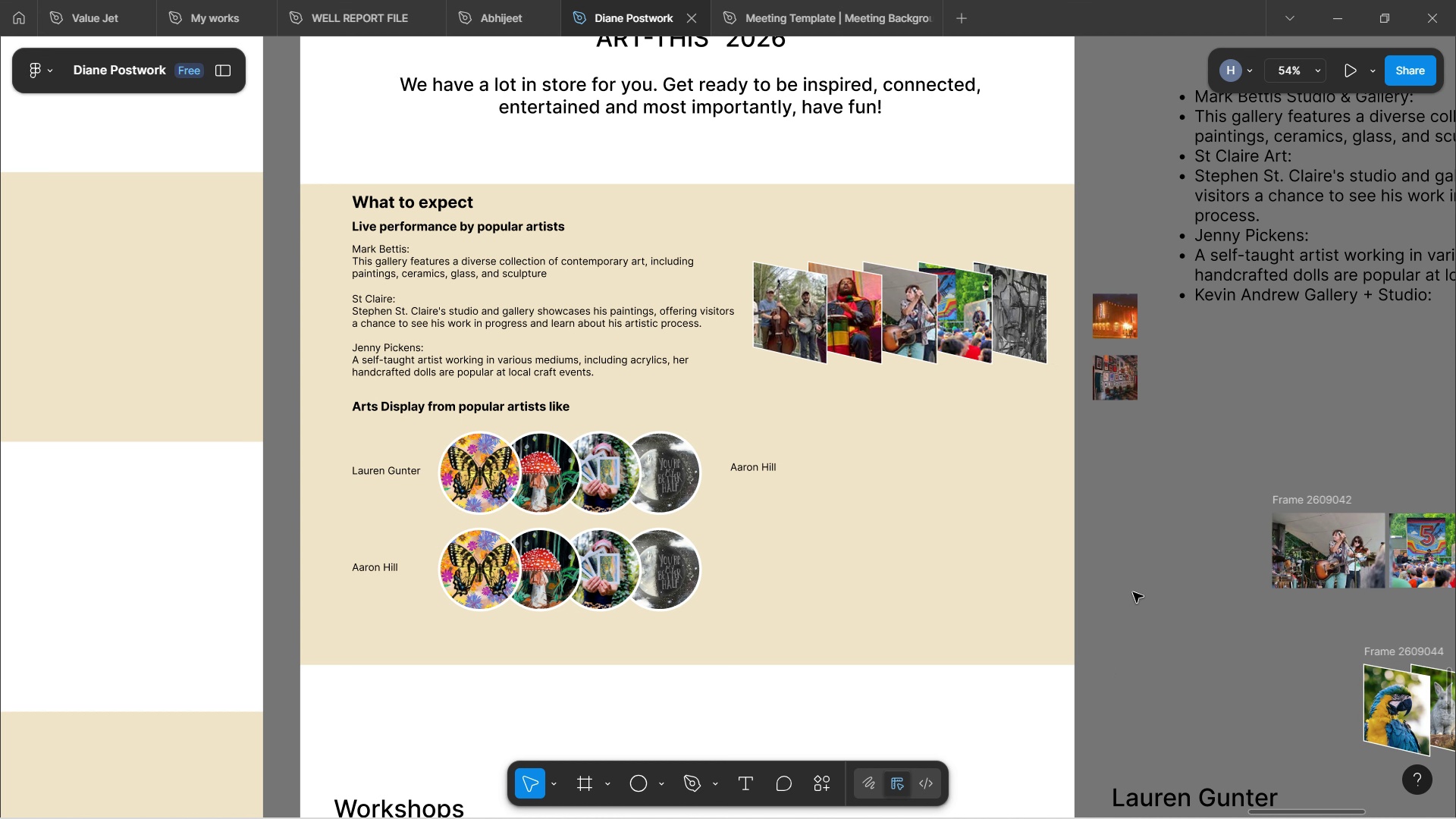 
hold_key(key=ControlLeft, duration=0.56)
scroll: coordinate [1122, 584], scroll_direction: down, amount: 3.0
 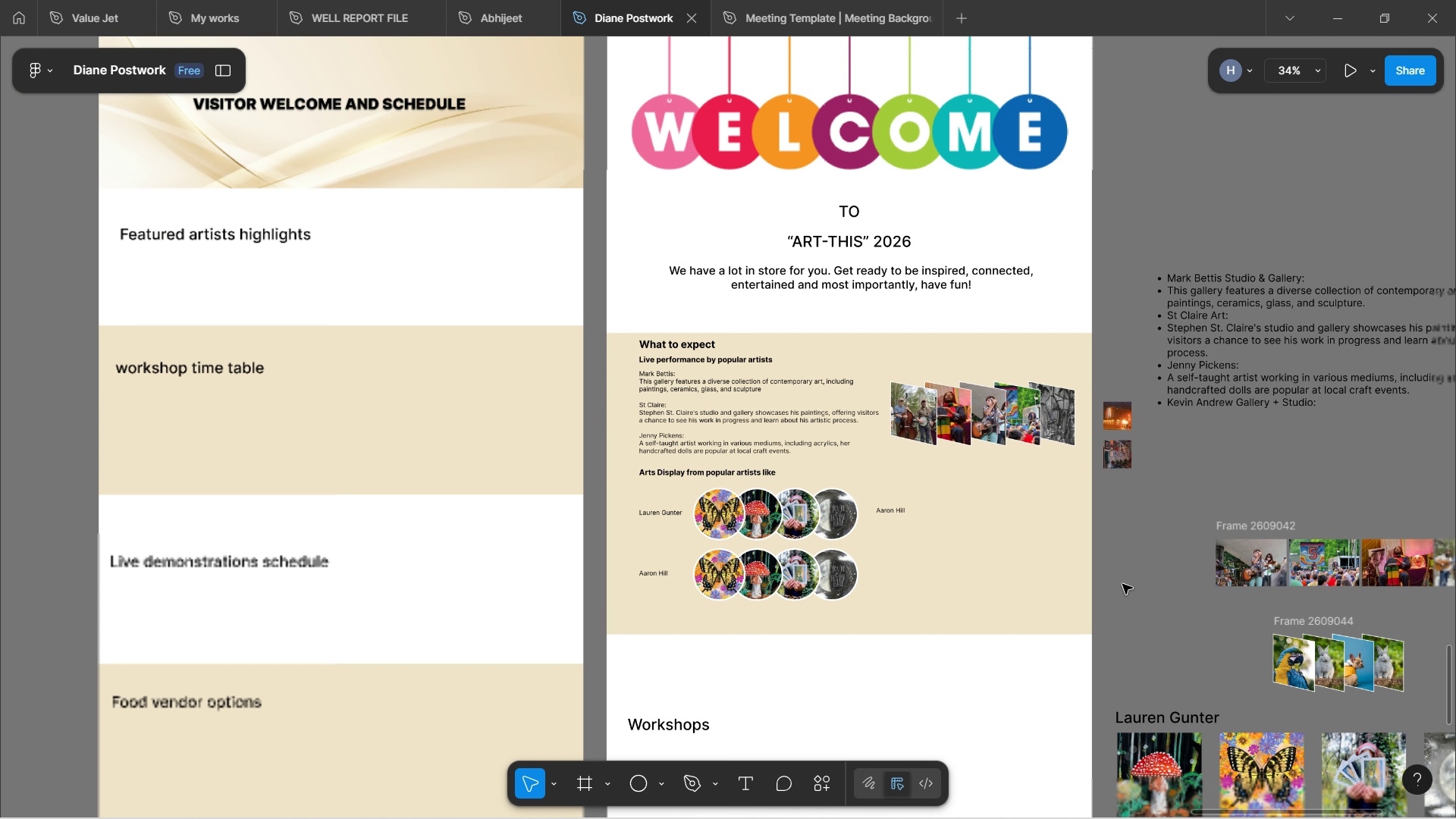 
hold_key(key=ShiftLeft, duration=0.95)
scroll: coordinate [1176, 642], scroll_direction: down, amount: 11.0
 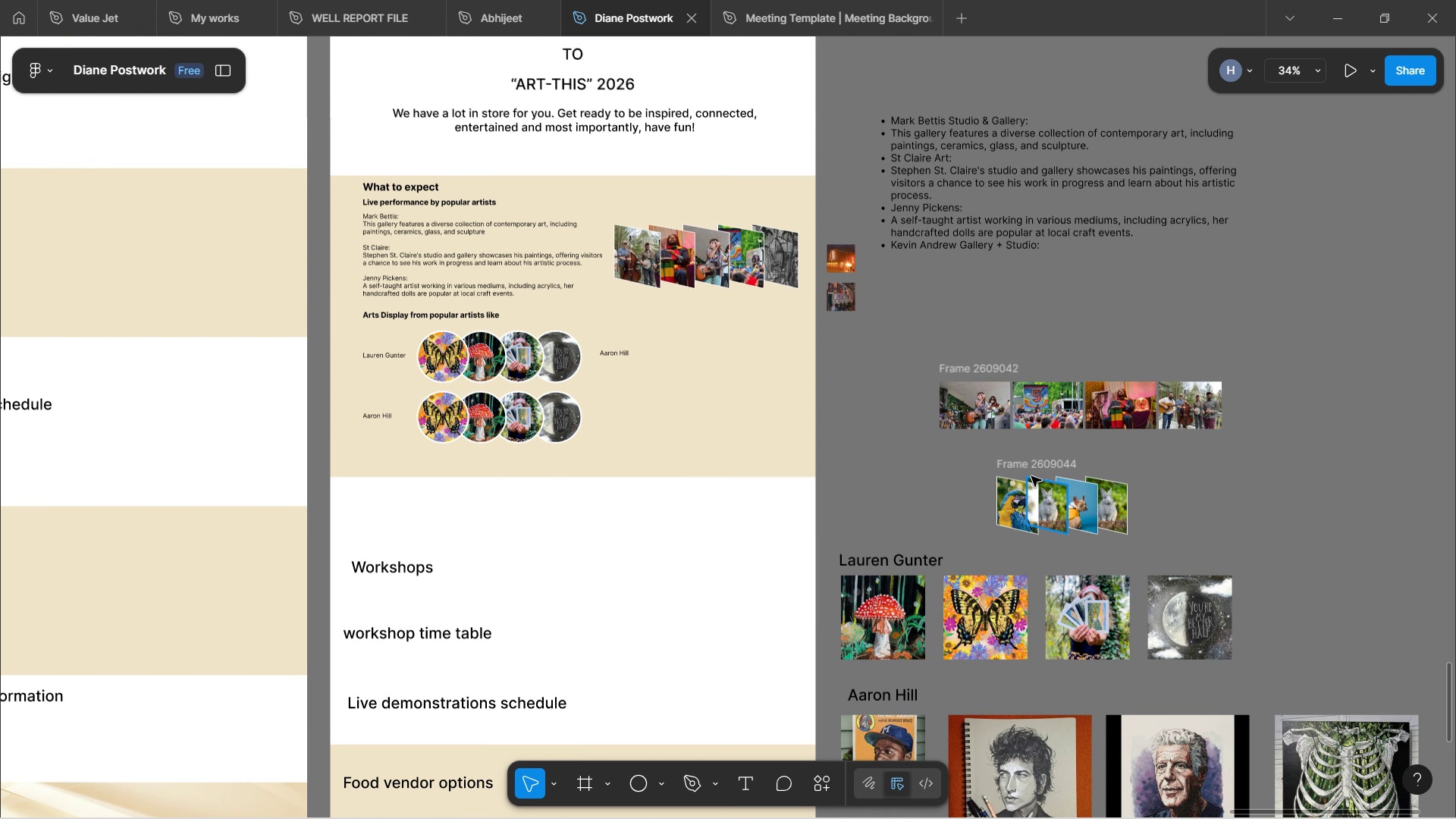 
left_click([1028, 464])
 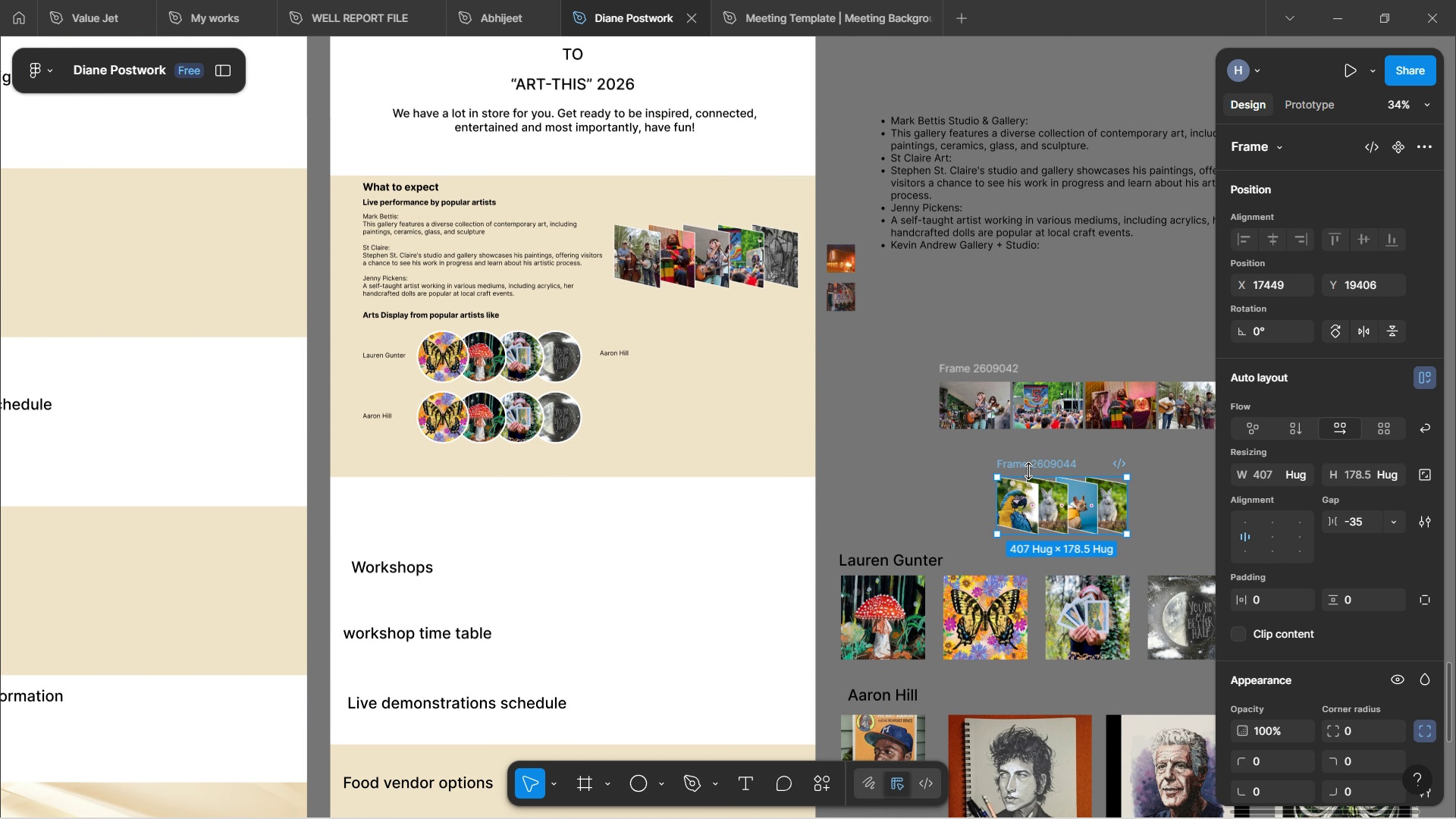 
key(Backspace)
 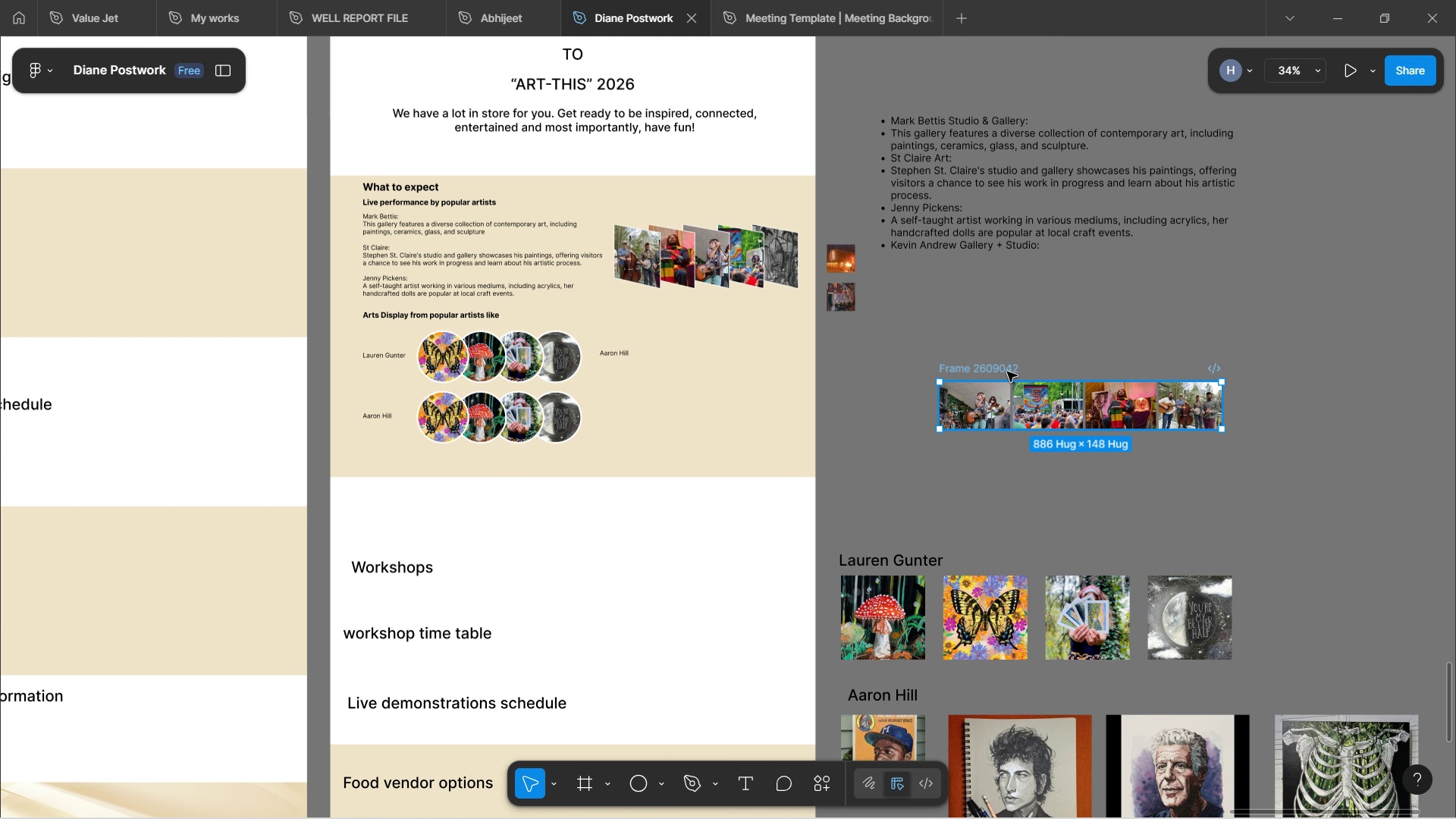 
wait(11.37)
 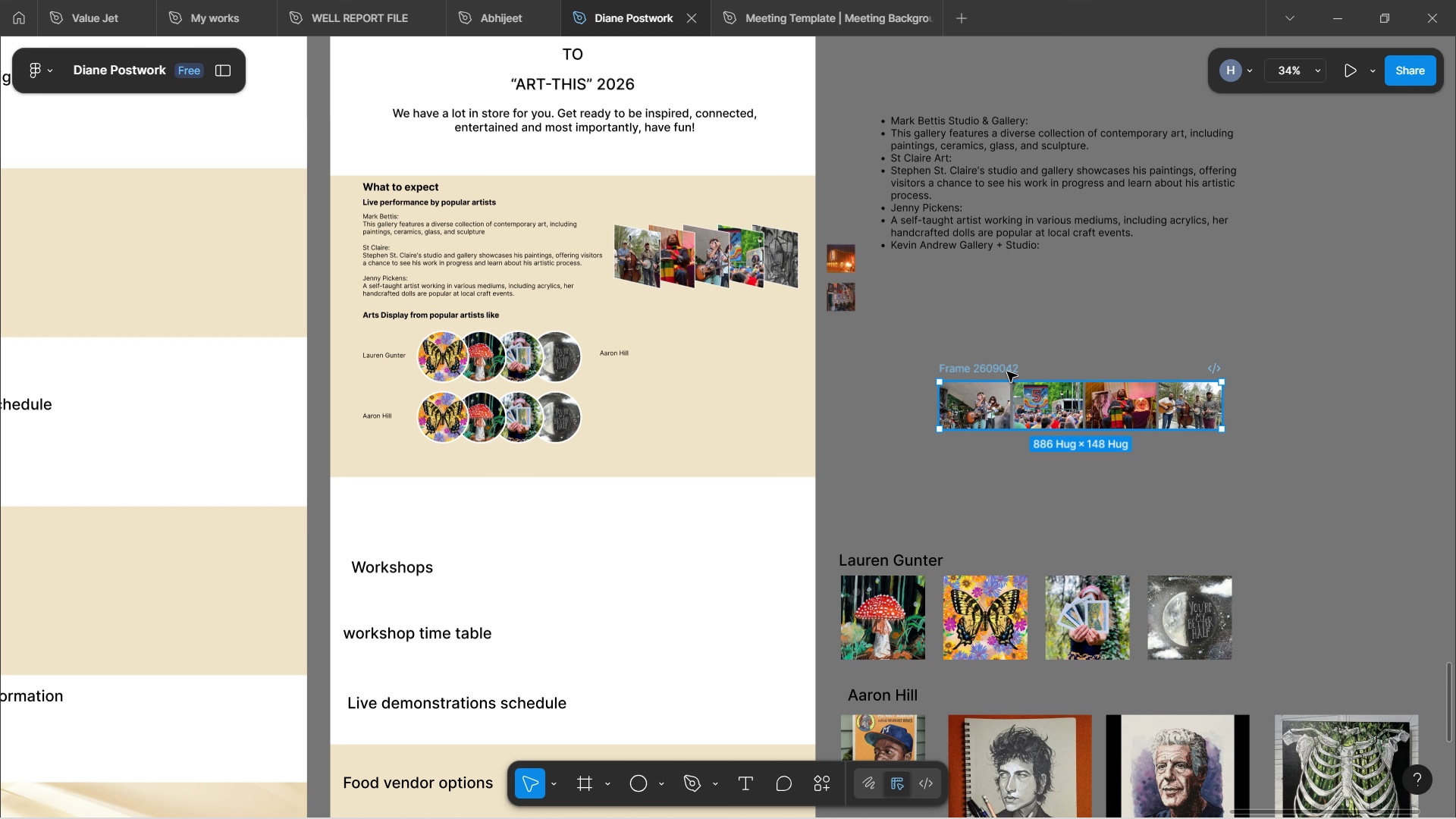 
left_click([1007, 372])
 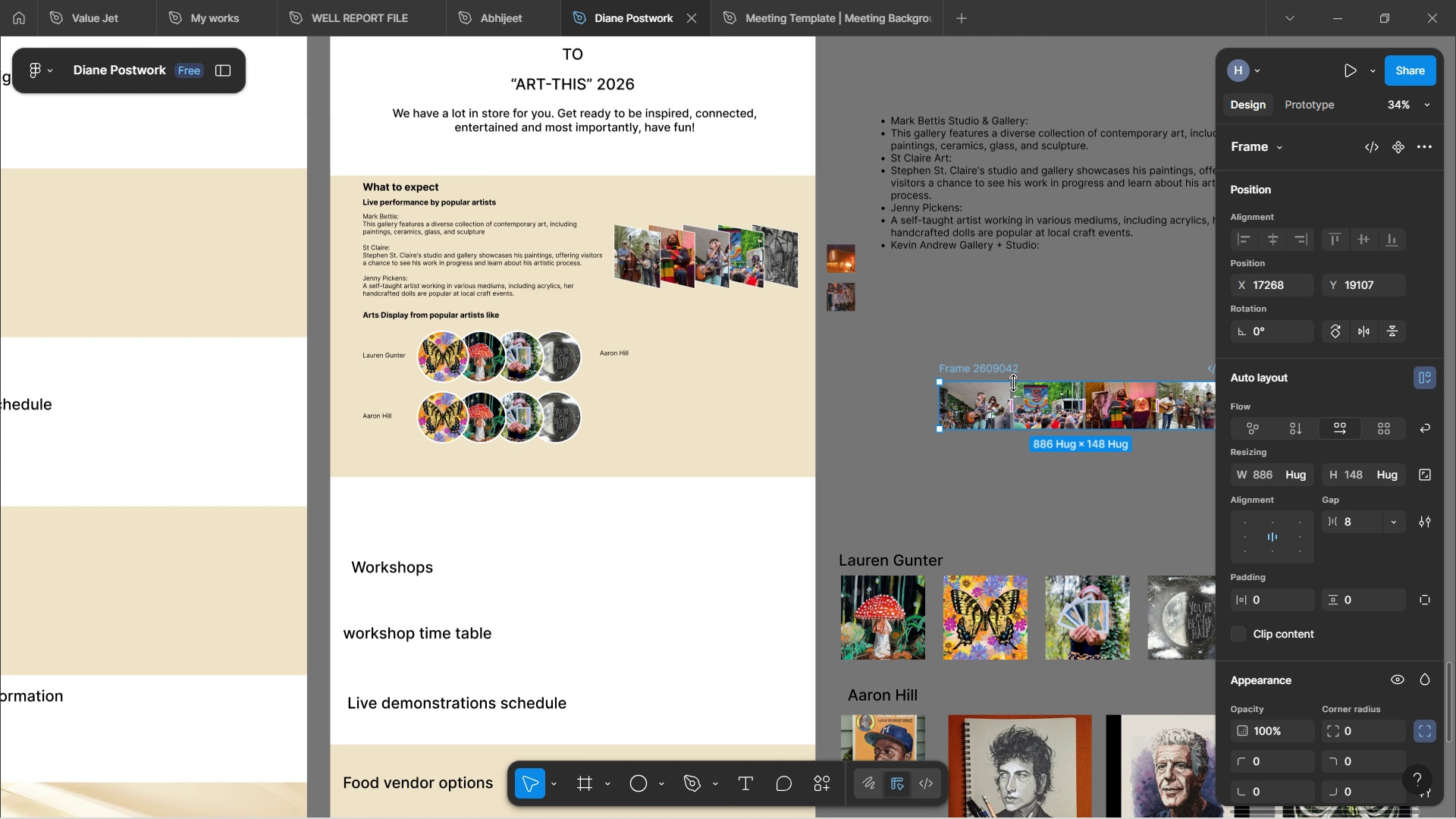 
key(Backspace)
 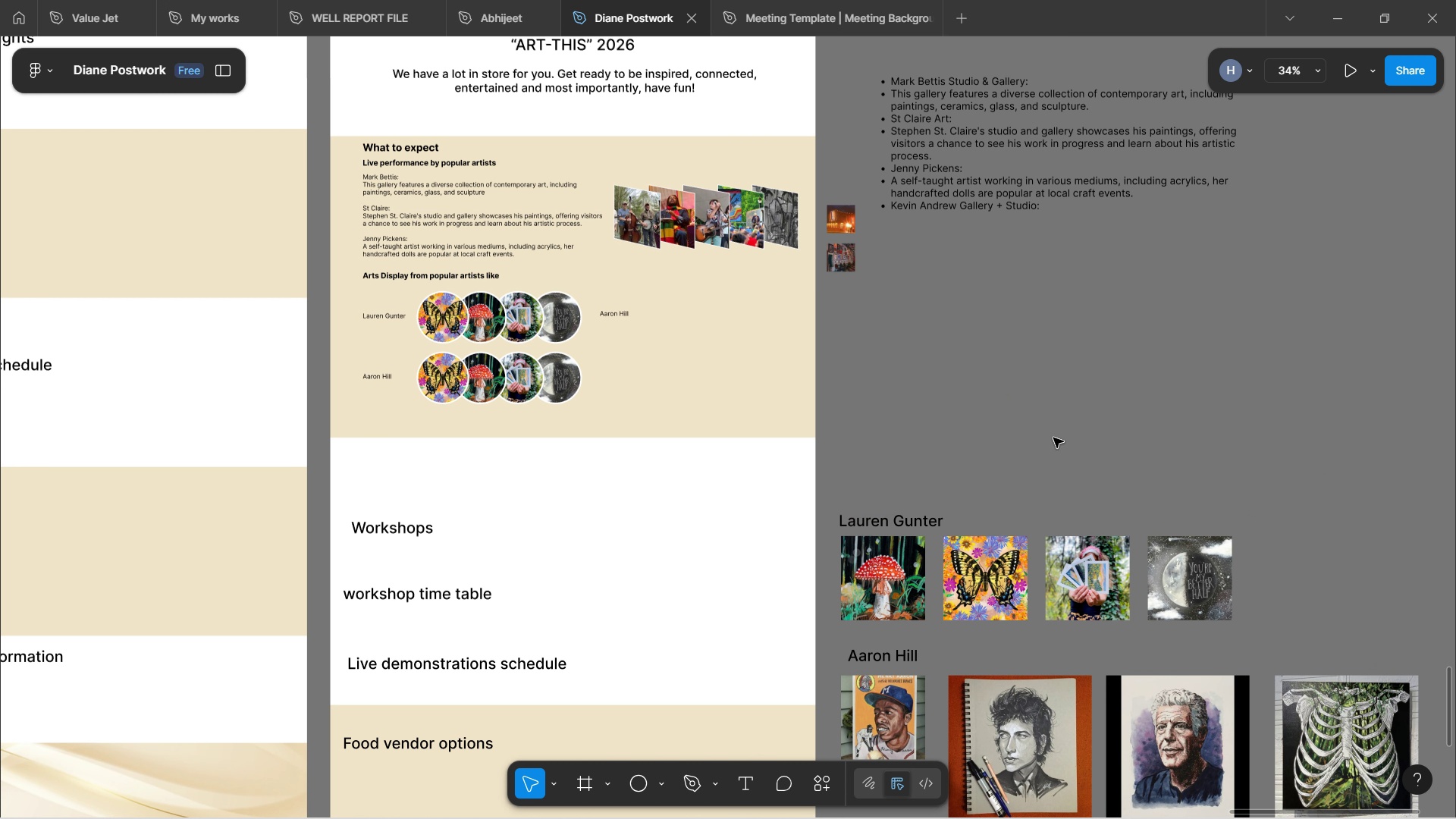 
scroll: coordinate [1053, 438], scroll_direction: down, amount: 3.0
 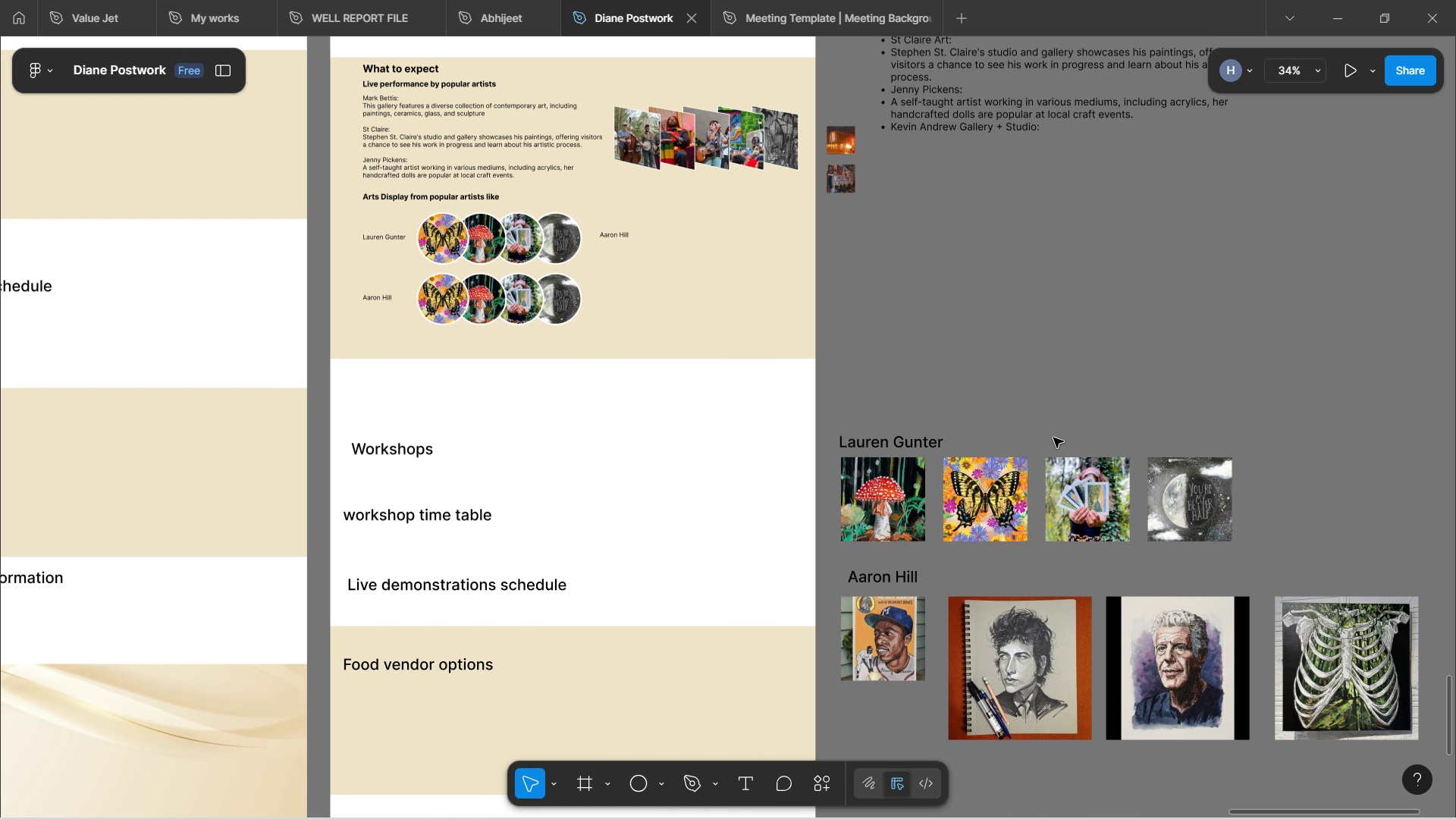 
wait(6.36)
 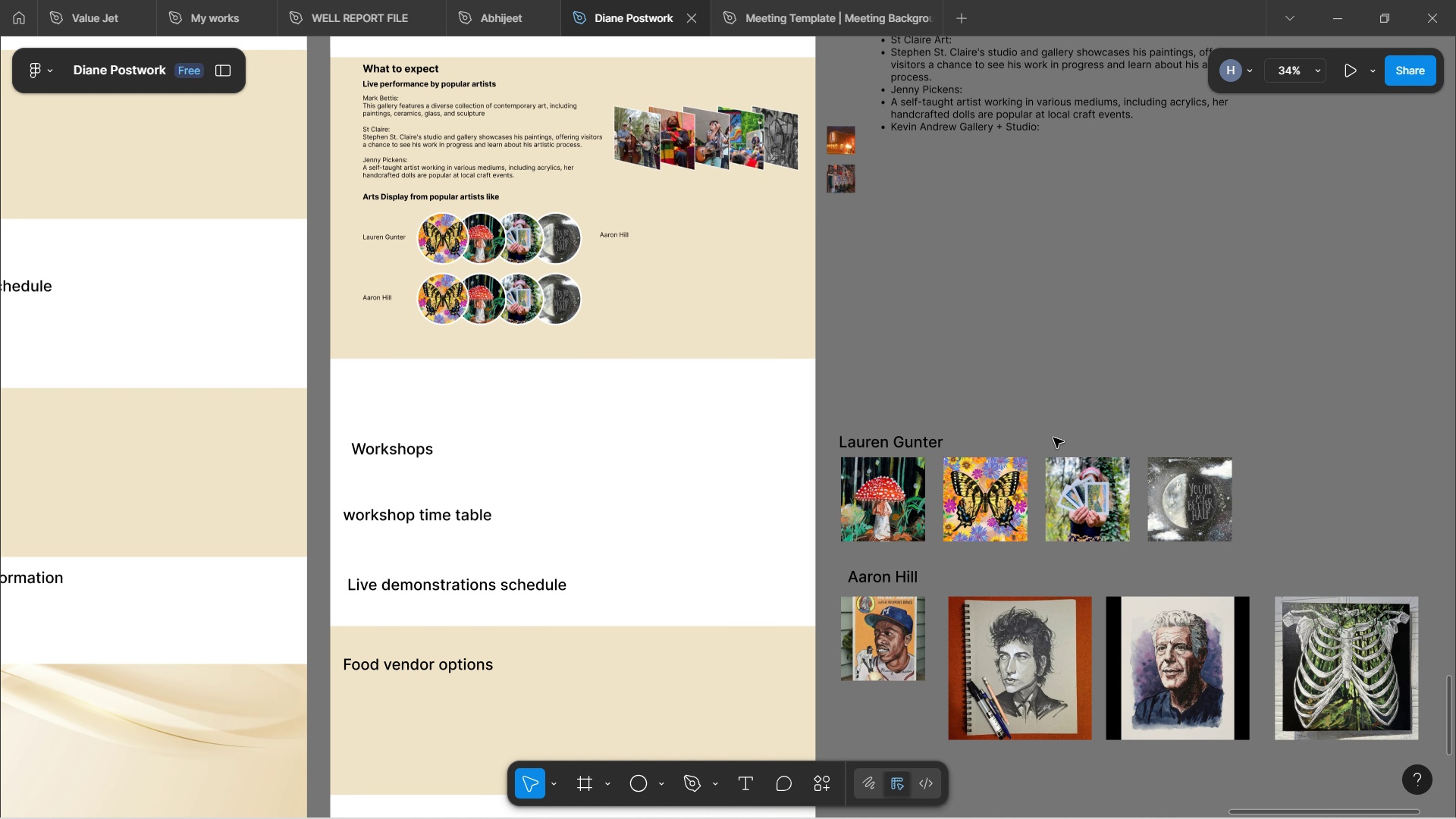 
scroll: coordinate [1063, 463], scroll_direction: down, amount: 4.0
 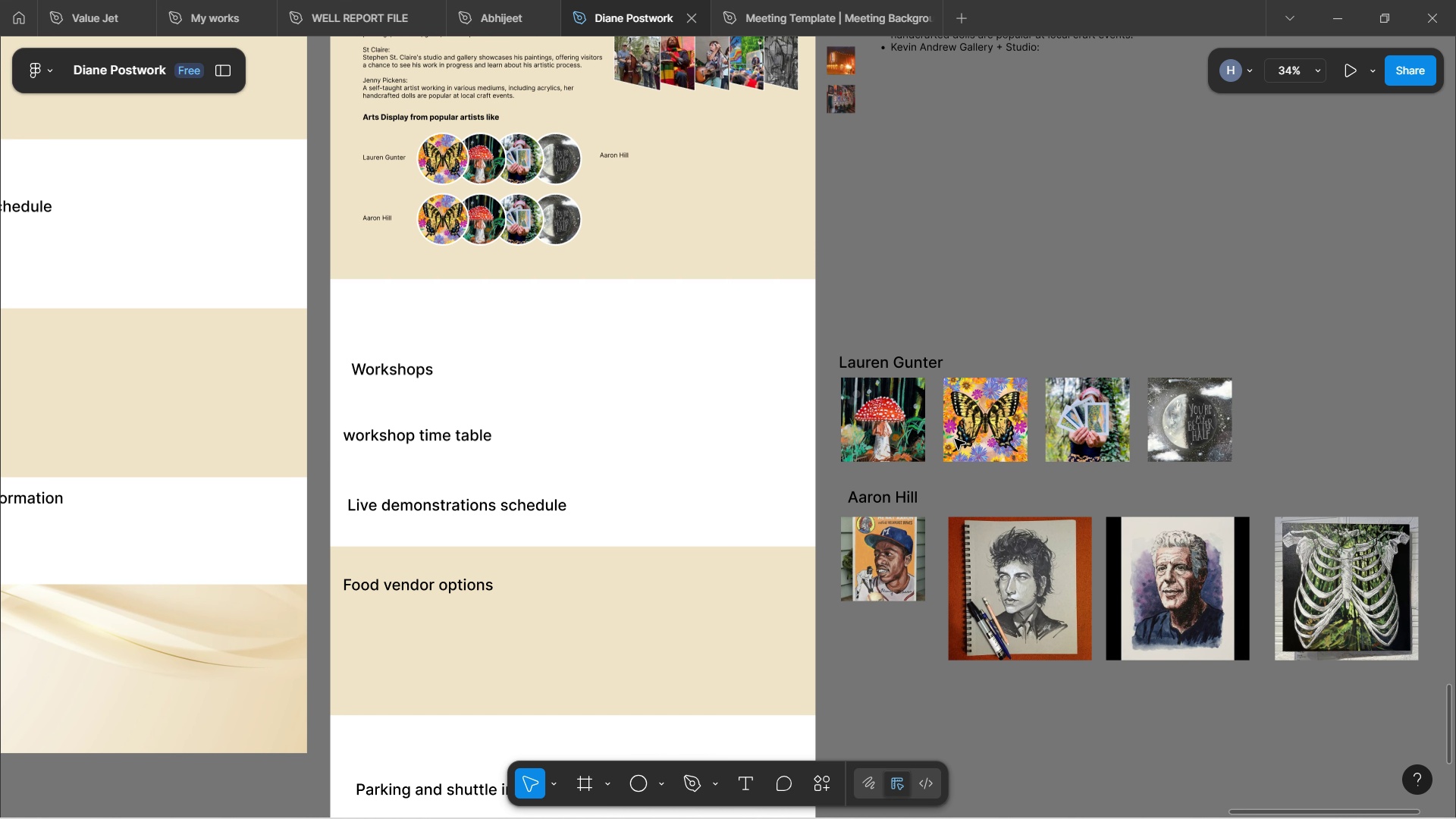 
wait(26.24)
 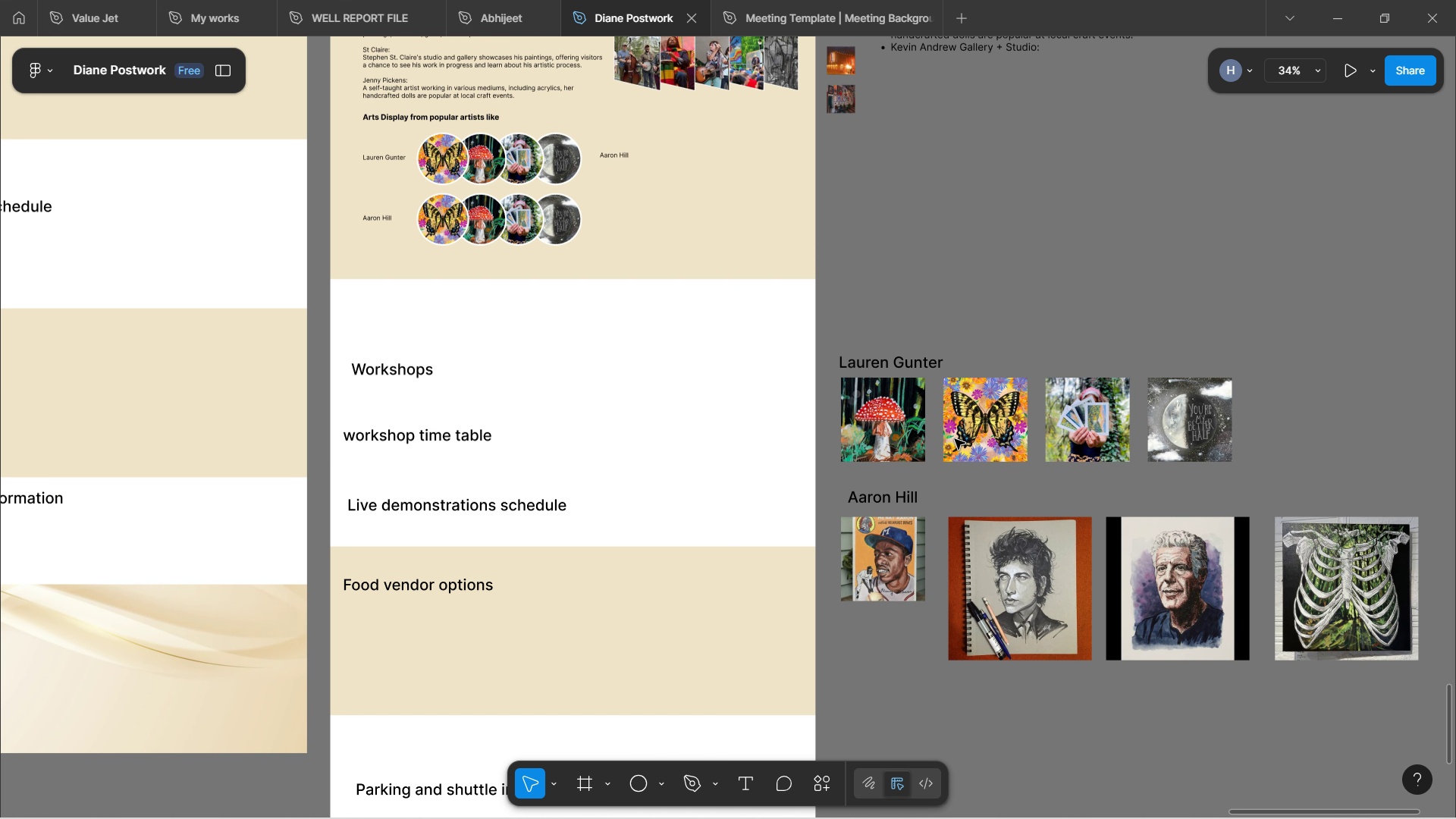 
scroll: coordinate [534, 256], scroll_direction: up, amount: 5.0
 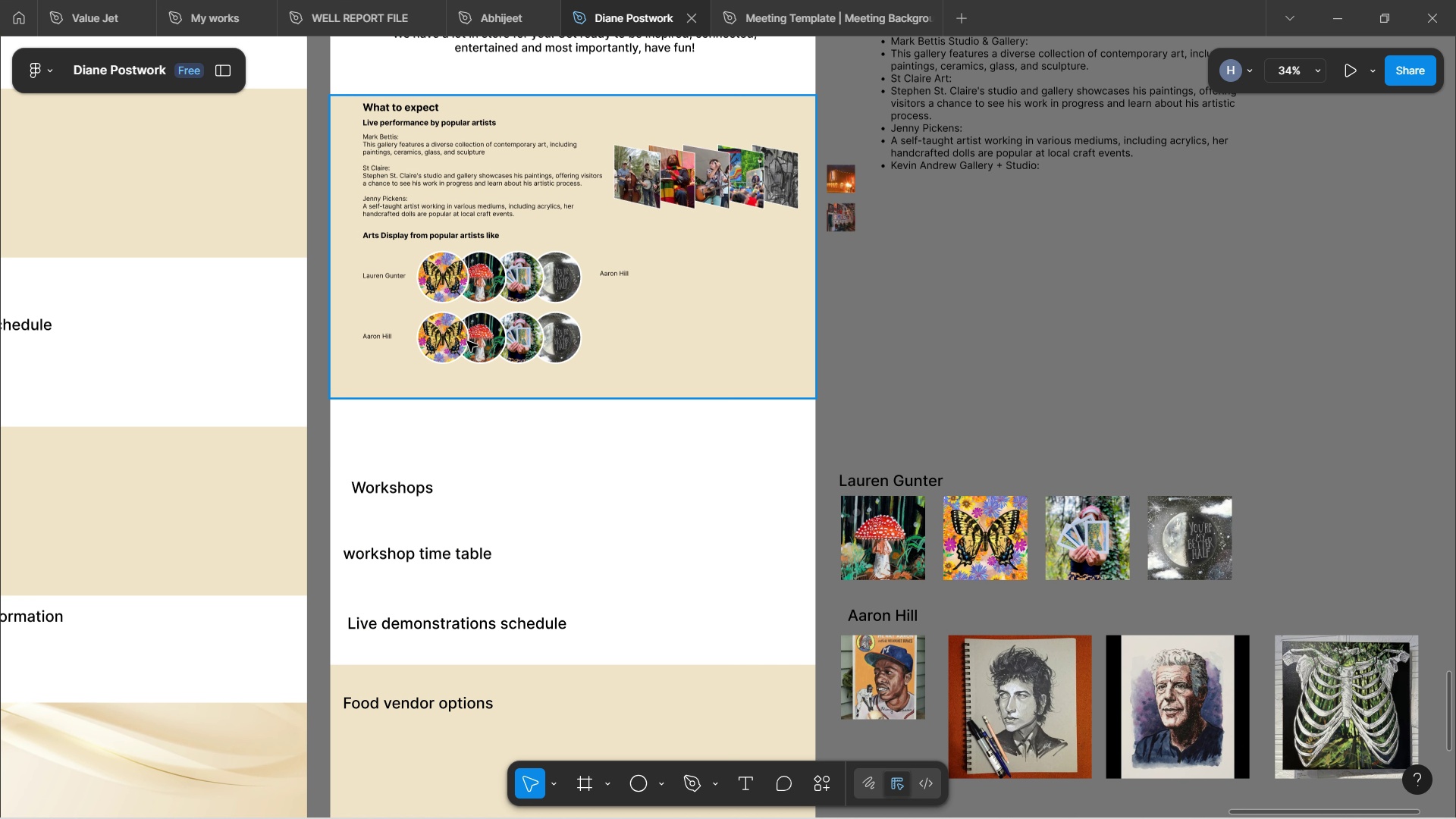 
wait(6.24)
 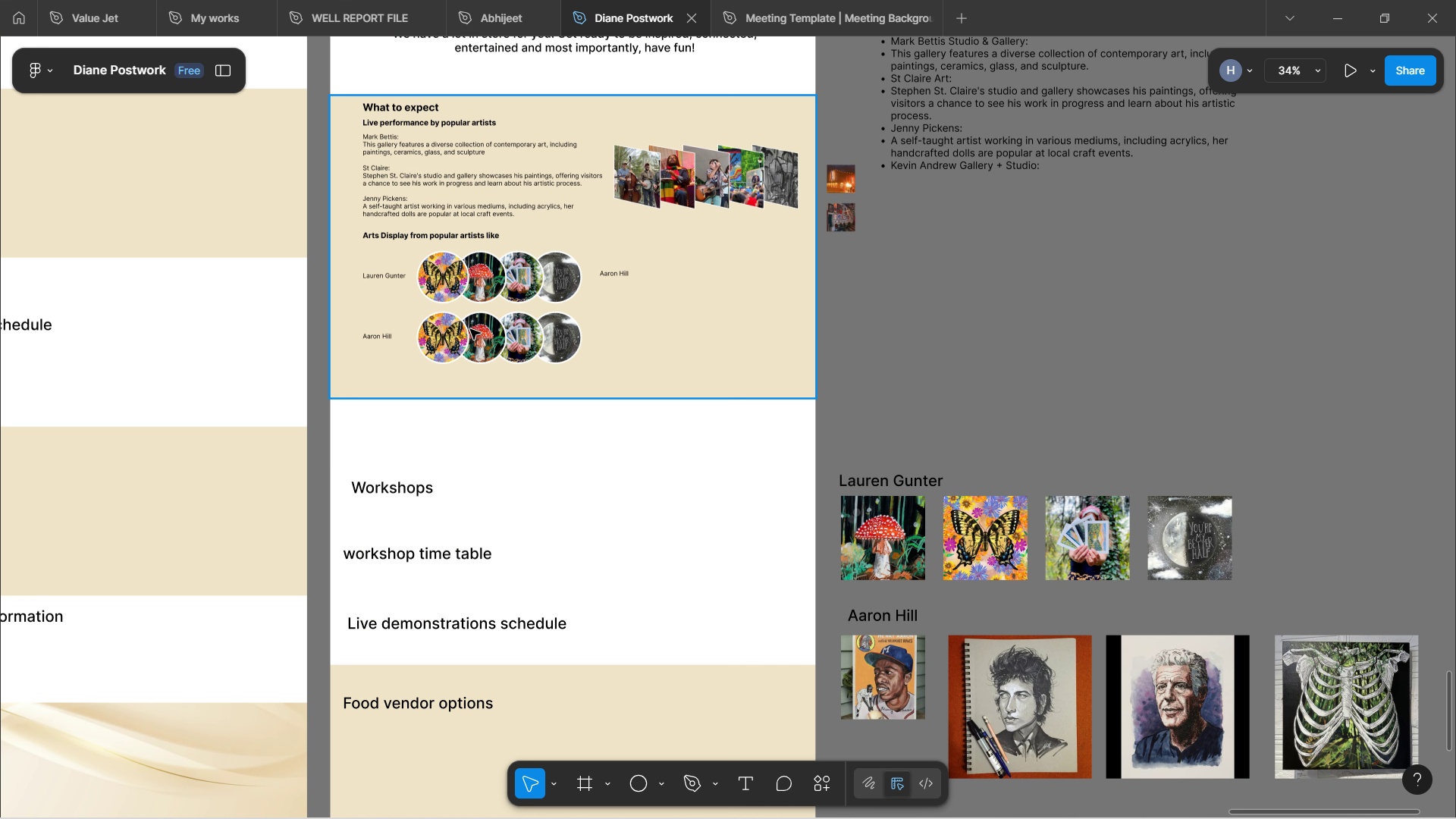 
double_click([450, 342])
 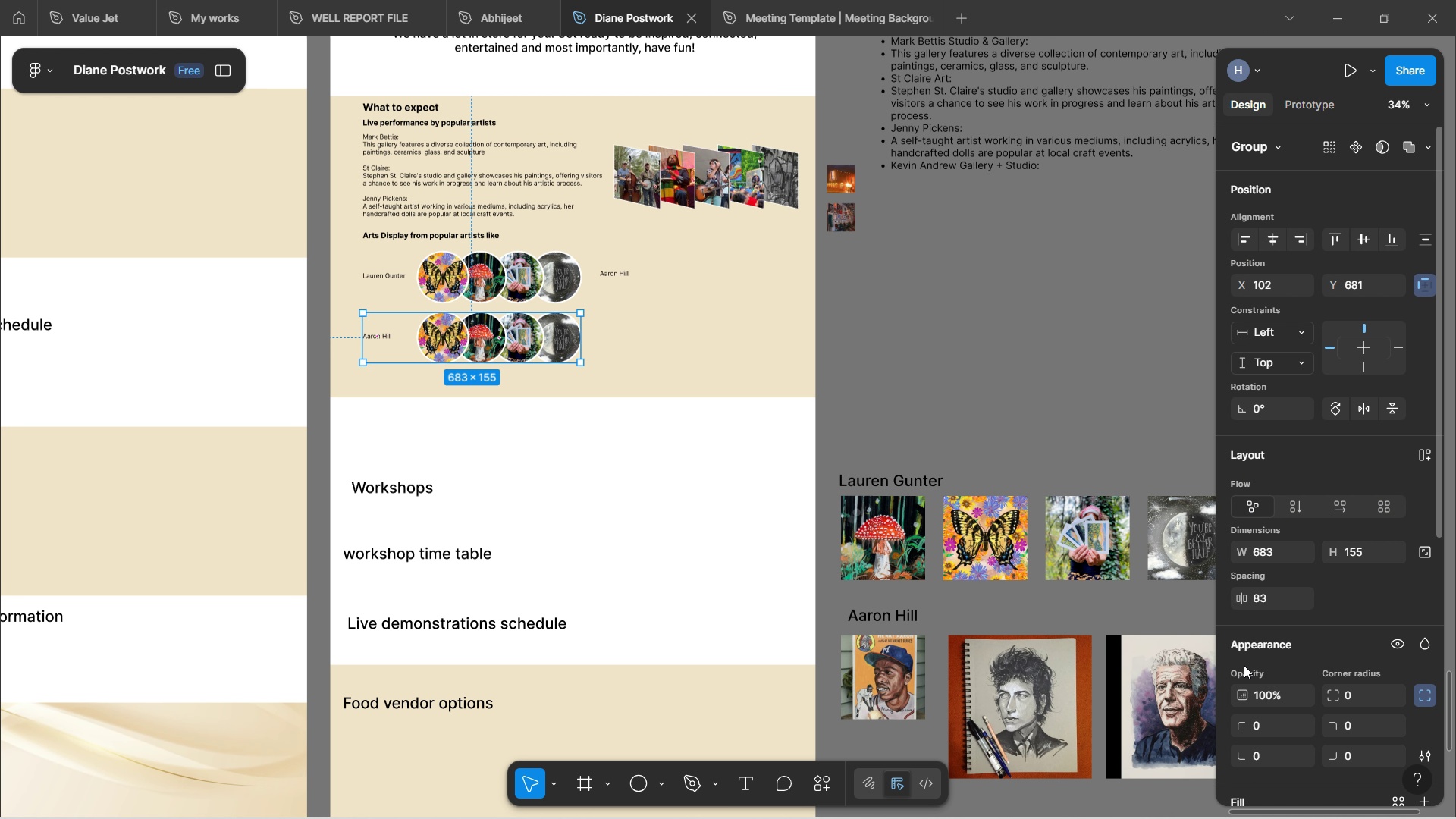 
scroll: coordinate [1021, 573], scroll_direction: down, amount: 4.0
 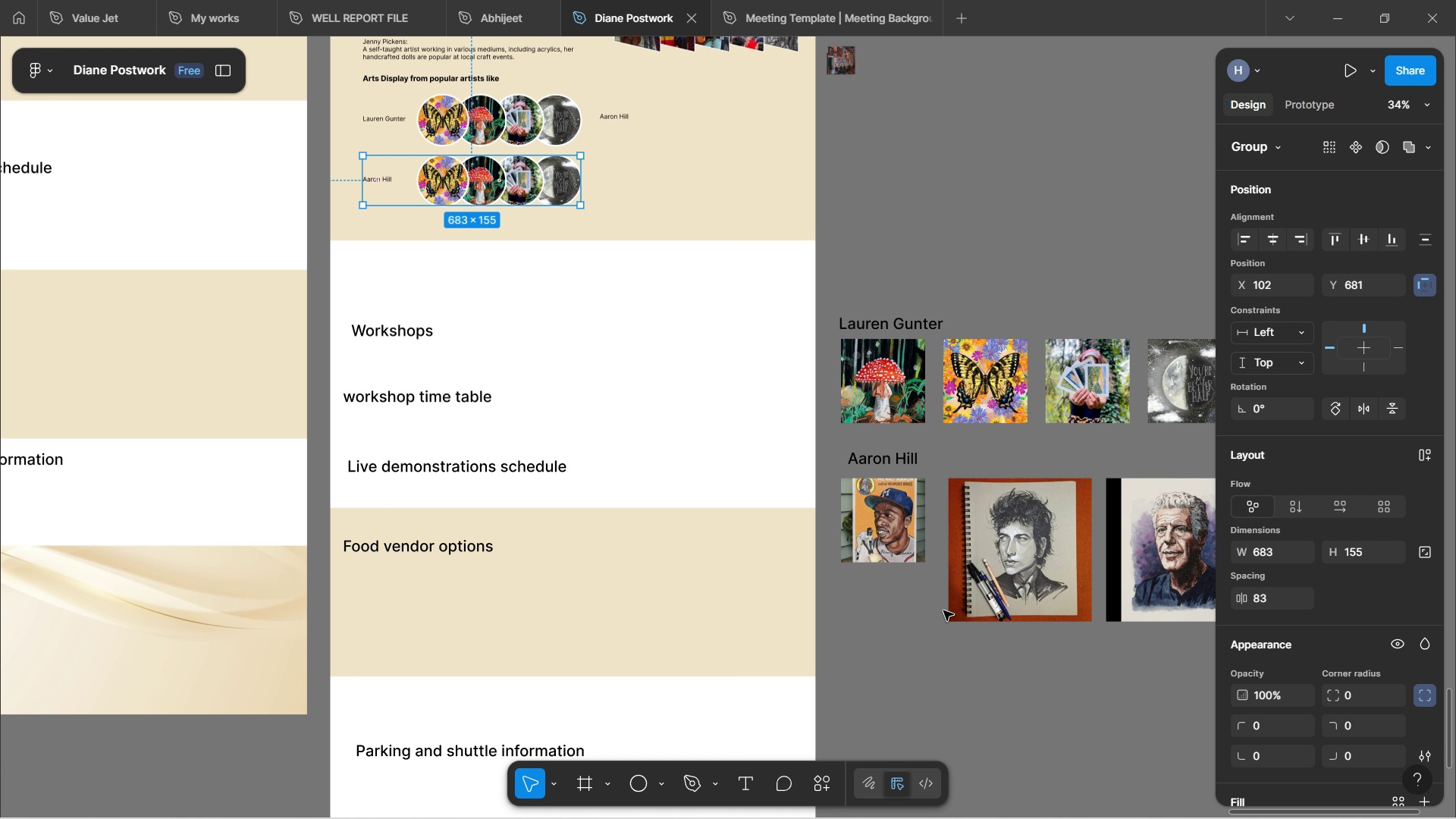 
left_click([973, 670])
 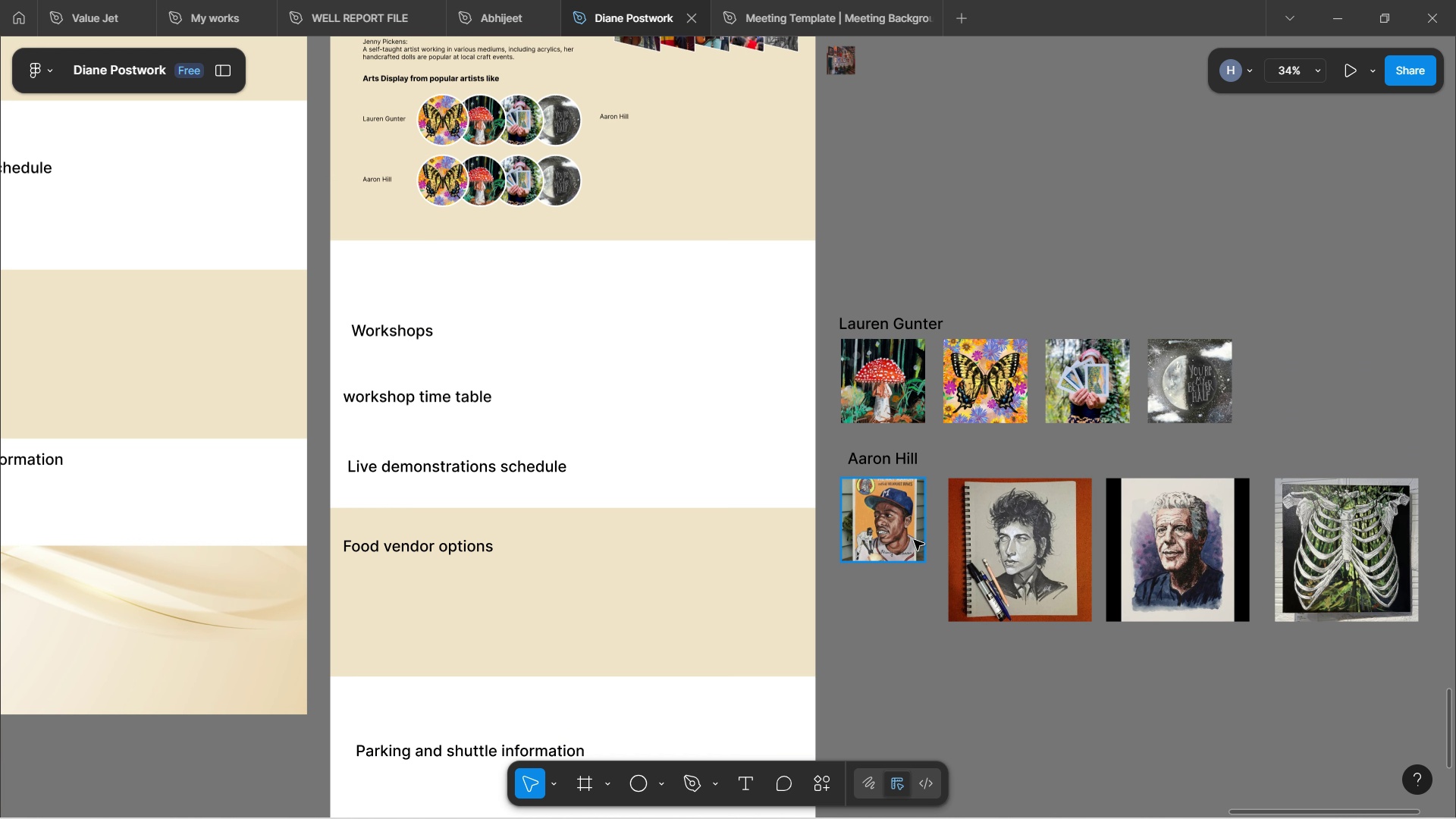 
left_click([909, 530])
 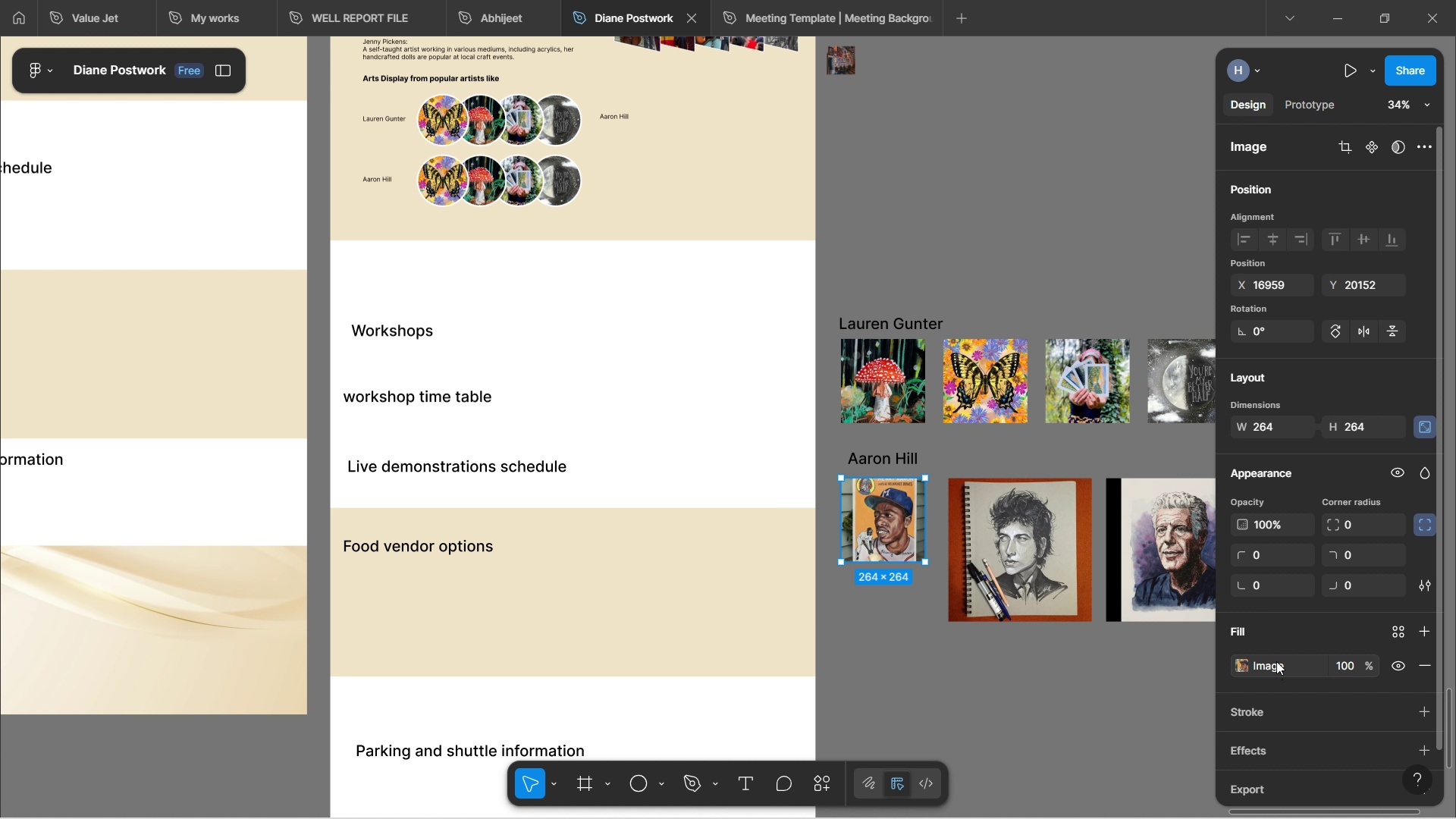 
left_click([1276, 661])
 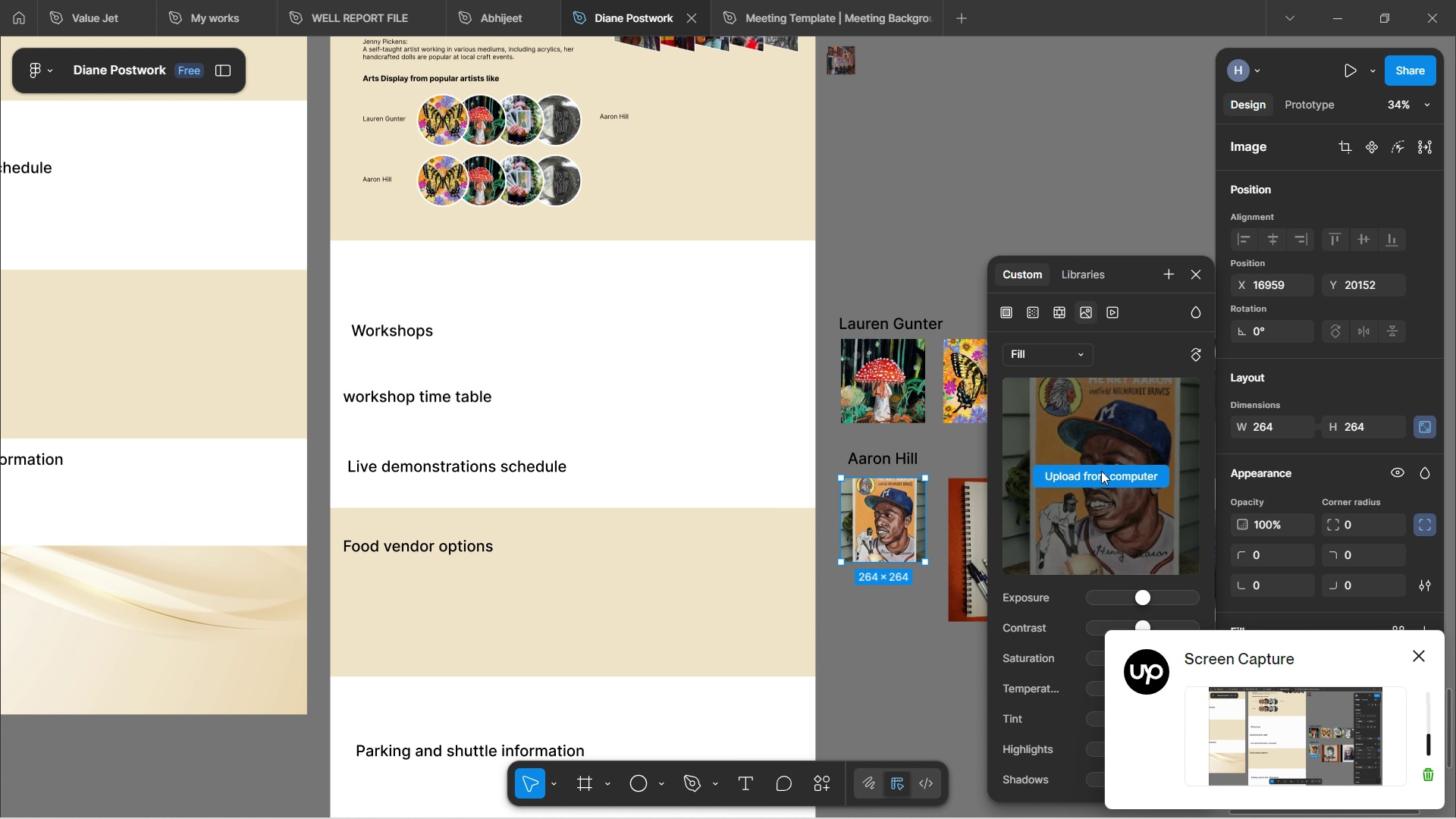 
left_click([950, 689])
 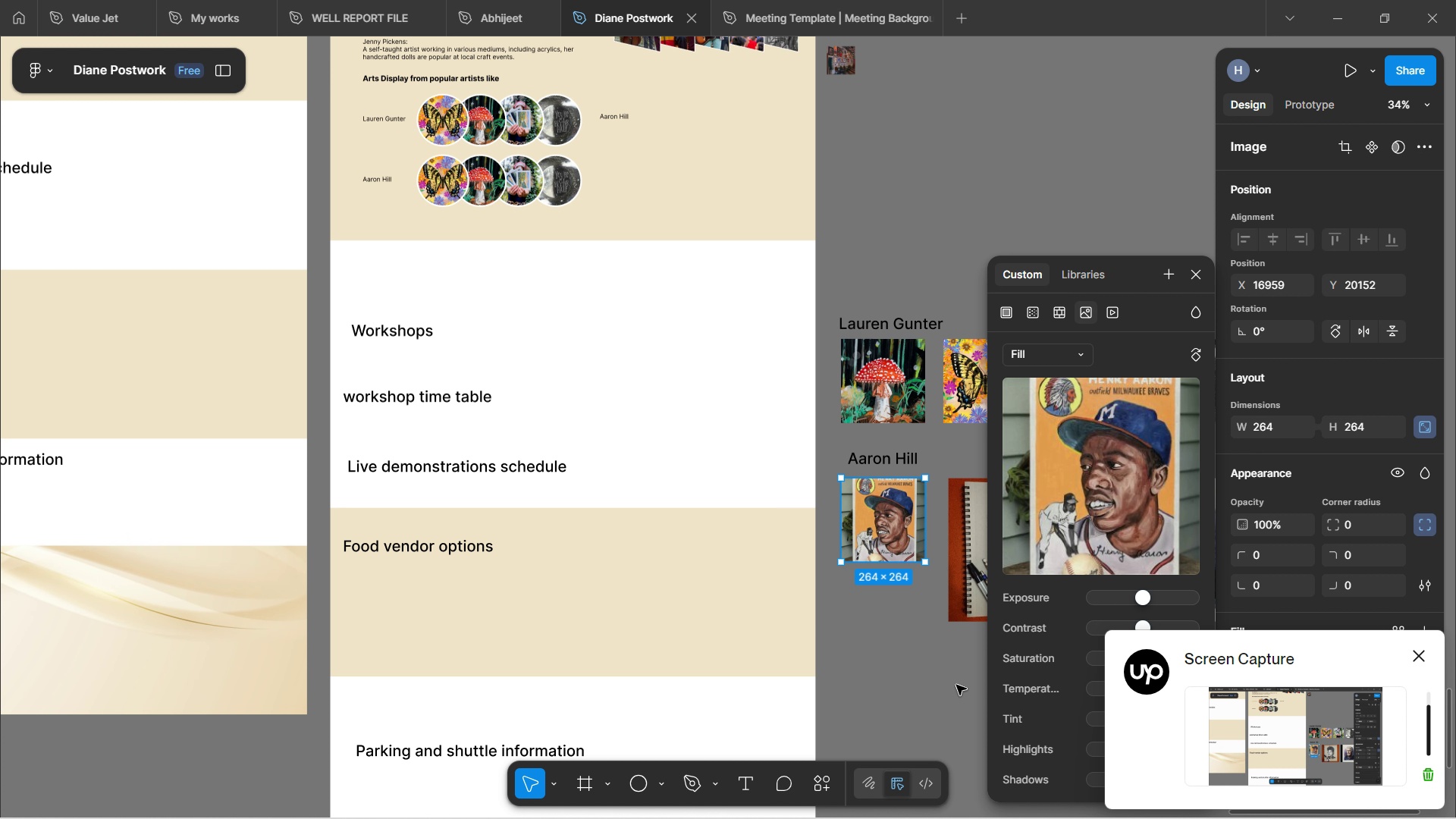 
left_click([957, 682])
 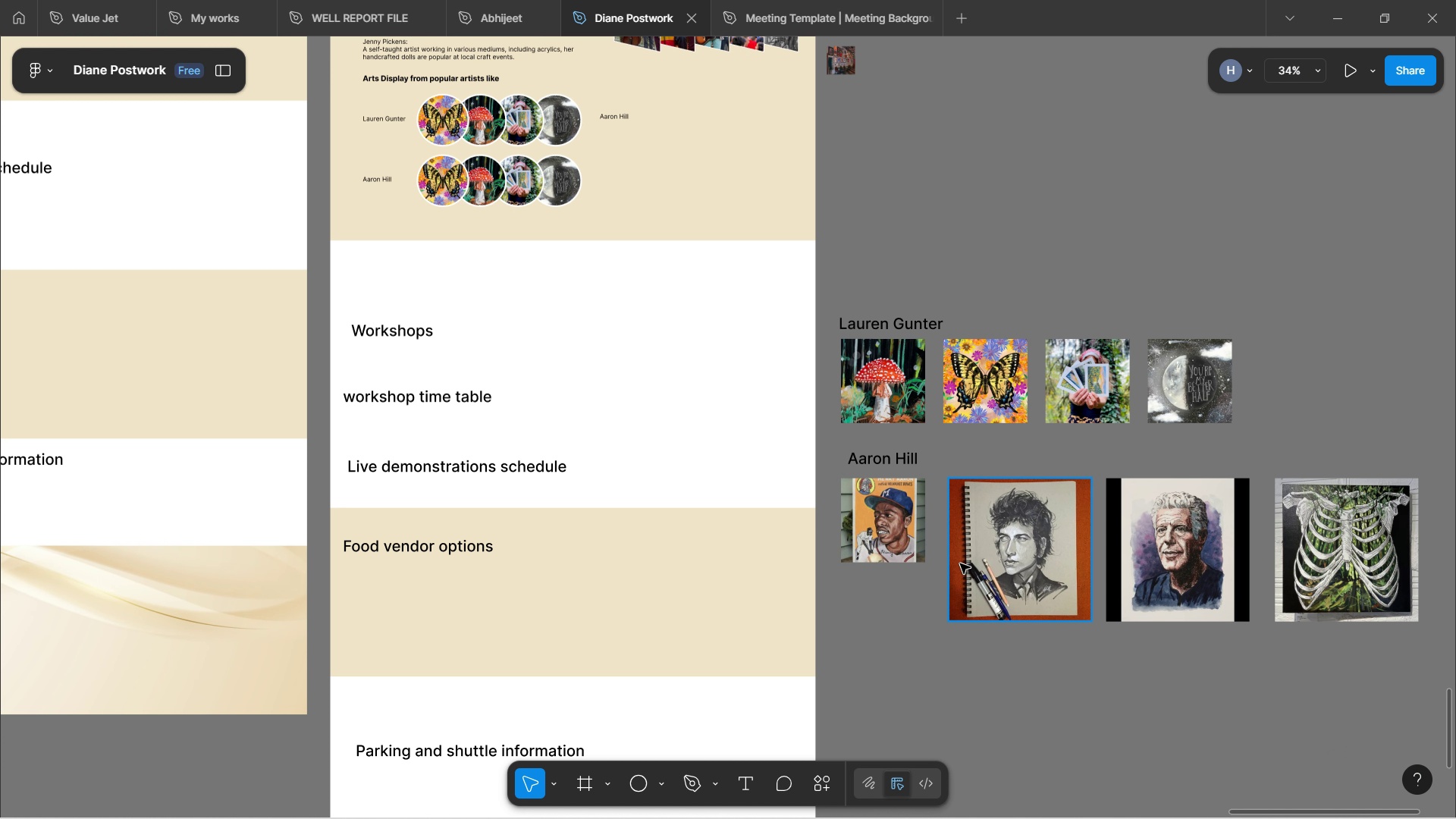 
left_click([902, 532])
 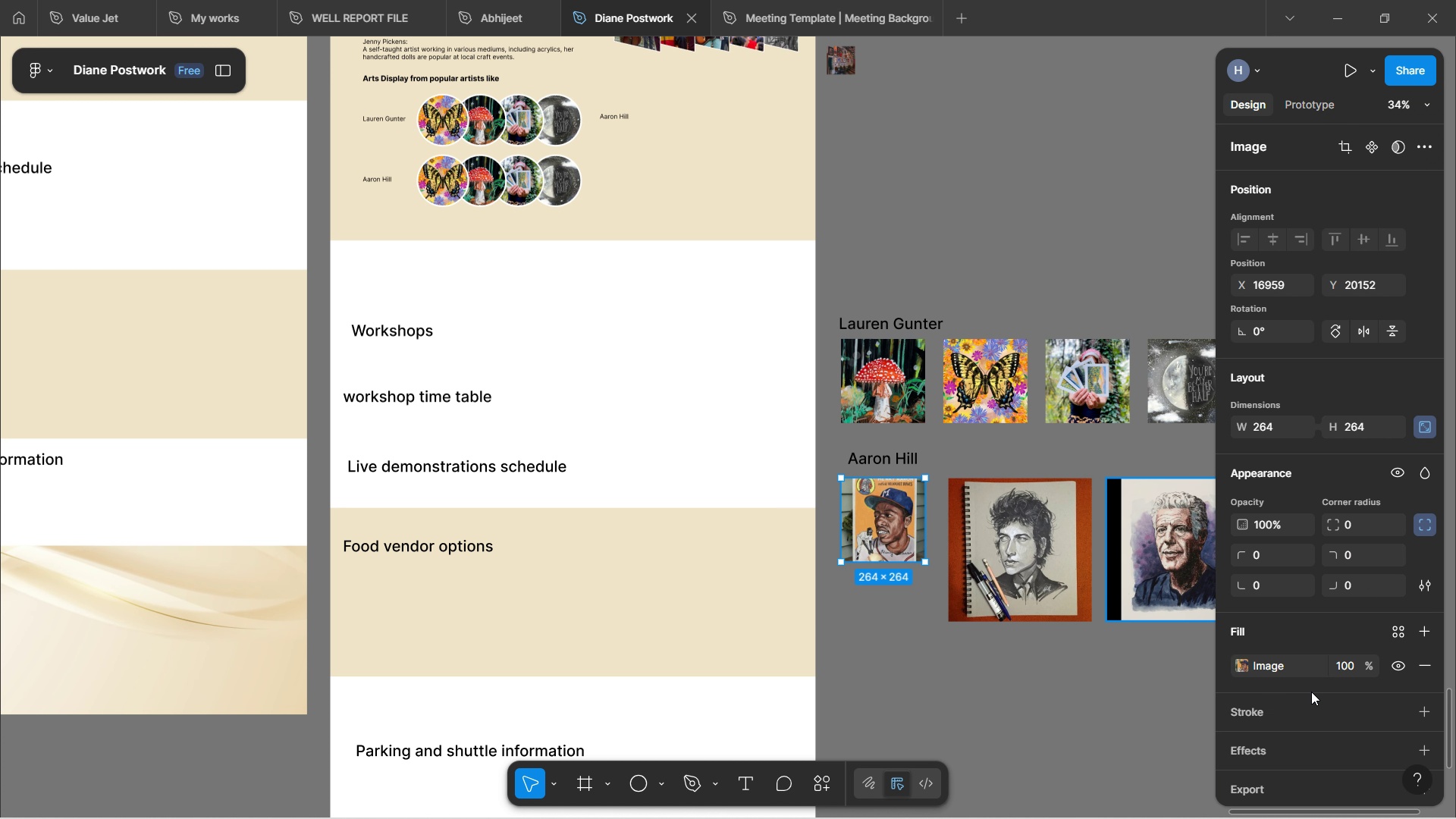 
scroll: coordinate [1327, 737], scroll_direction: down, amount: 4.0
 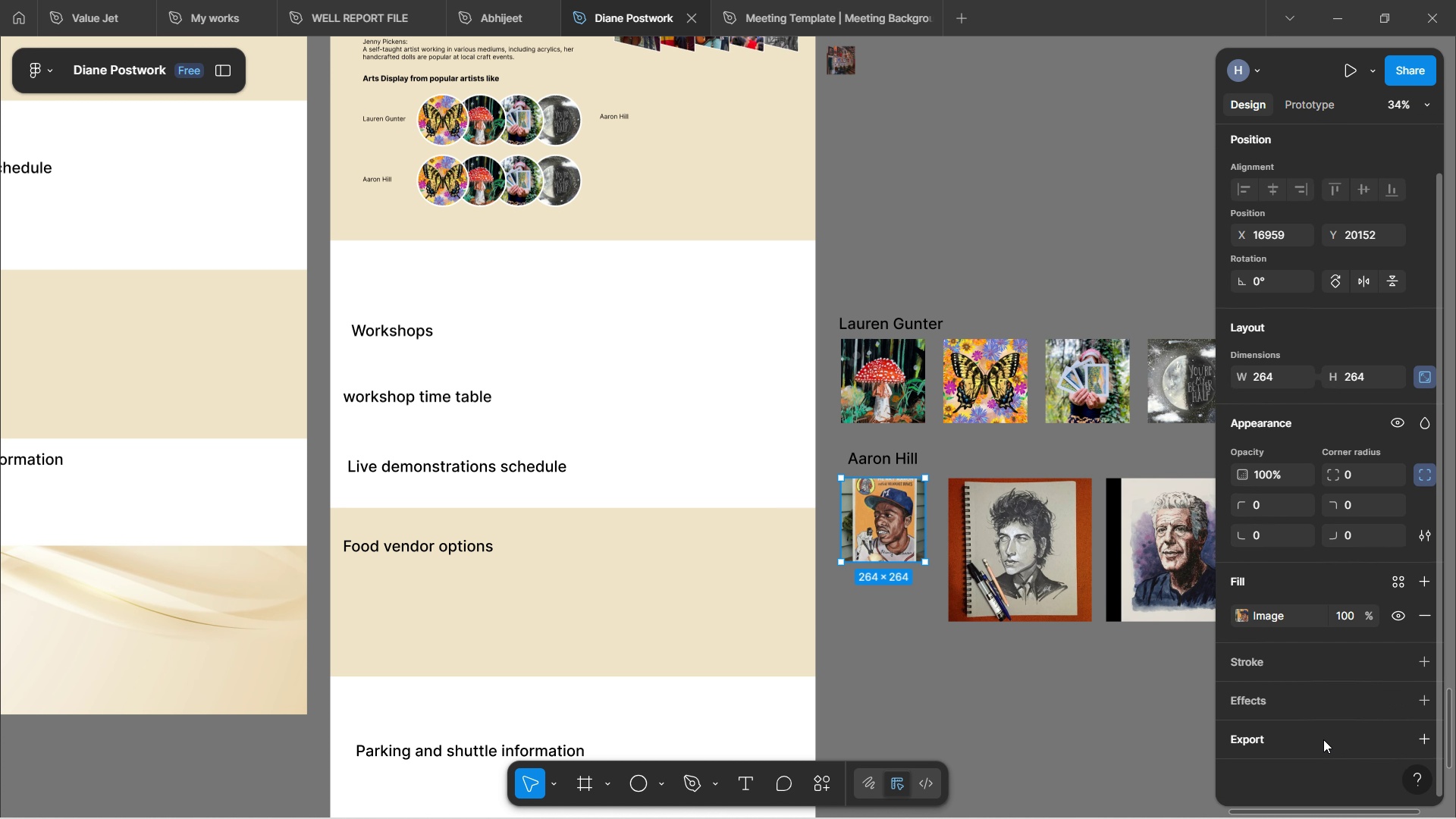 
left_click([1323, 739])
 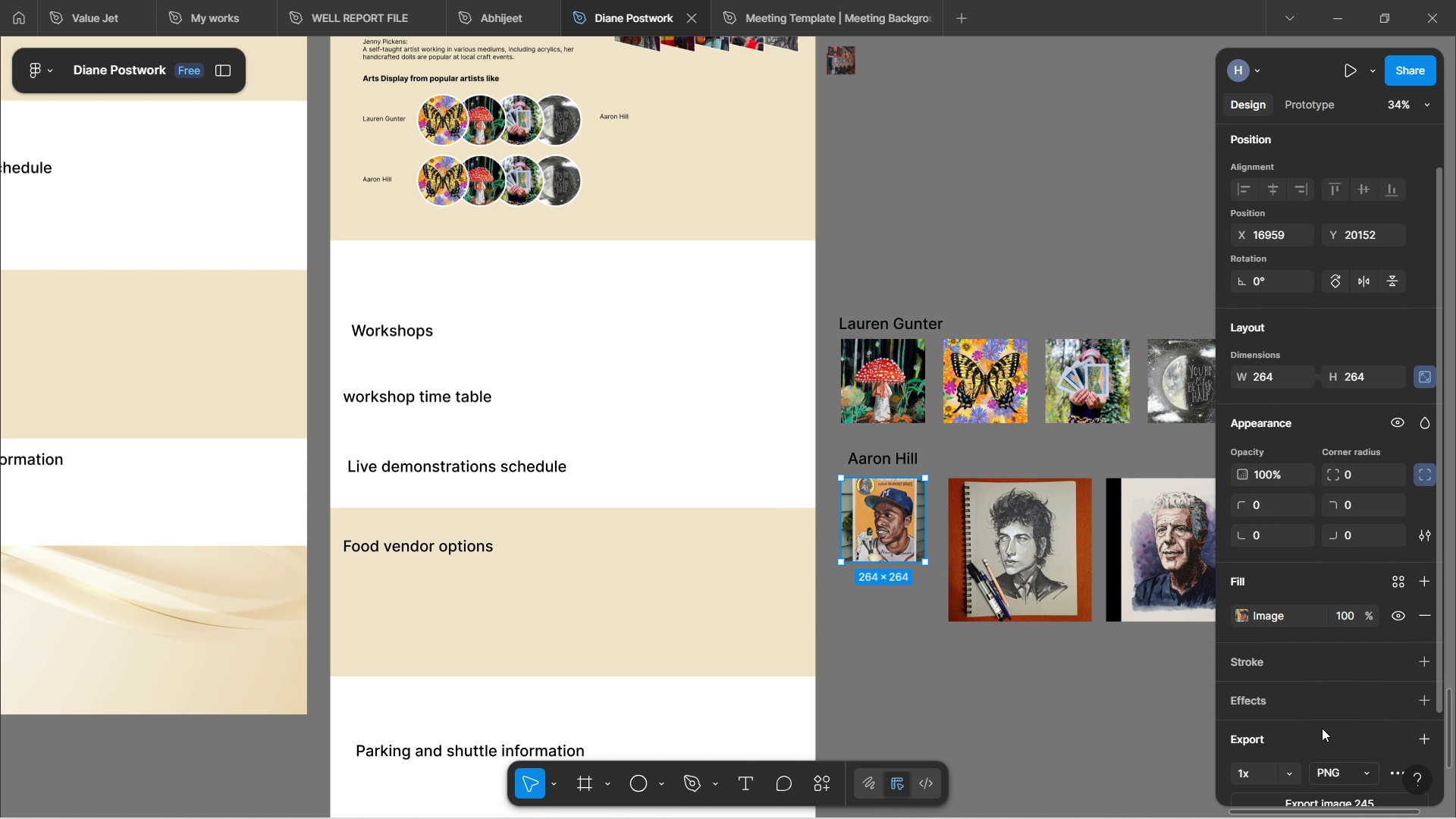 
scroll: coordinate [1323, 709], scroll_direction: down, amount: 5.0
 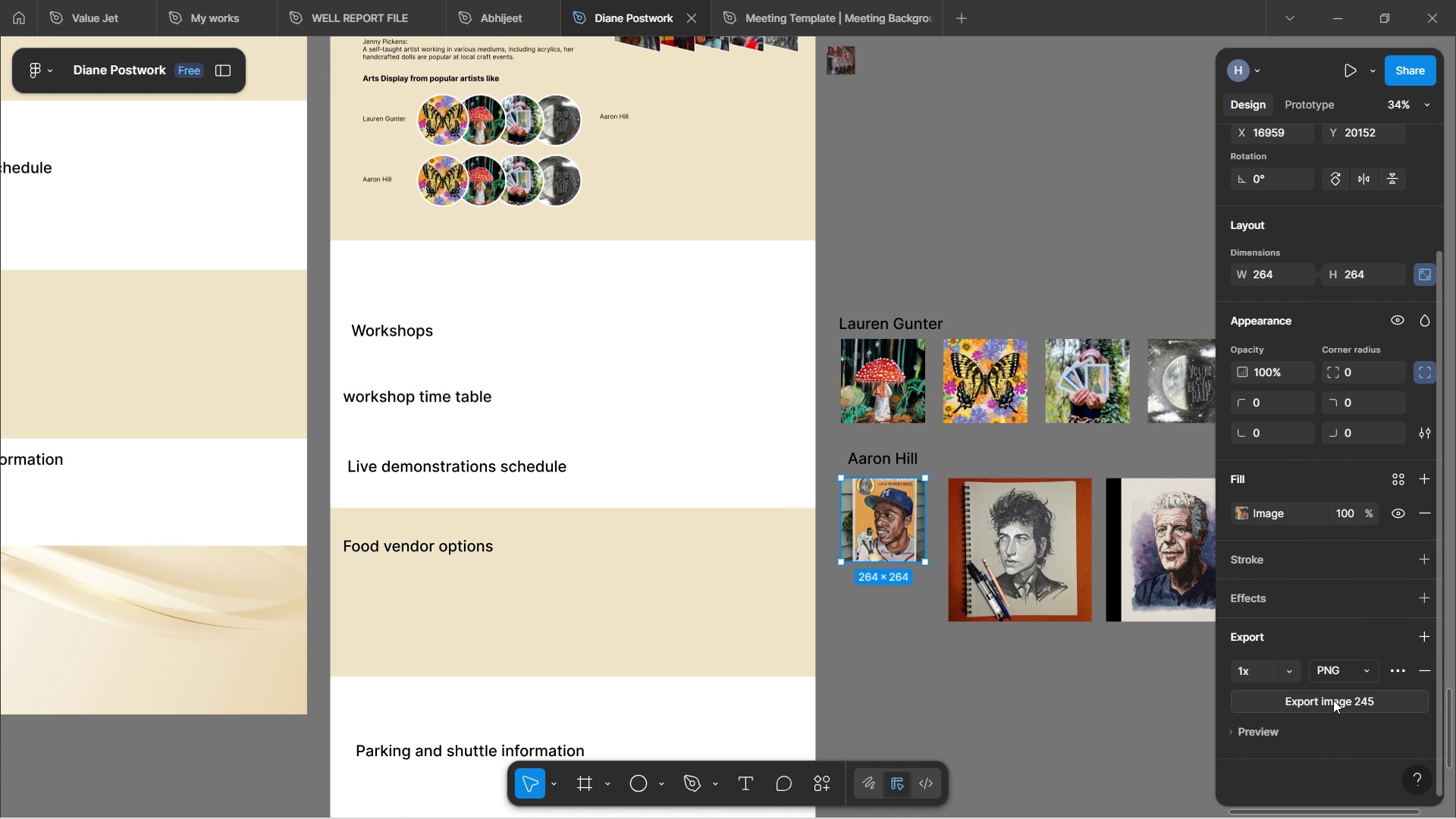 
left_click([1333, 700])
 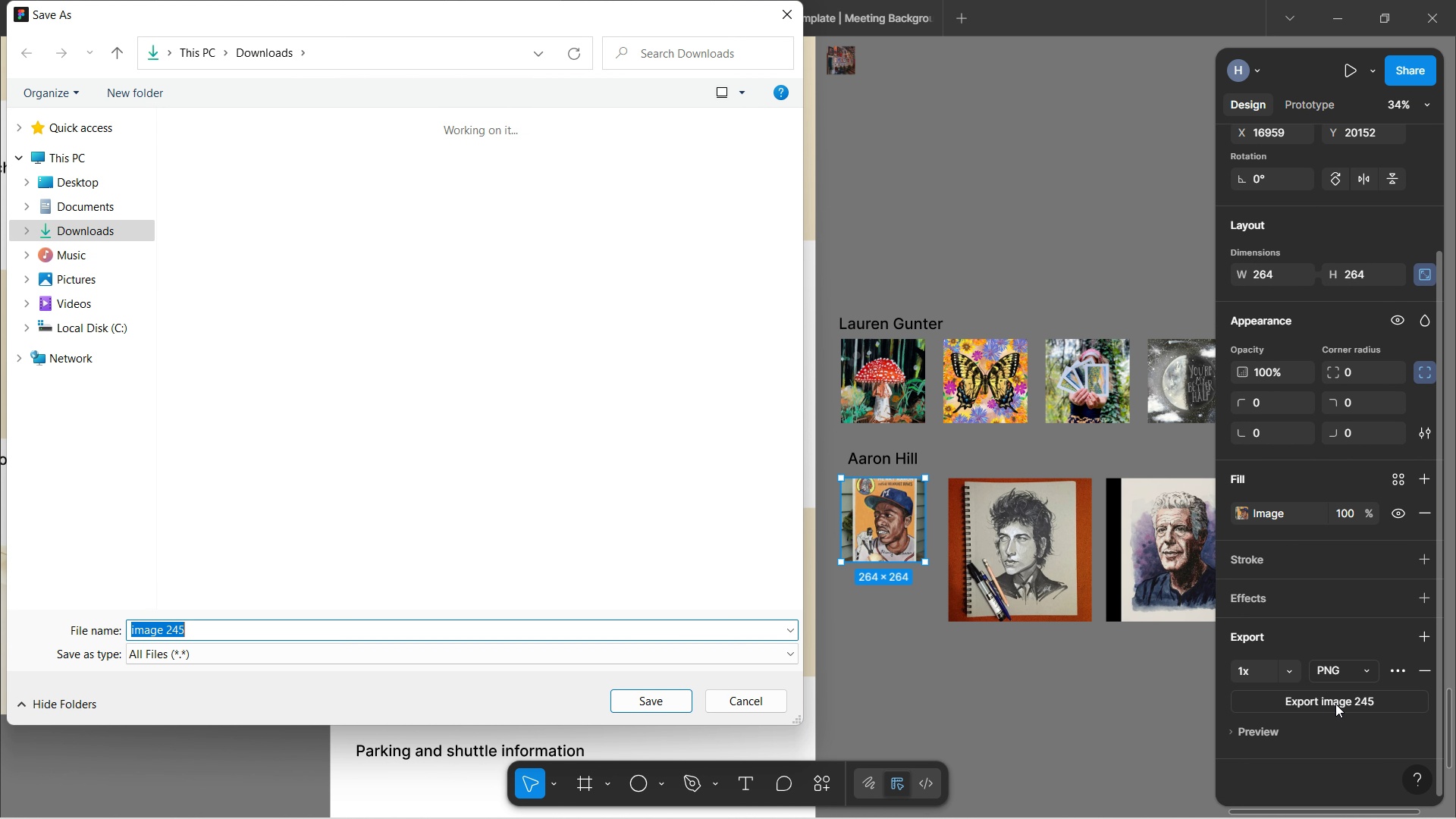 
type(a1)
 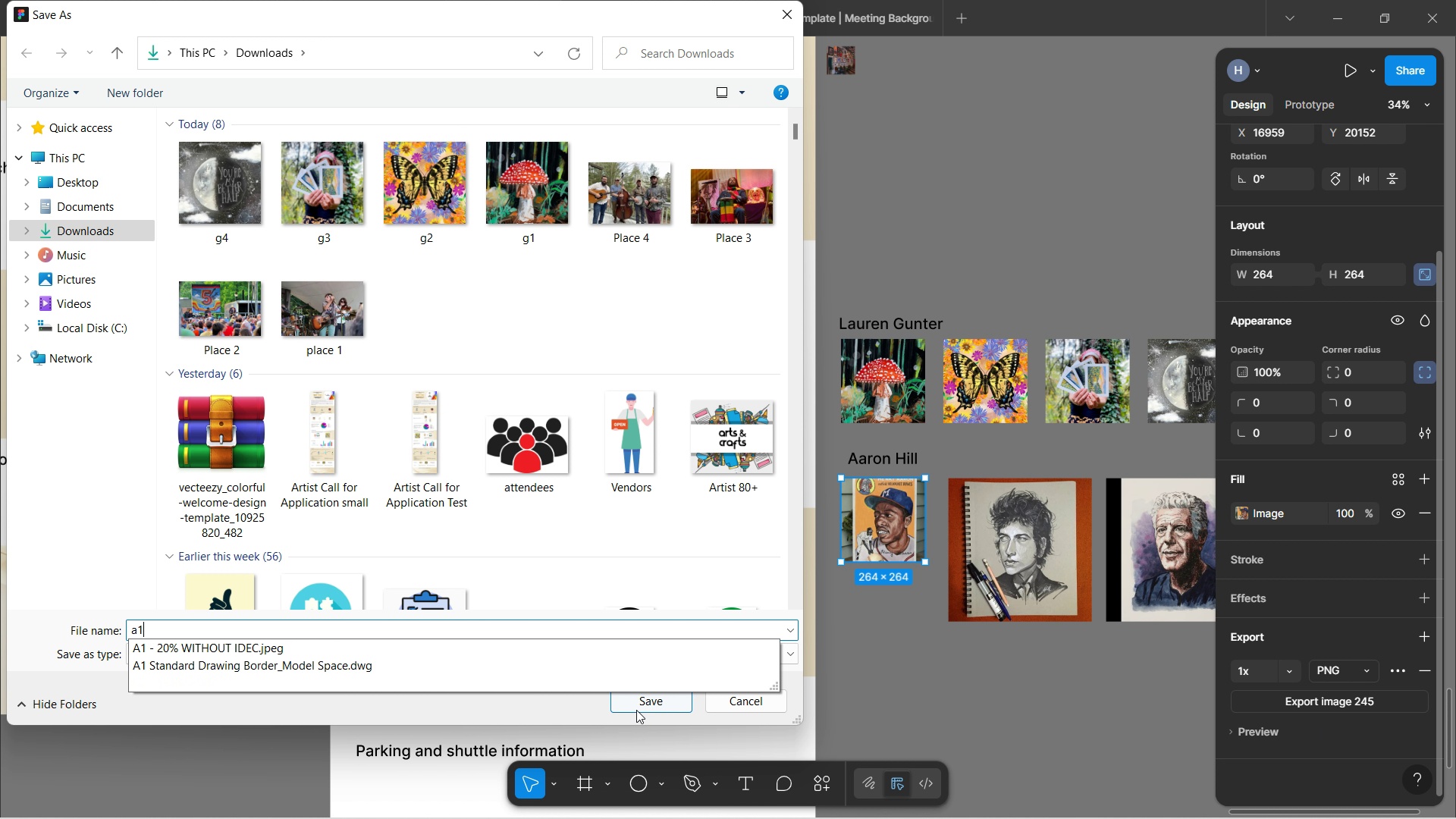 
left_click([645, 704])
 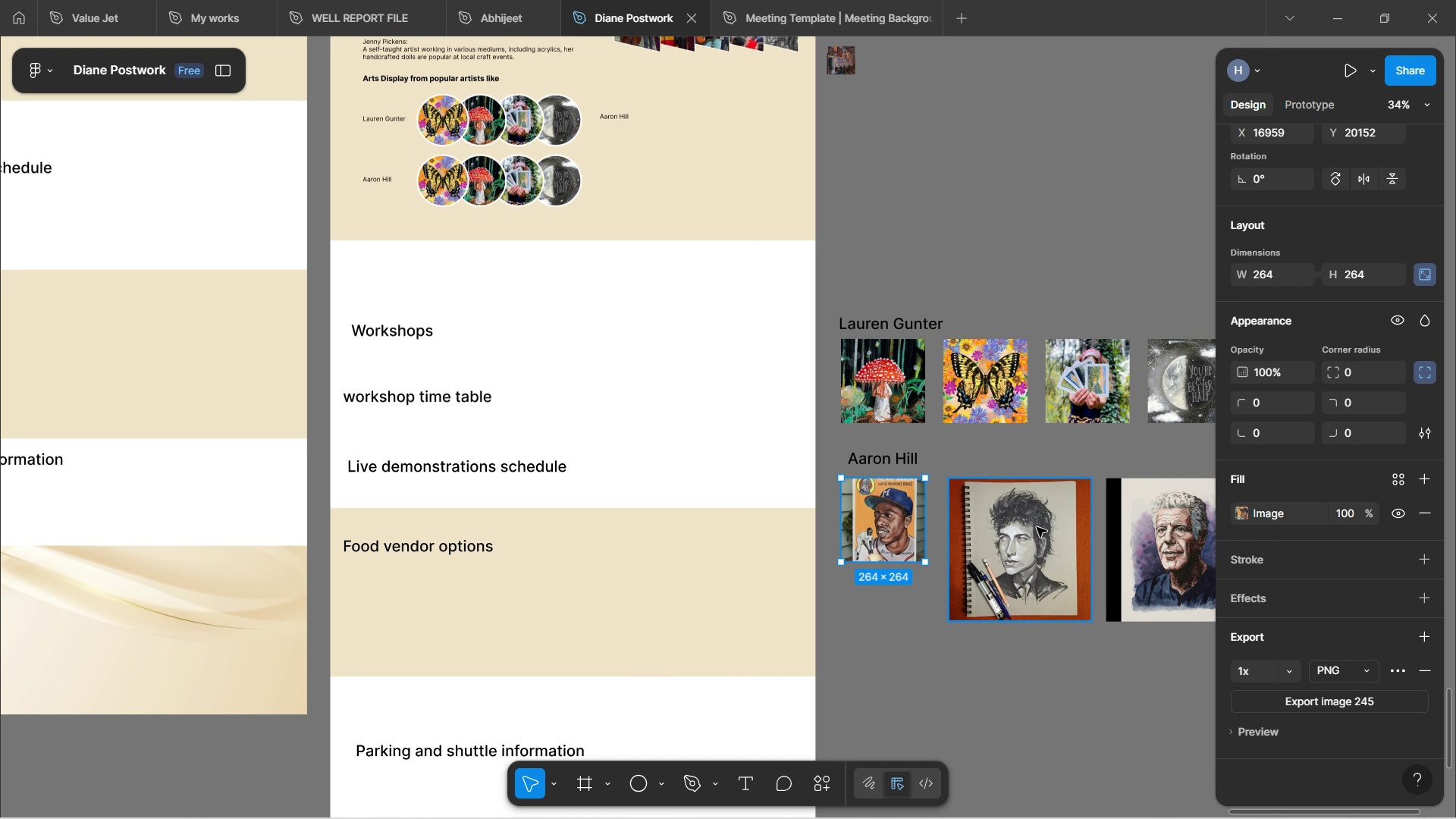 
left_click([1036, 531])
 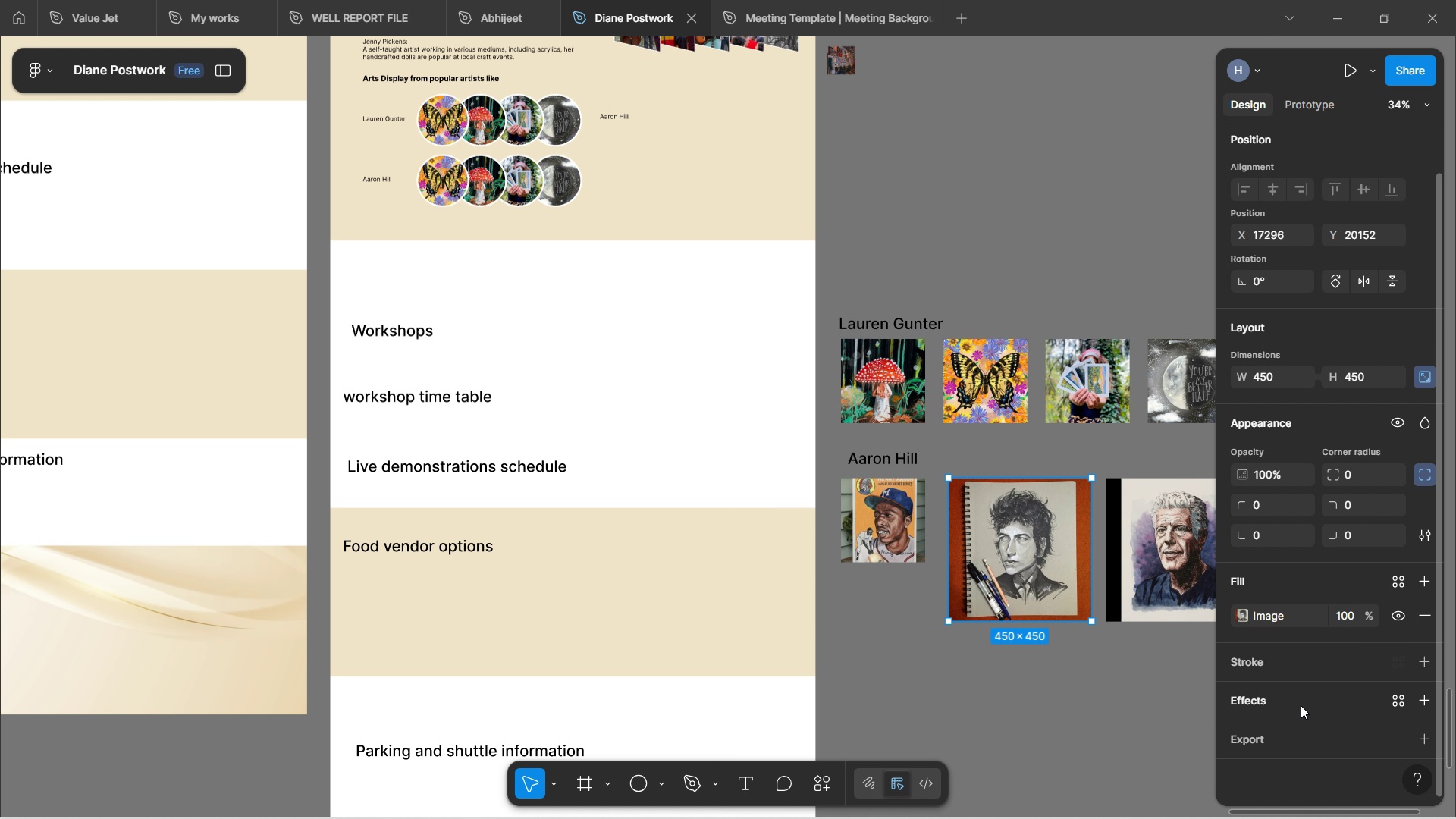 
left_click([1310, 719])
 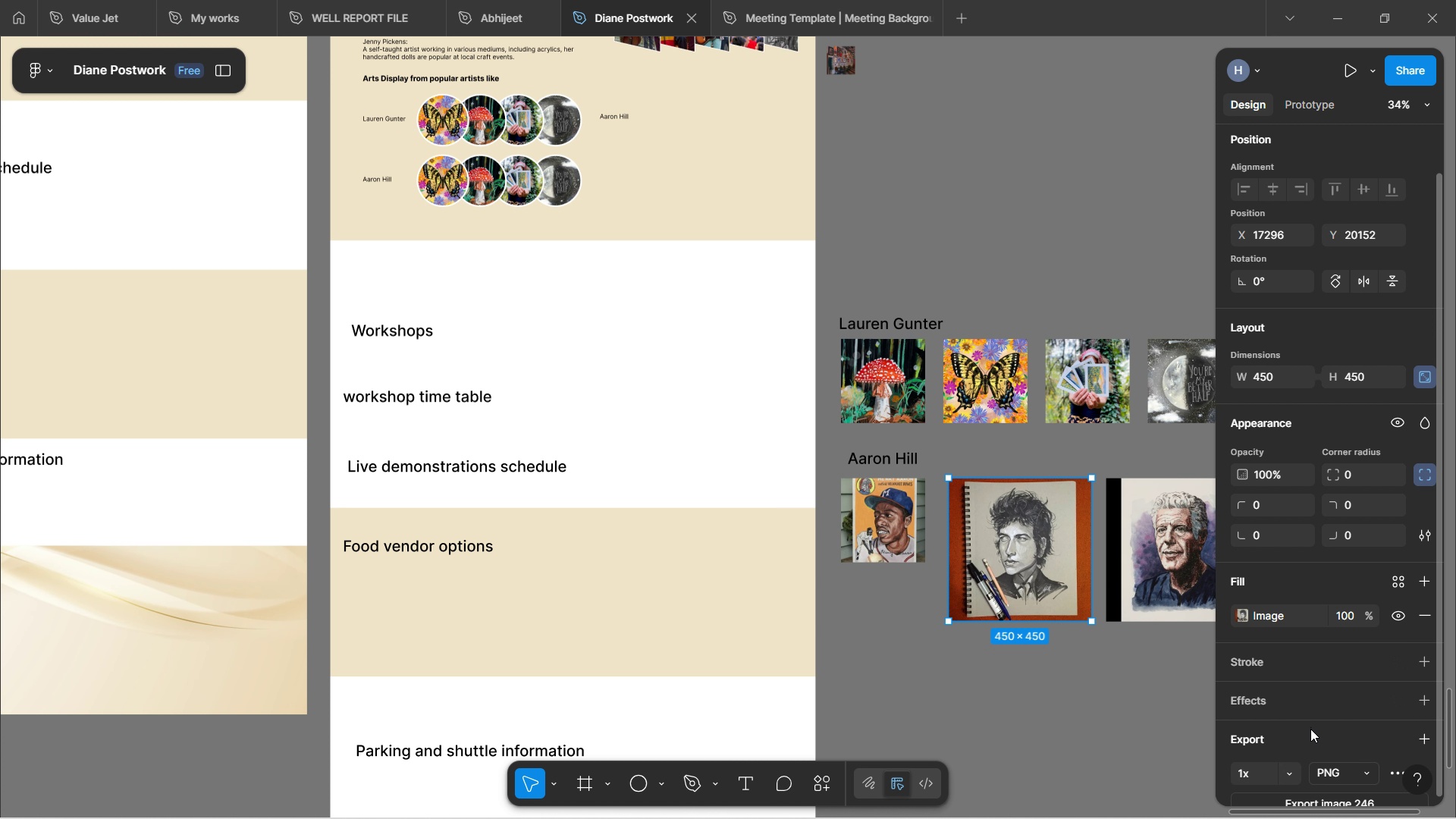 
left_click([1310, 729])
 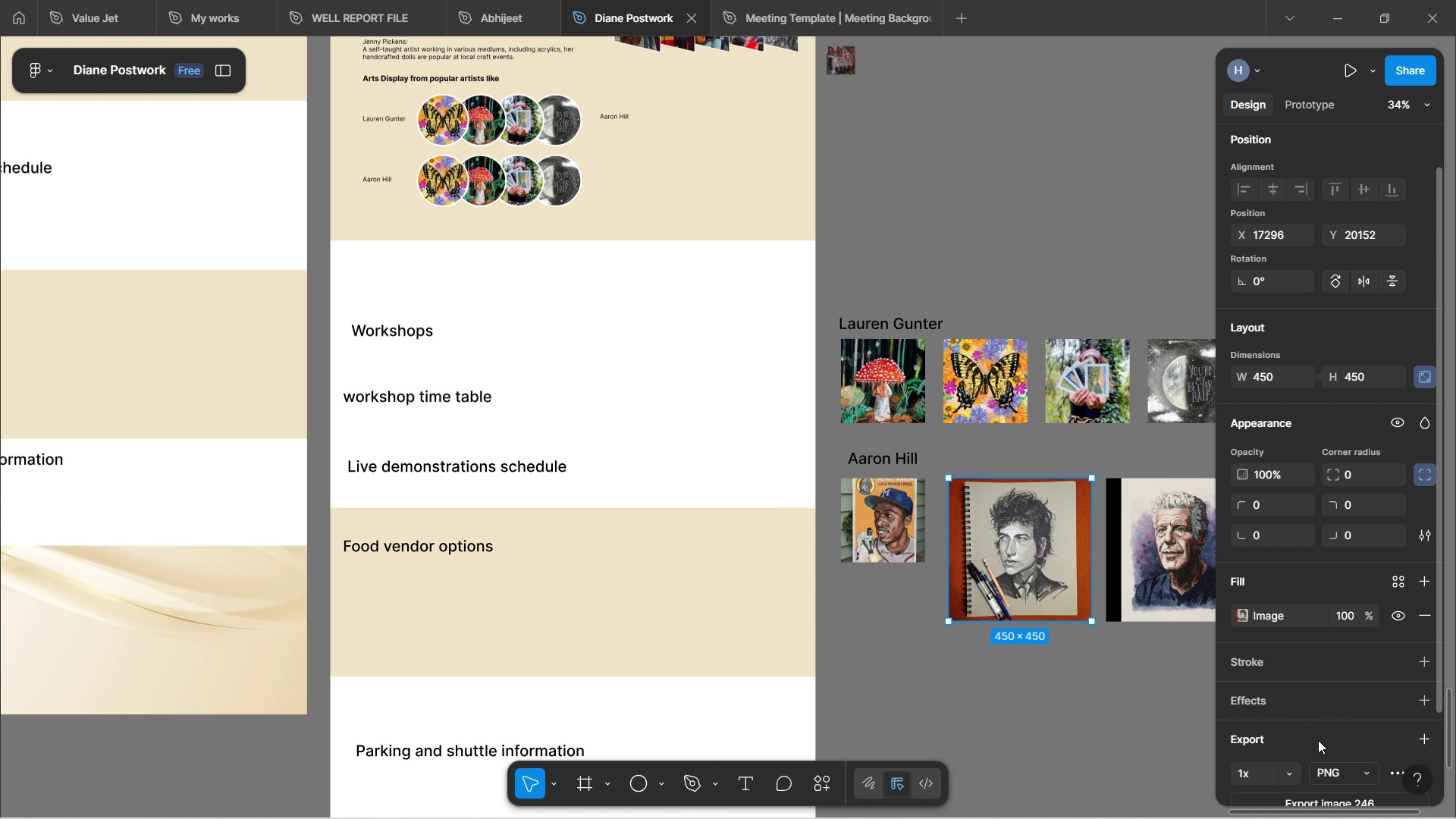 
scroll: coordinate [1317, 733], scroll_direction: down, amount: 5.0
 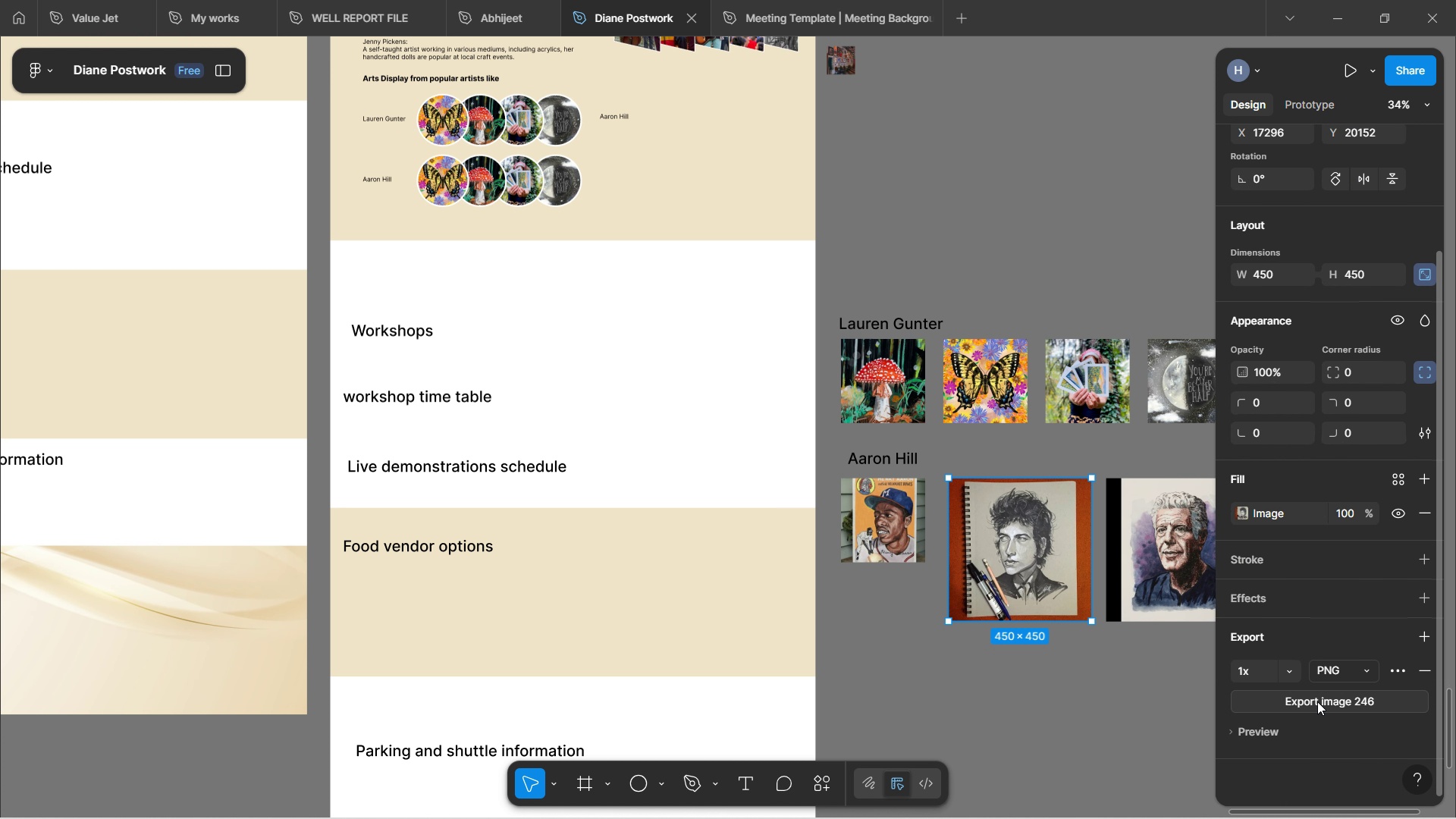 
left_click([1317, 701])
 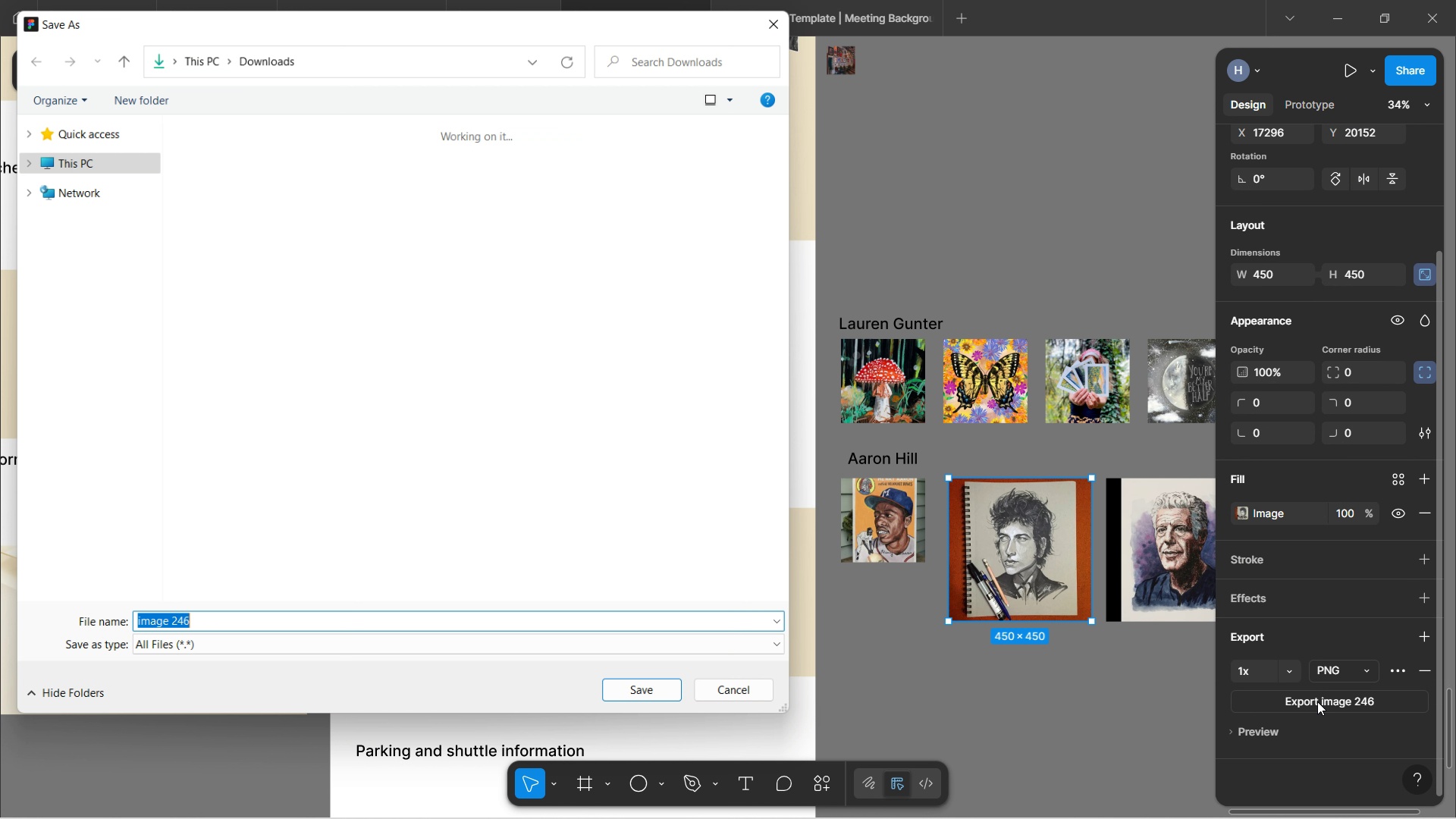 
type(a2)
 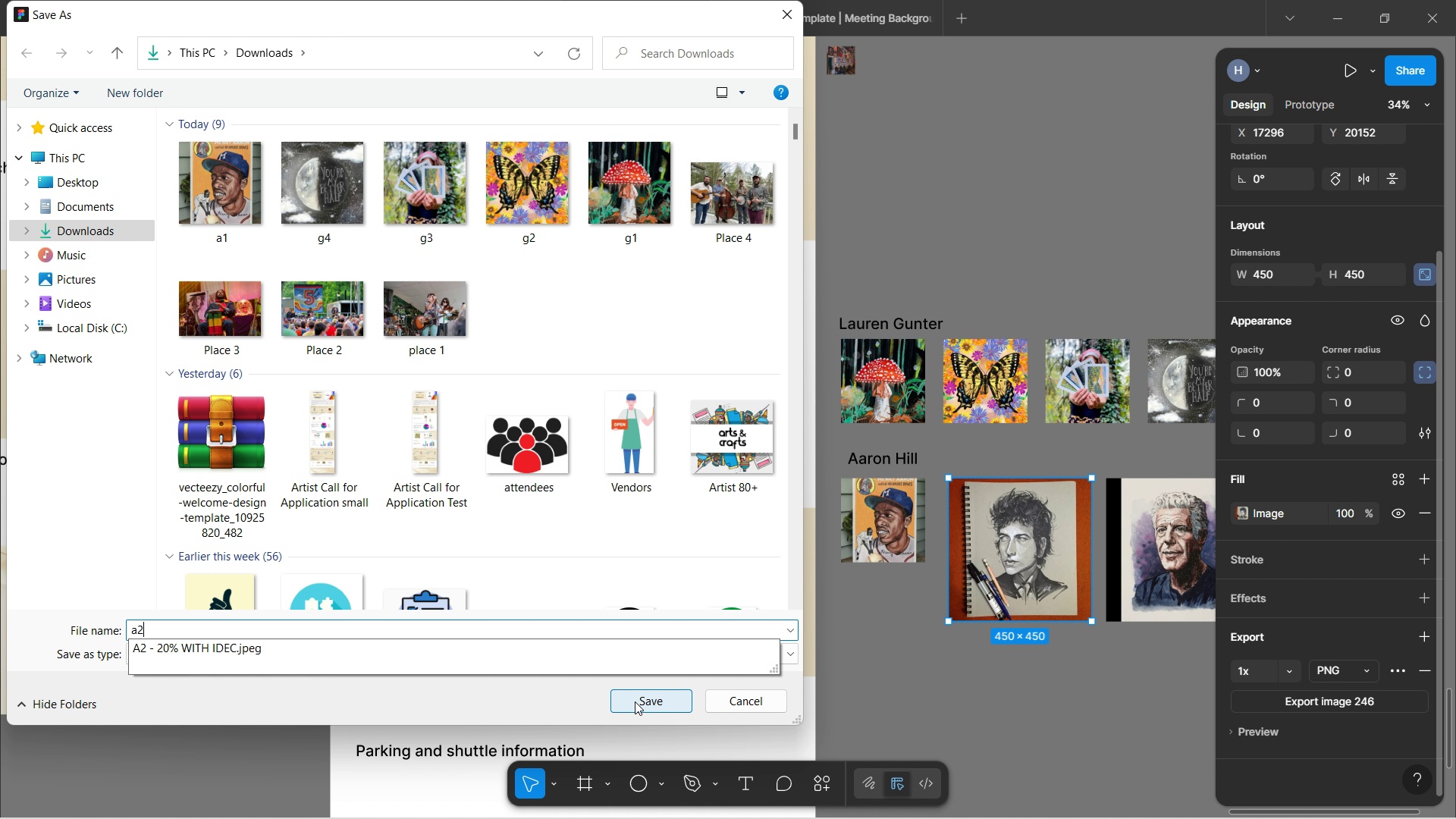 
left_click([635, 701])
 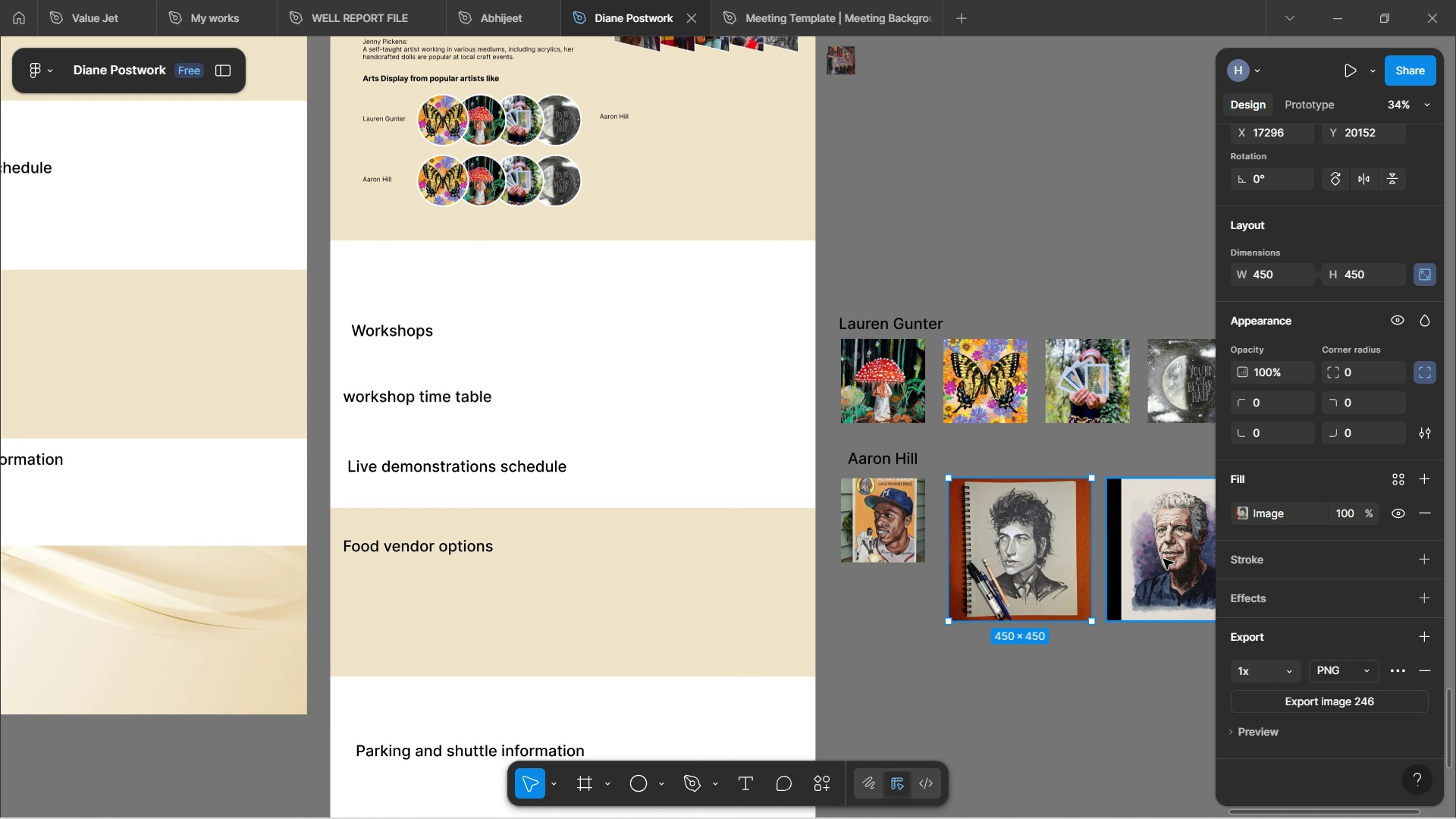 
left_click([1163, 559])
 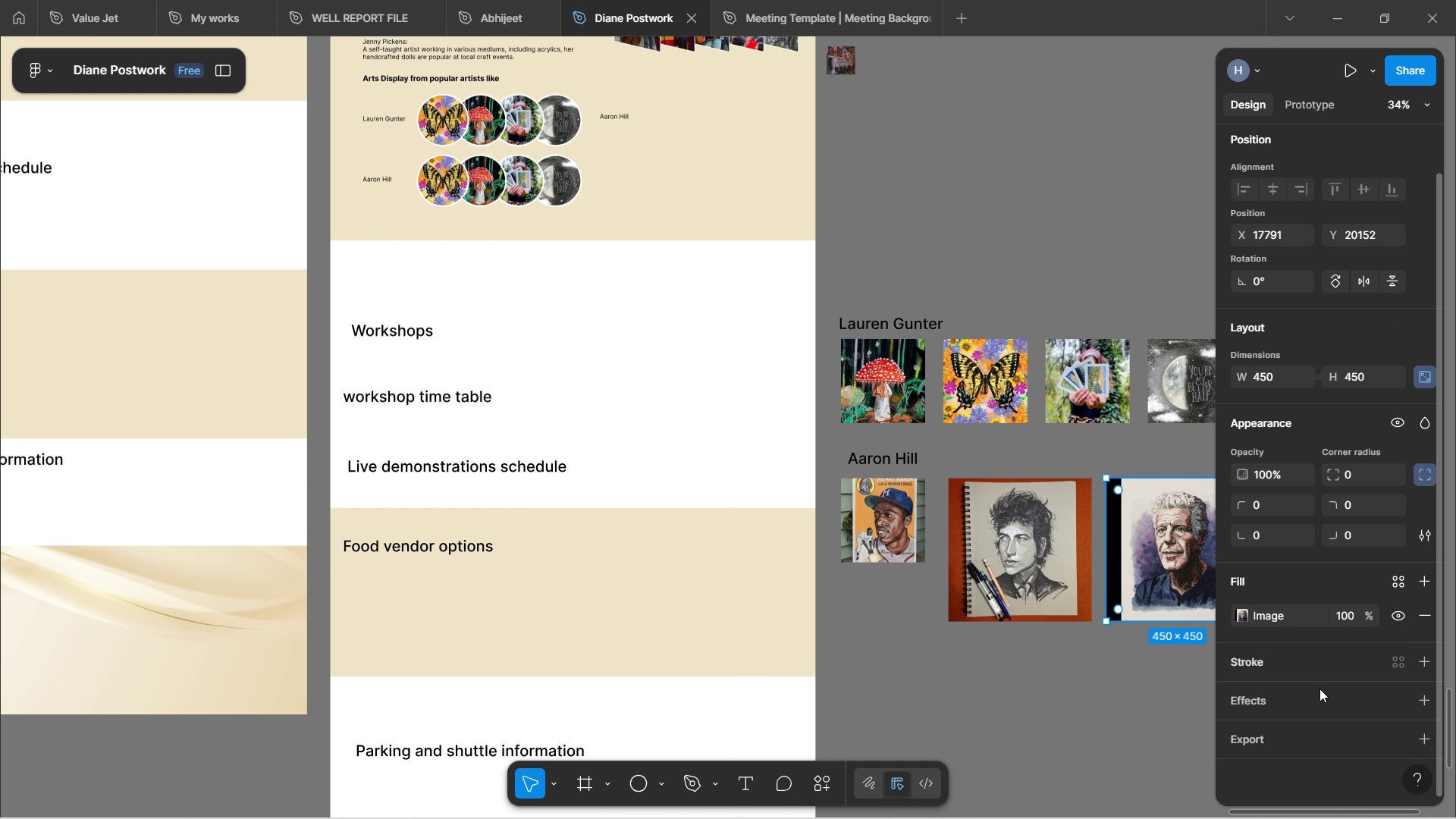 
left_click([1314, 728])
 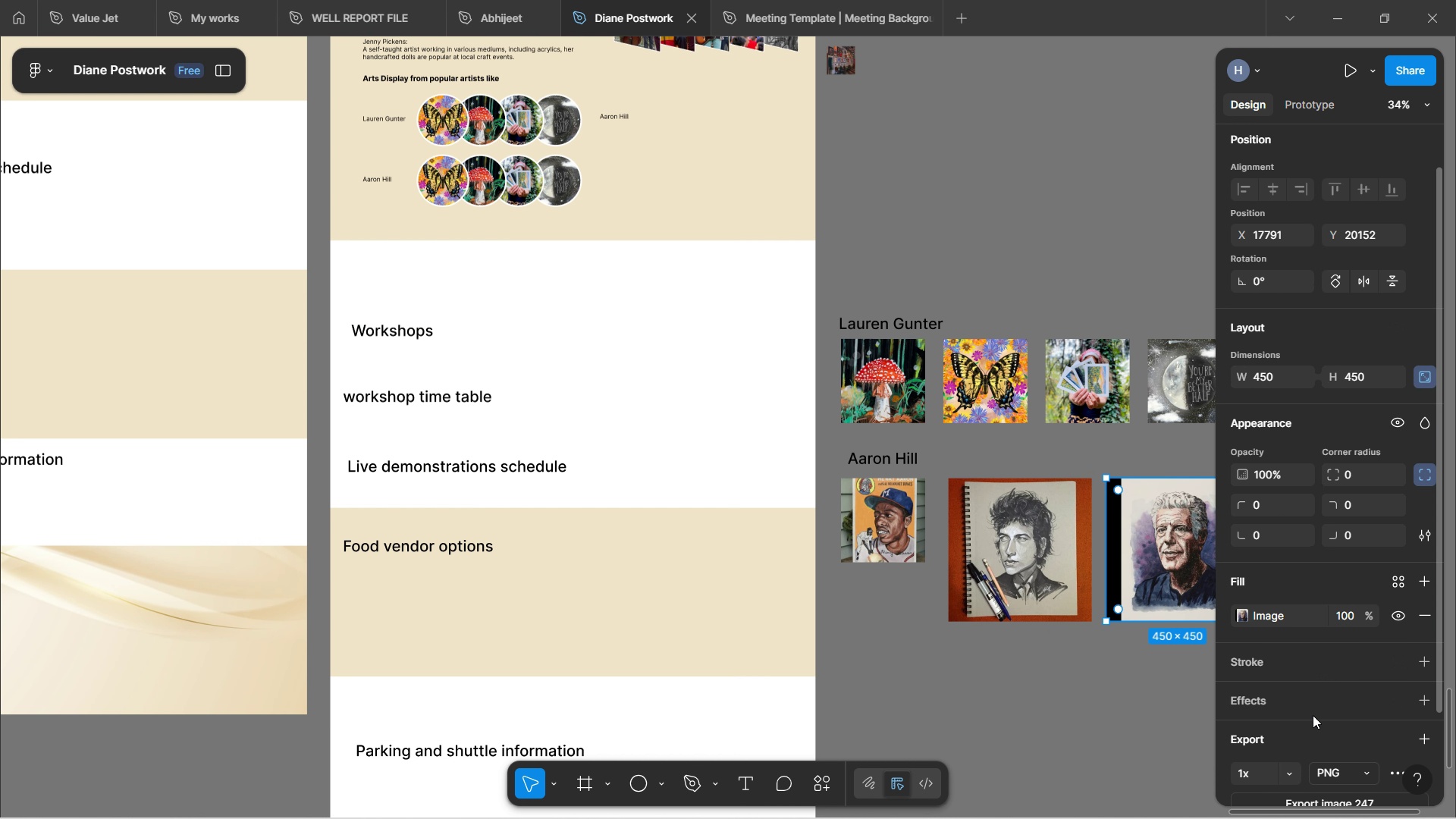 
scroll: coordinate [1310, 680], scroll_direction: down, amount: 4.0
 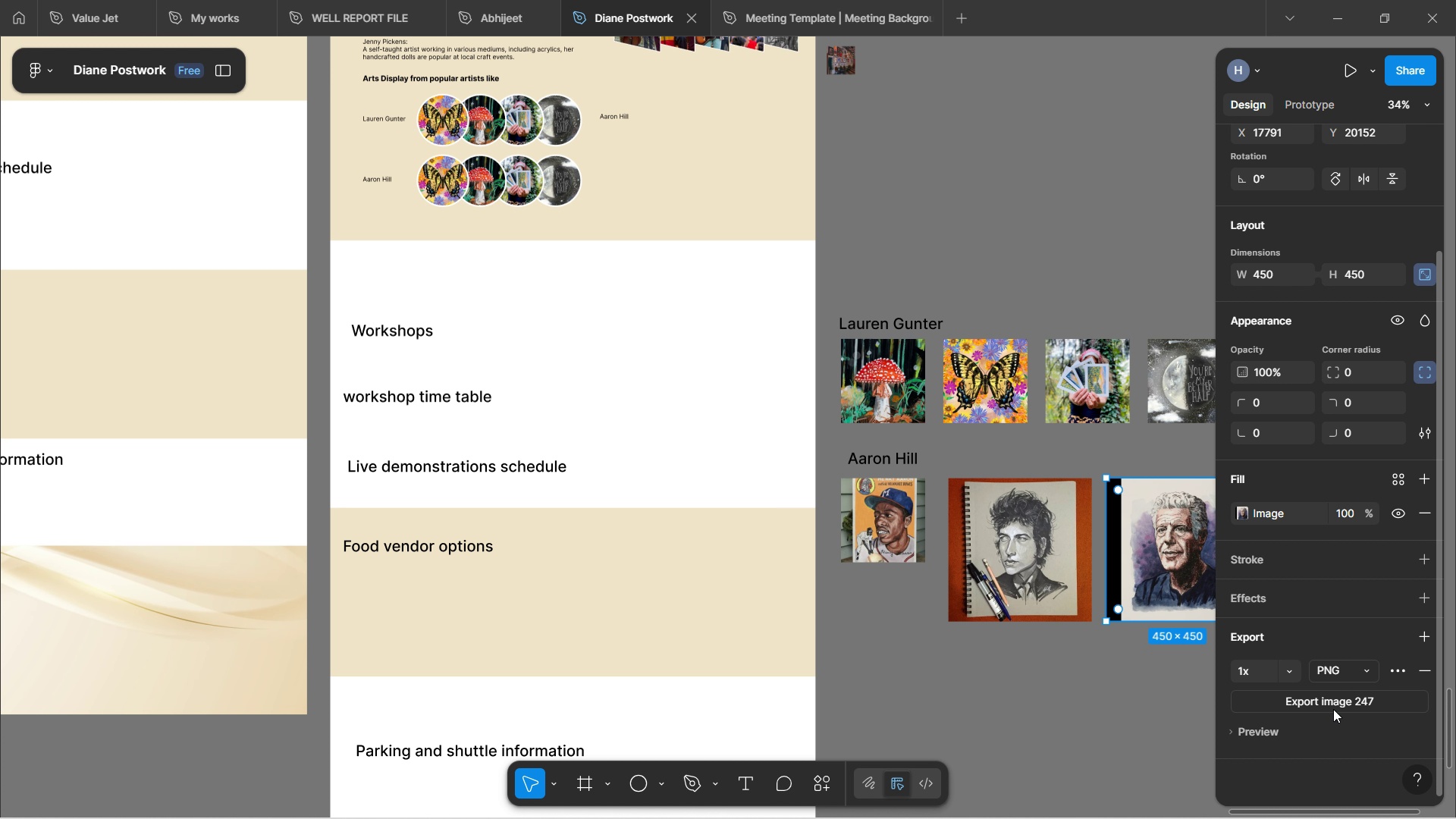 
left_click([1335, 698])
 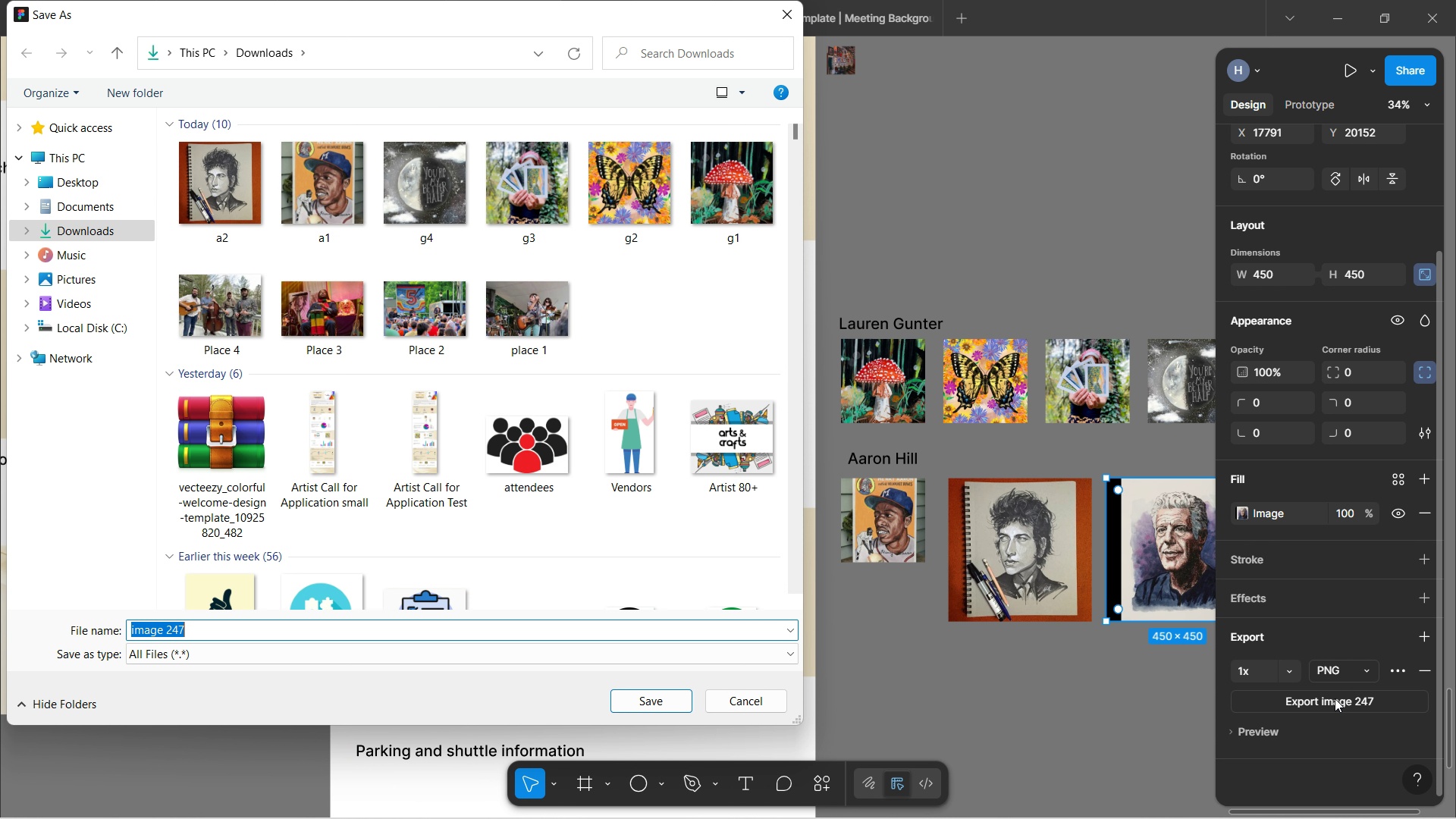 
type(a3)
 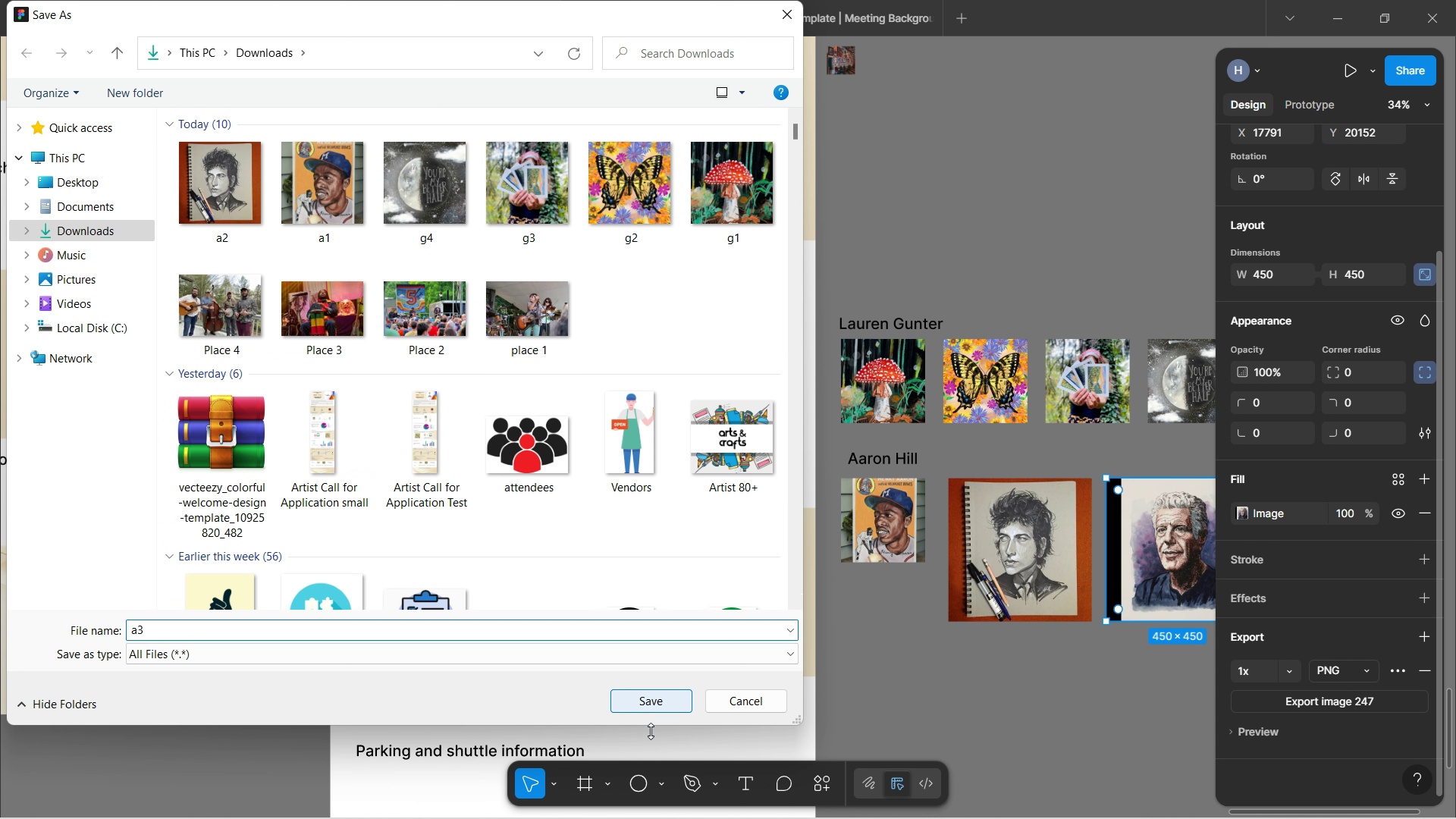 
left_click([648, 704])
 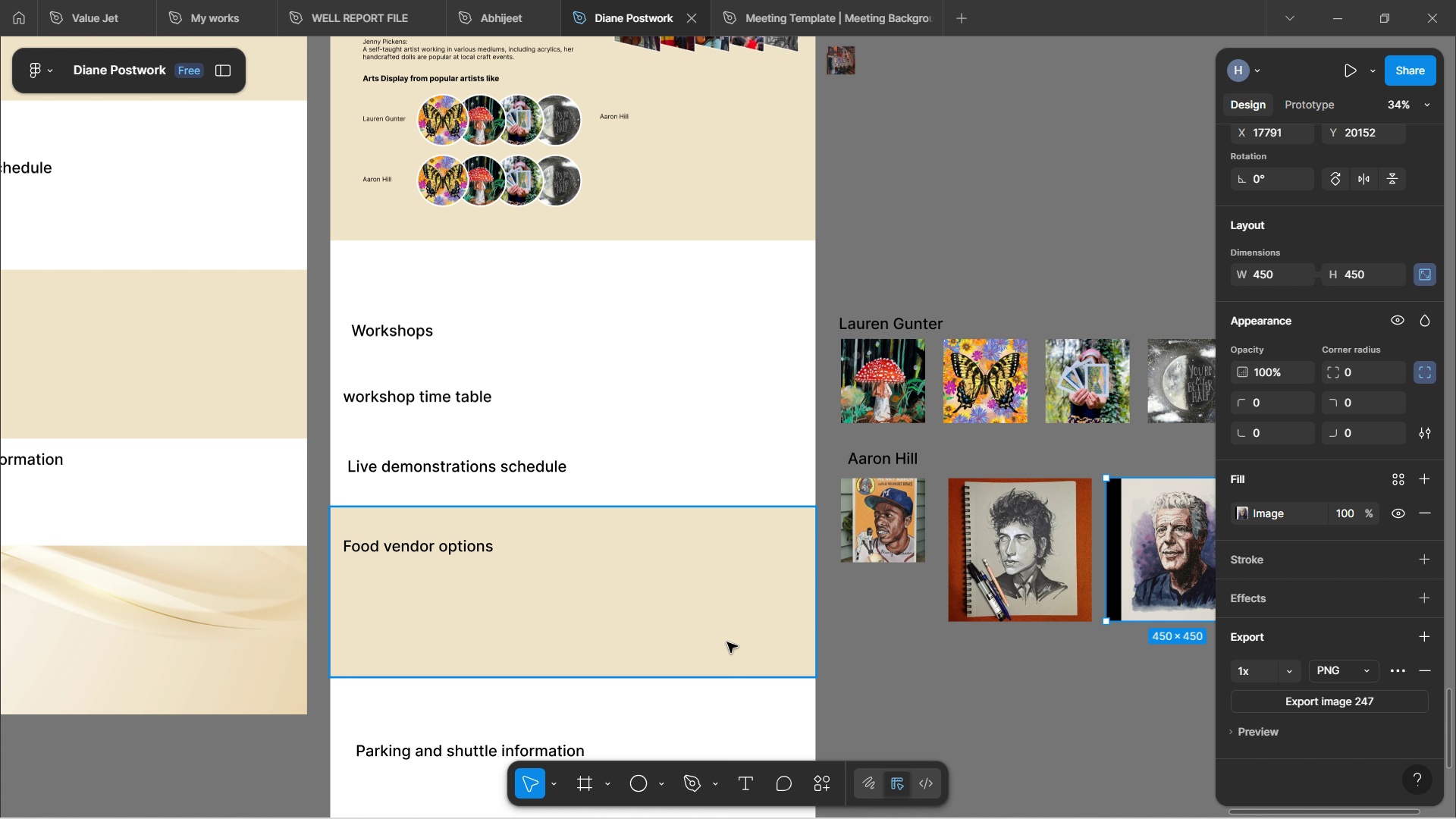 
hold_key(key=ShiftLeft, duration=1.06)
scroll: coordinate [846, 649], scroll_direction: down, amount: 7.0
 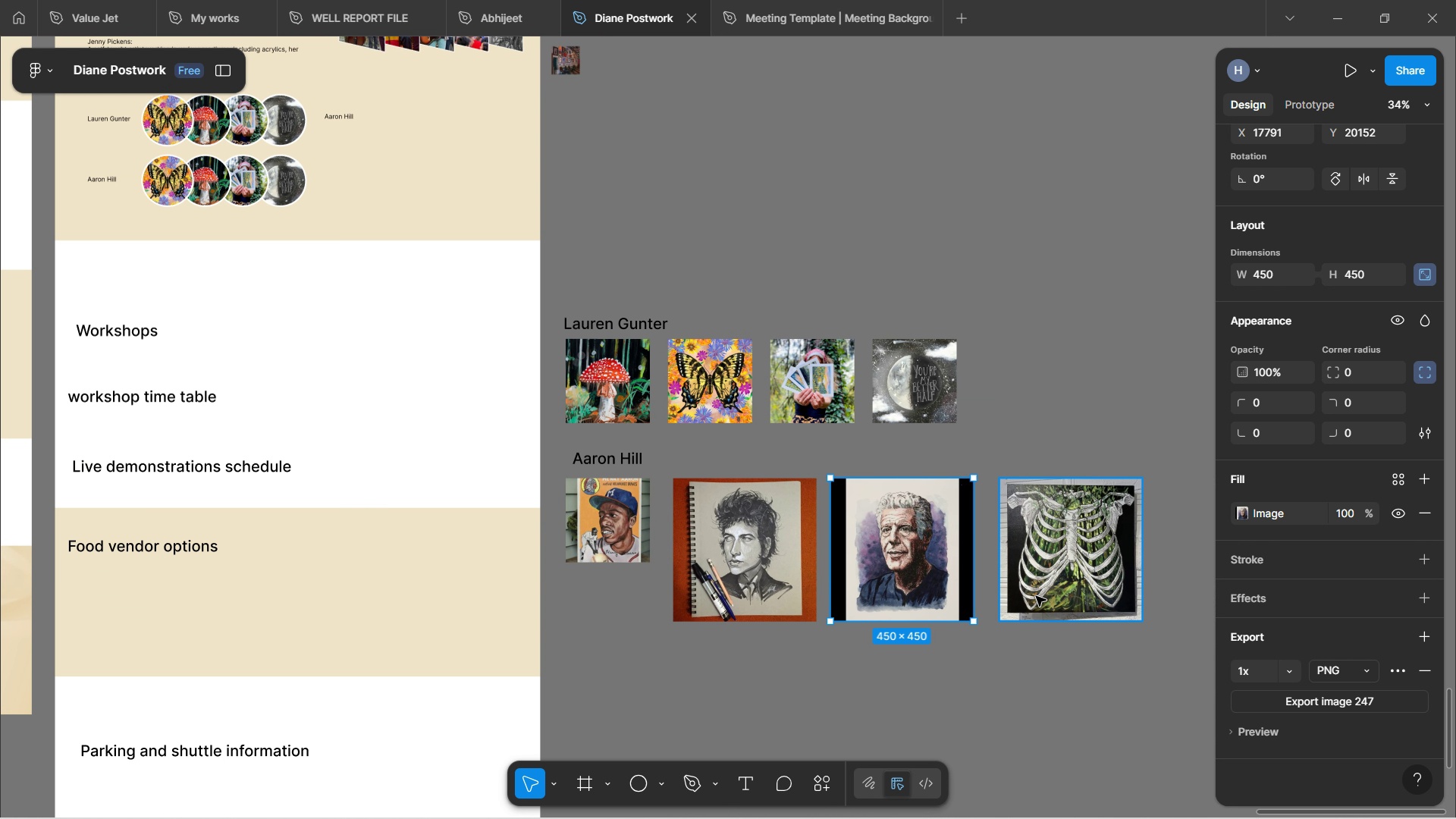 
left_click([1039, 594])
 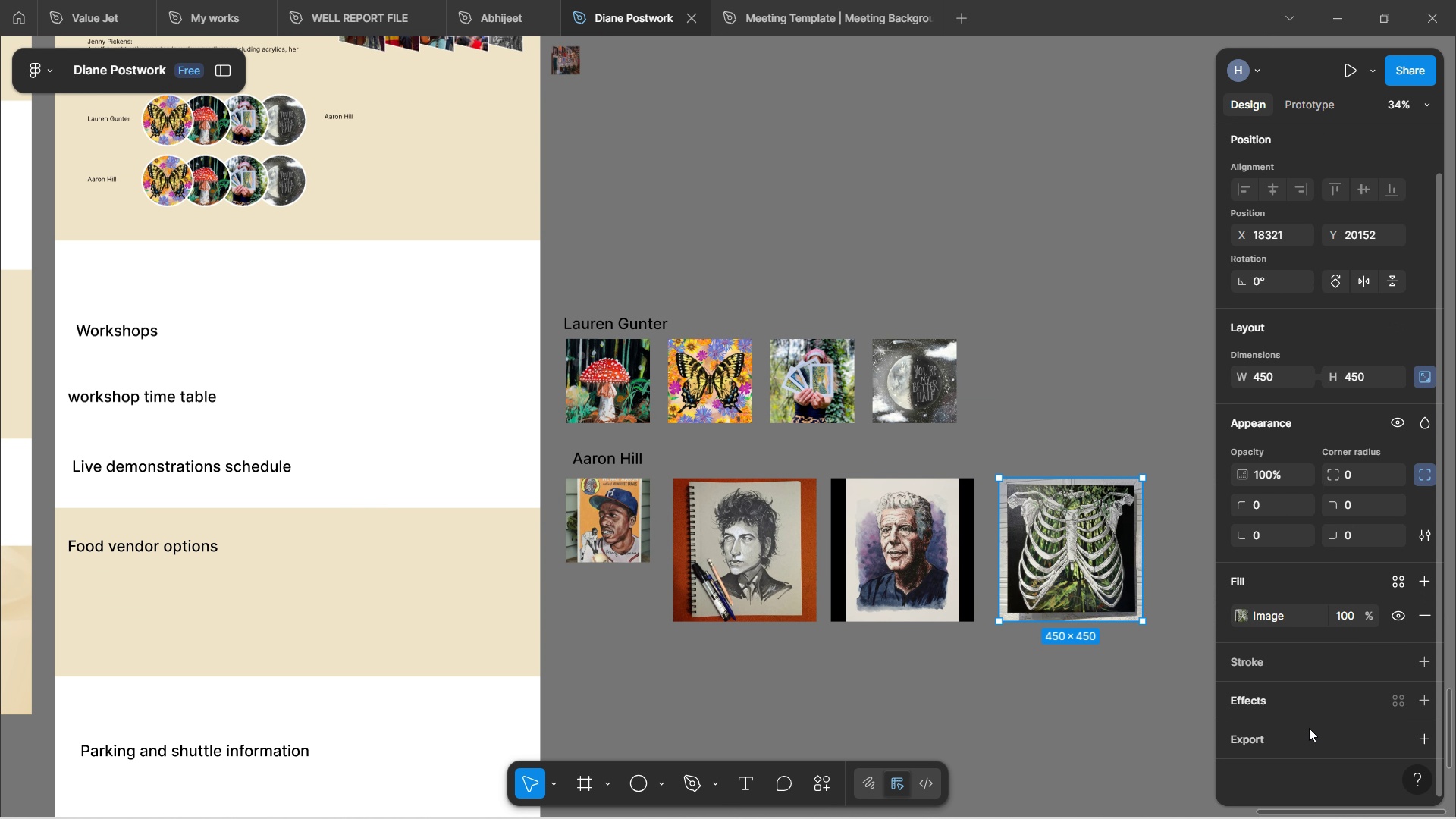 
left_click([1309, 732])
 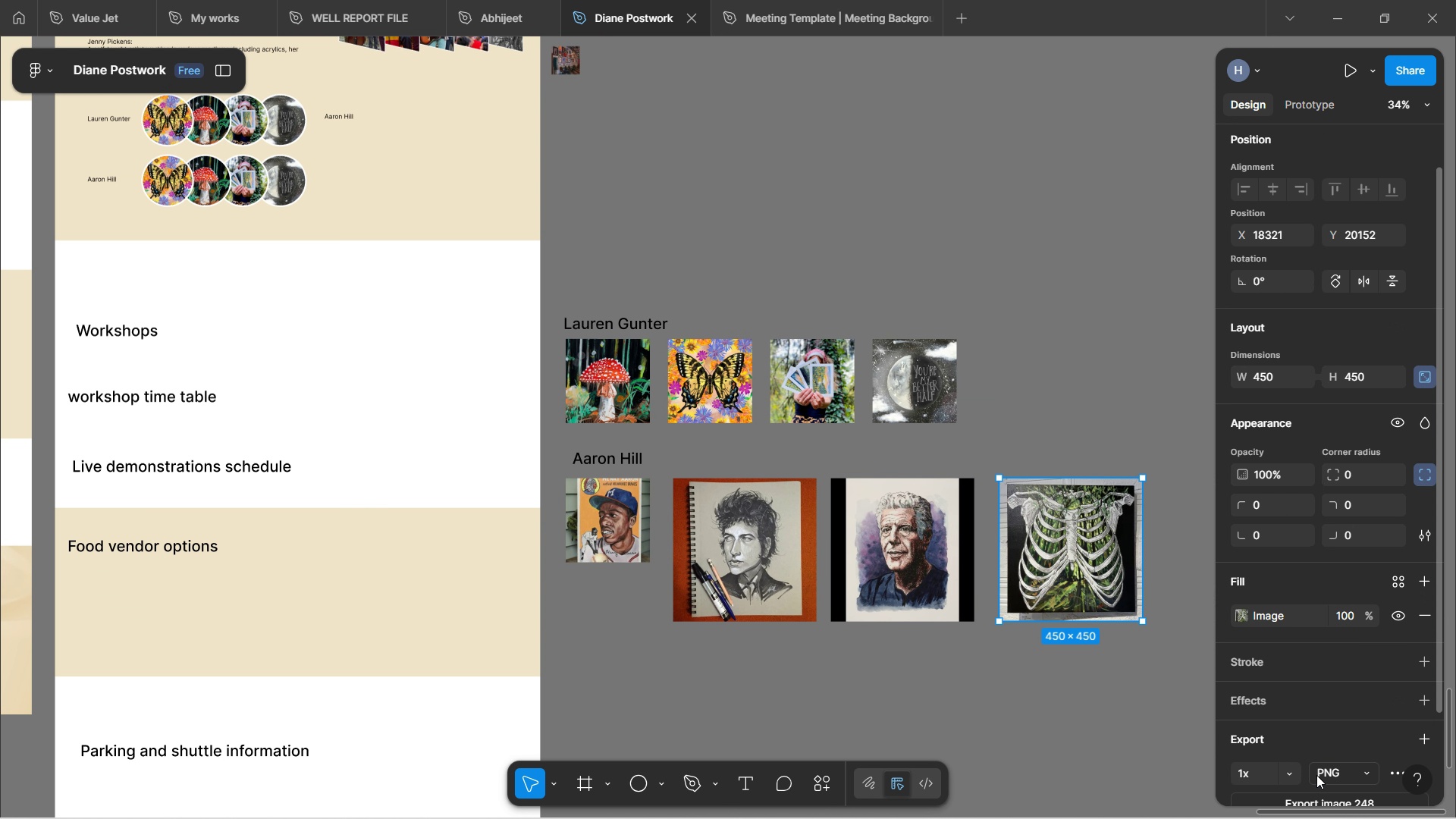 
scroll: coordinate [1313, 736], scroll_direction: down, amount: 4.0
 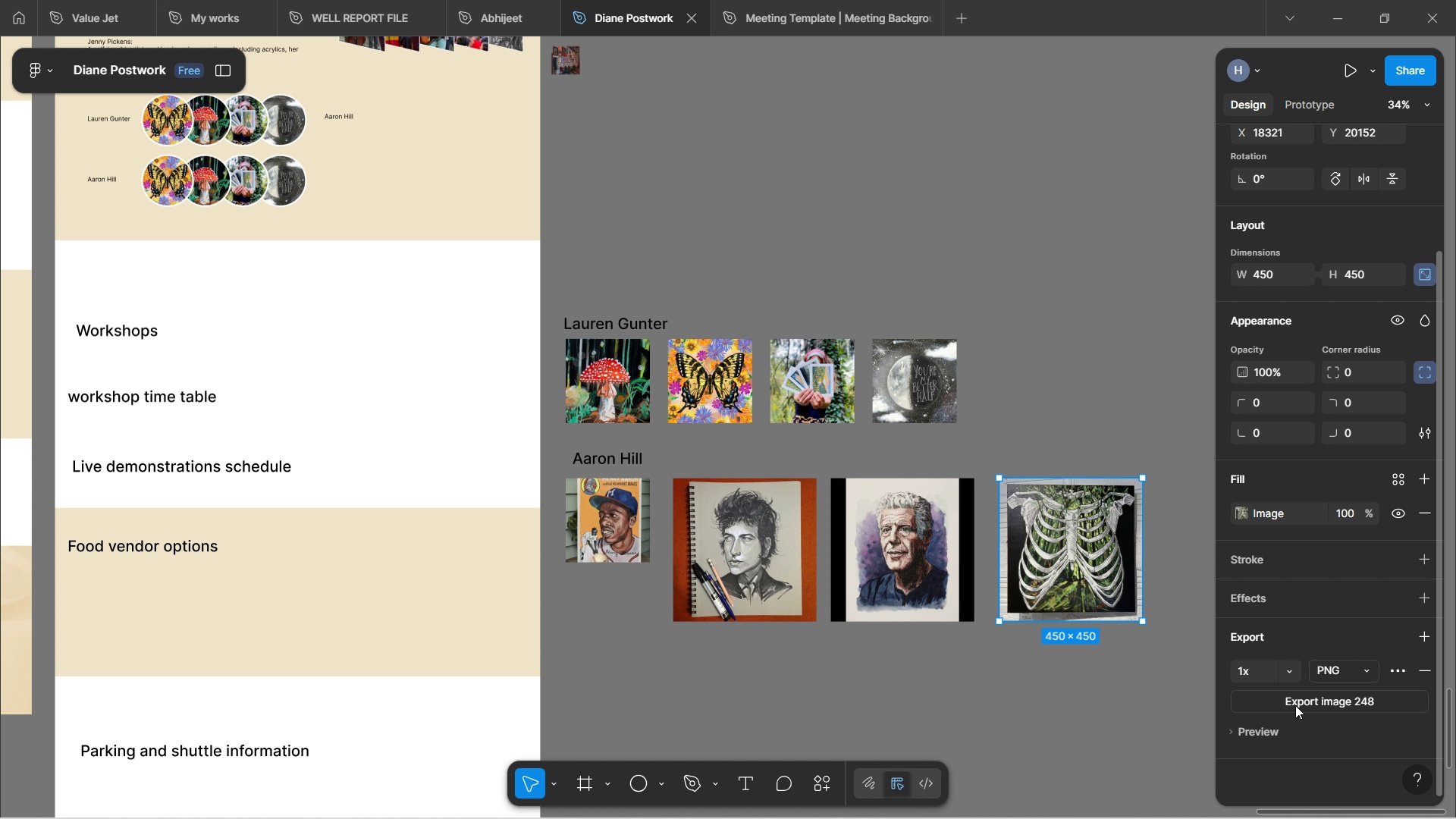 
left_click([1292, 698])
 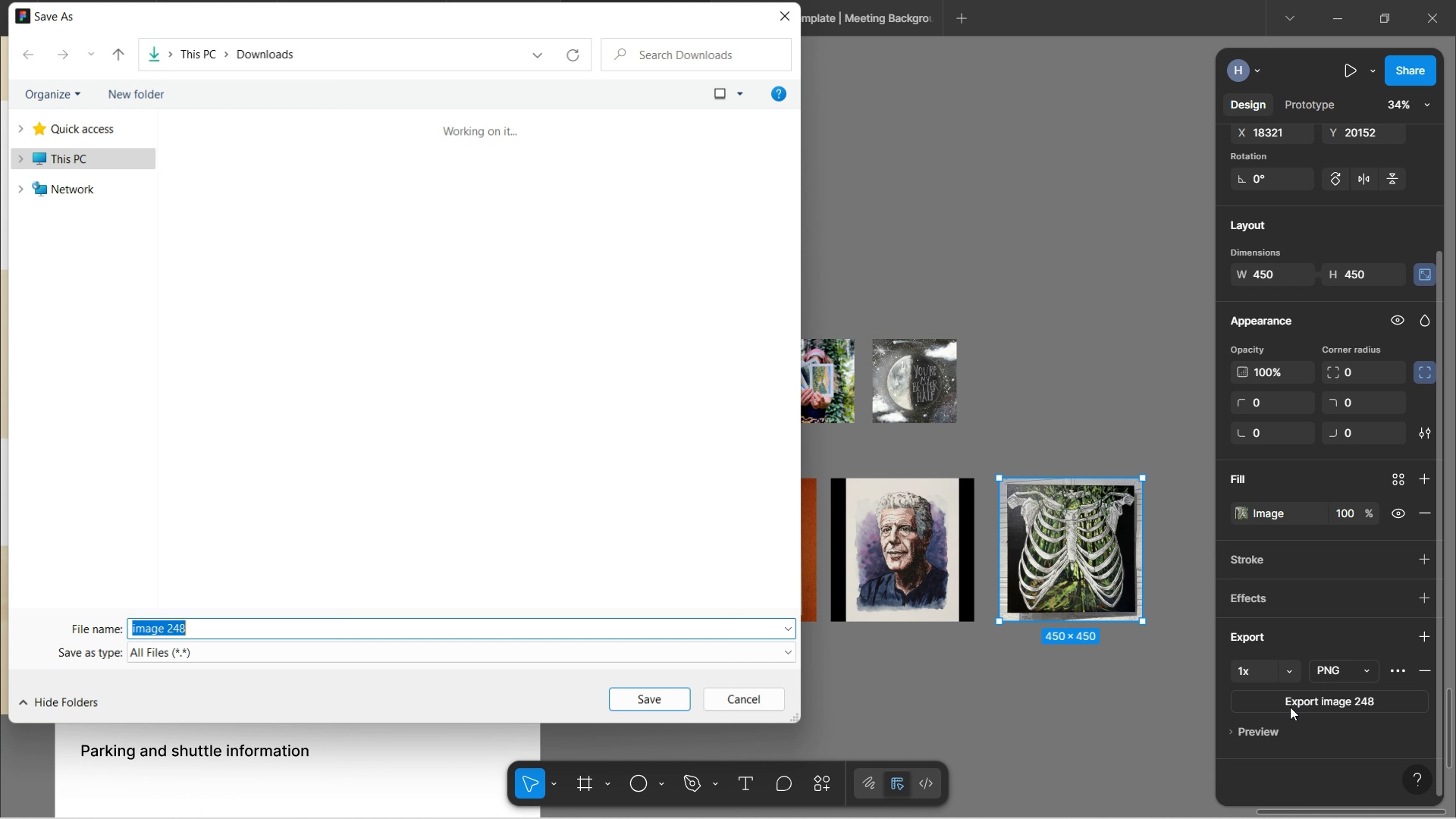 
type(a4)
 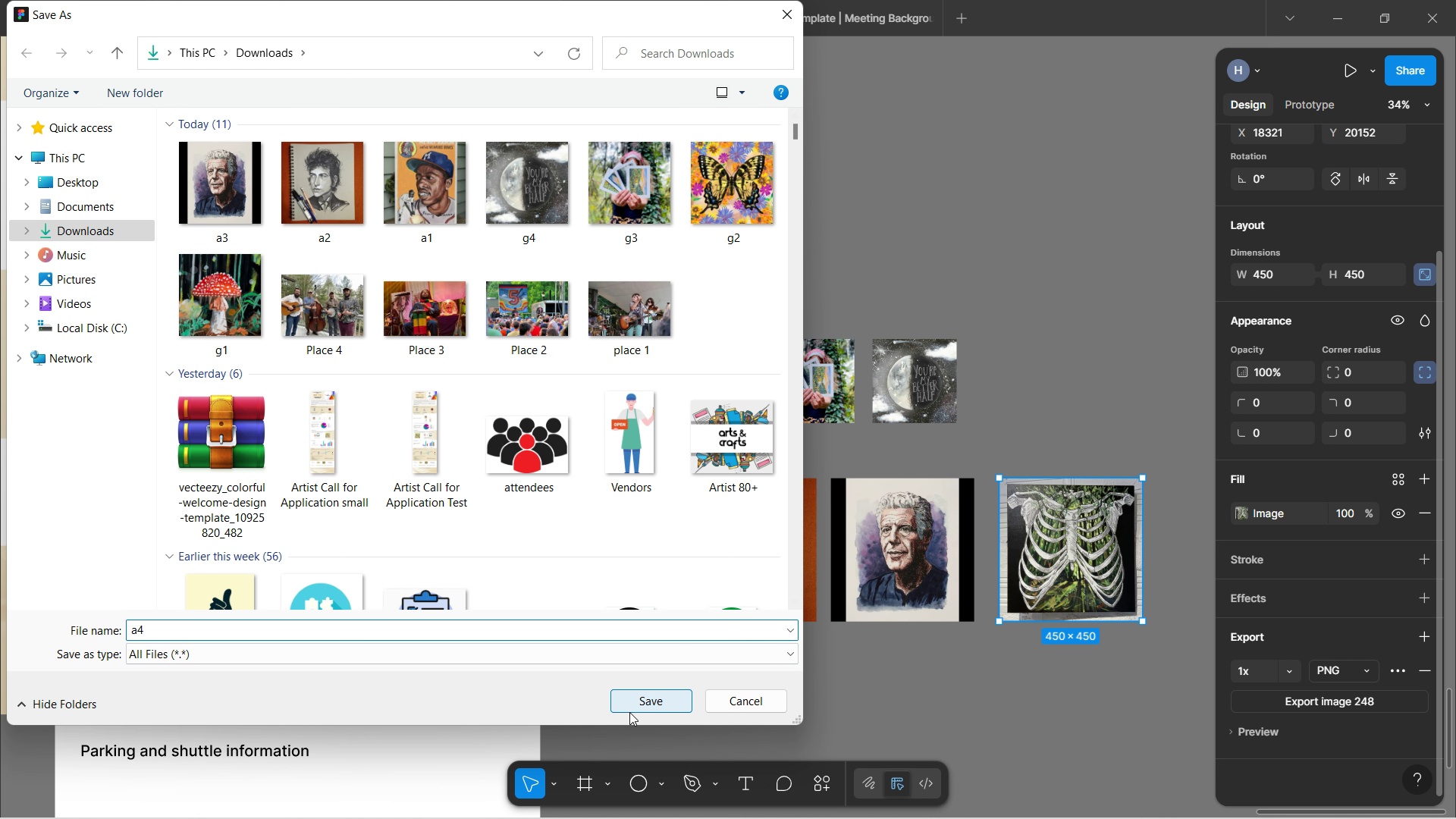 
left_click([640, 698])
 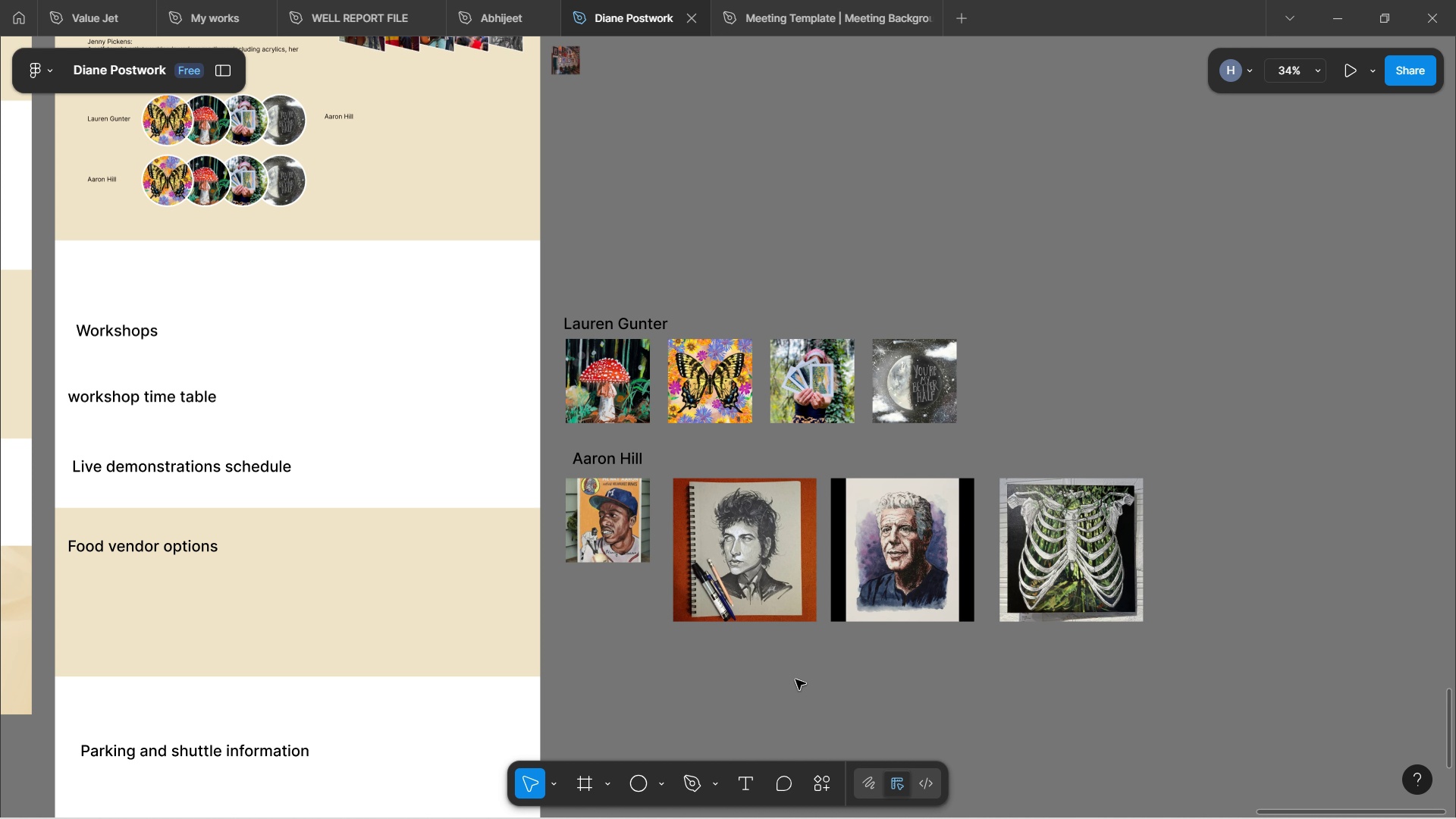 
wait(18.2)
 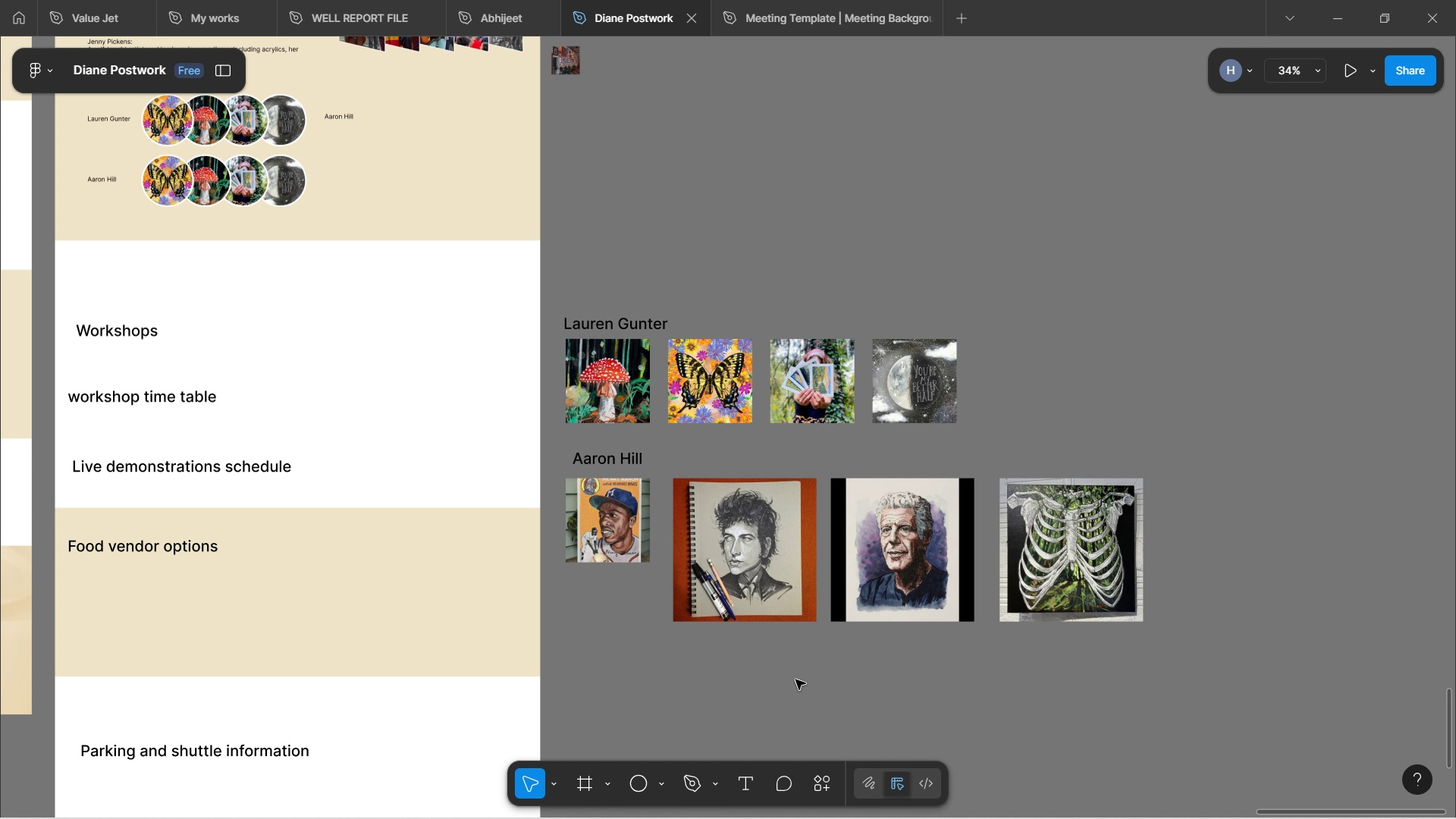 
left_click([795, 679])
 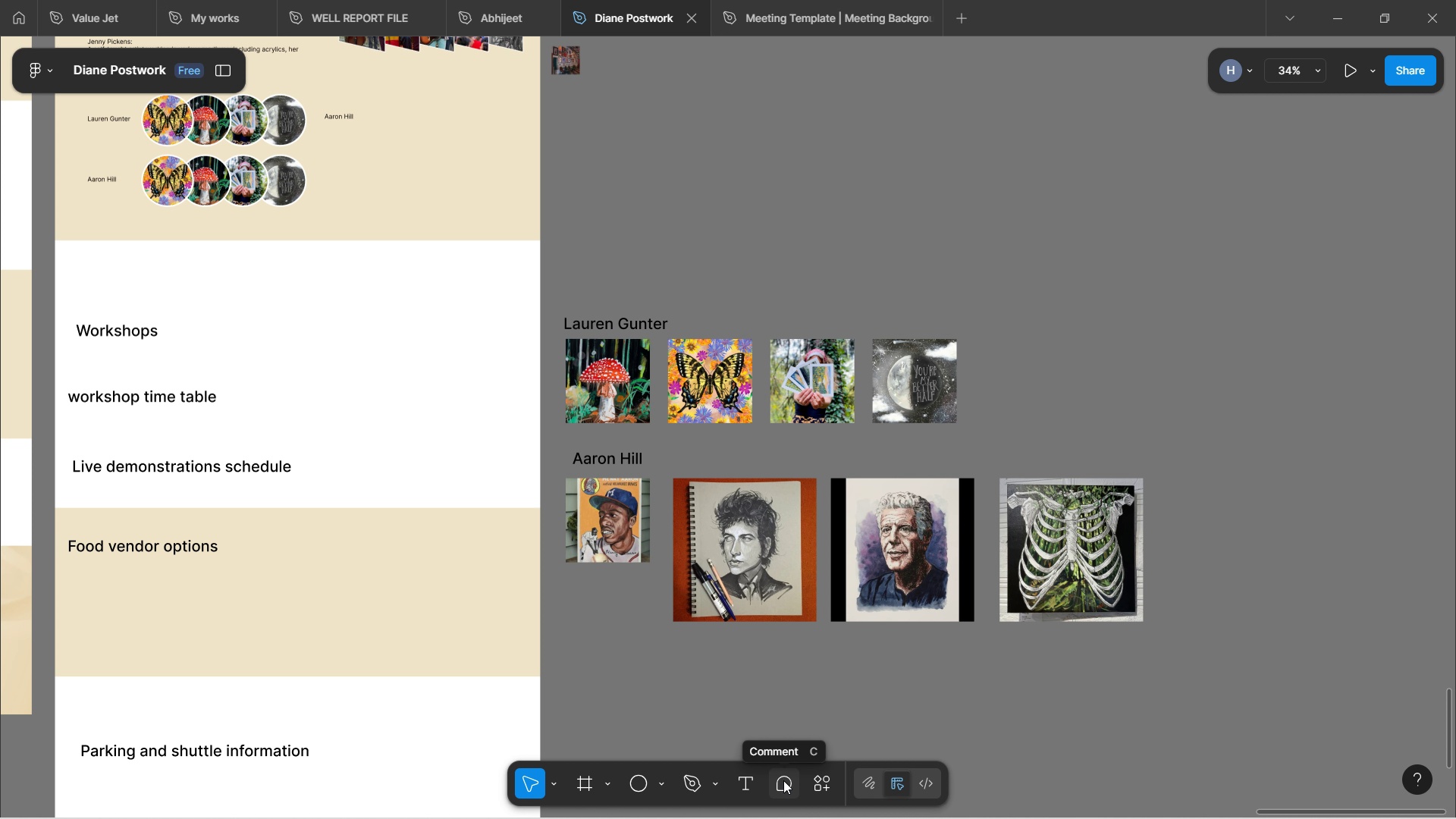 
wait(12.09)
 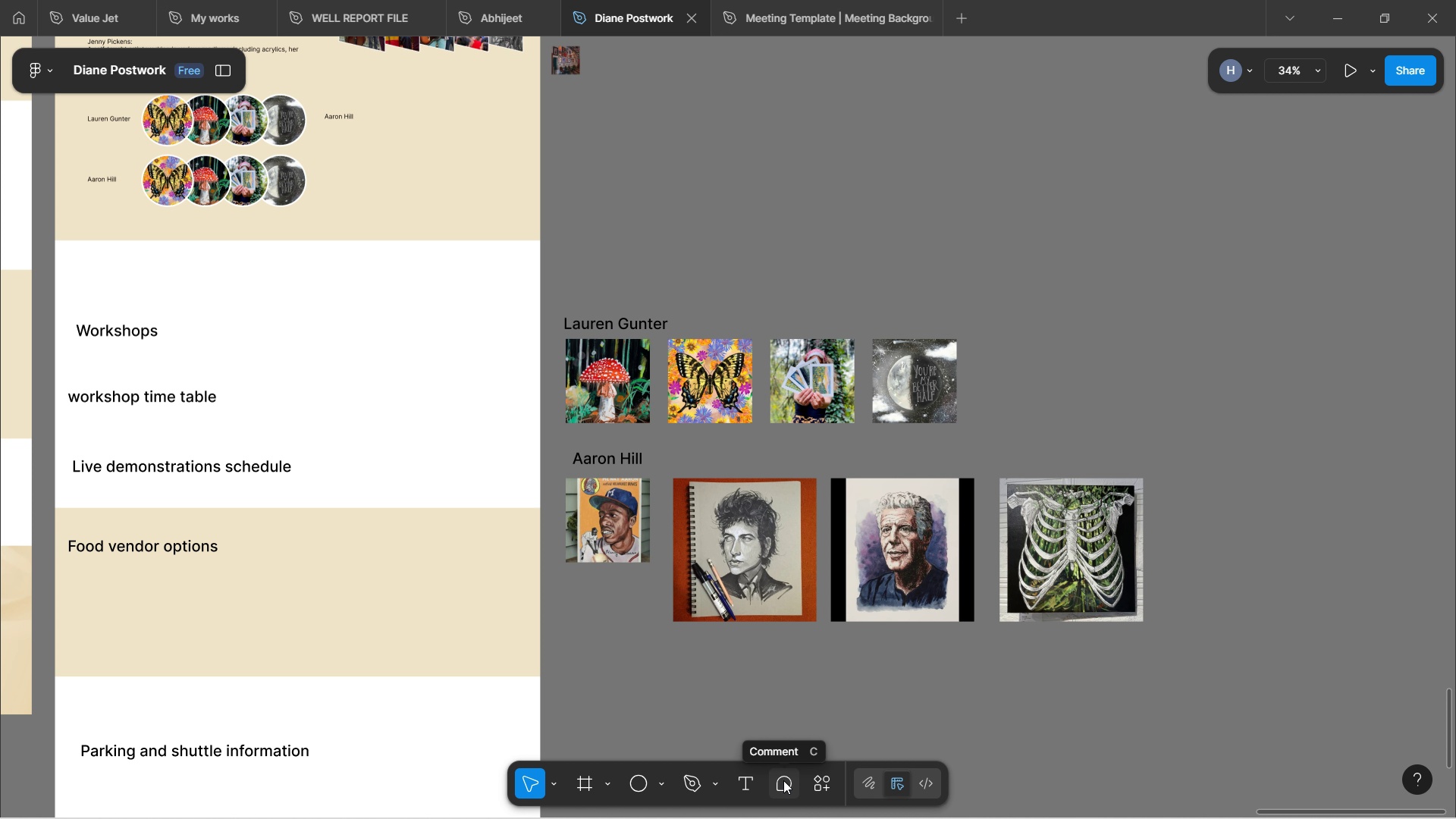 
hold_key(key=ShiftLeft, duration=1.52)
scroll: coordinate [796, 586], scroll_direction: up, amount: 8.0
 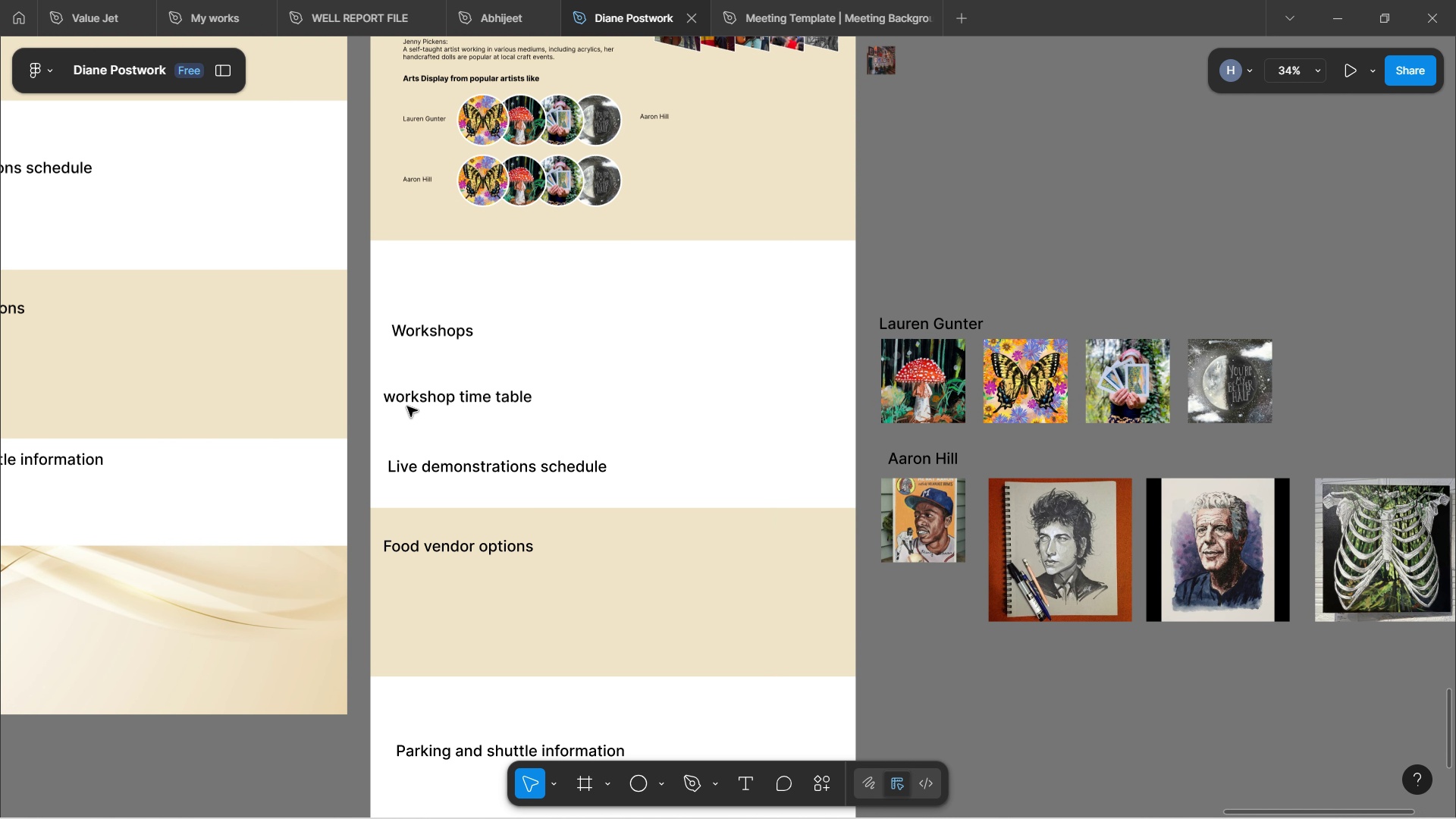 
hold_key(key=ShiftLeft, duration=0.38)
 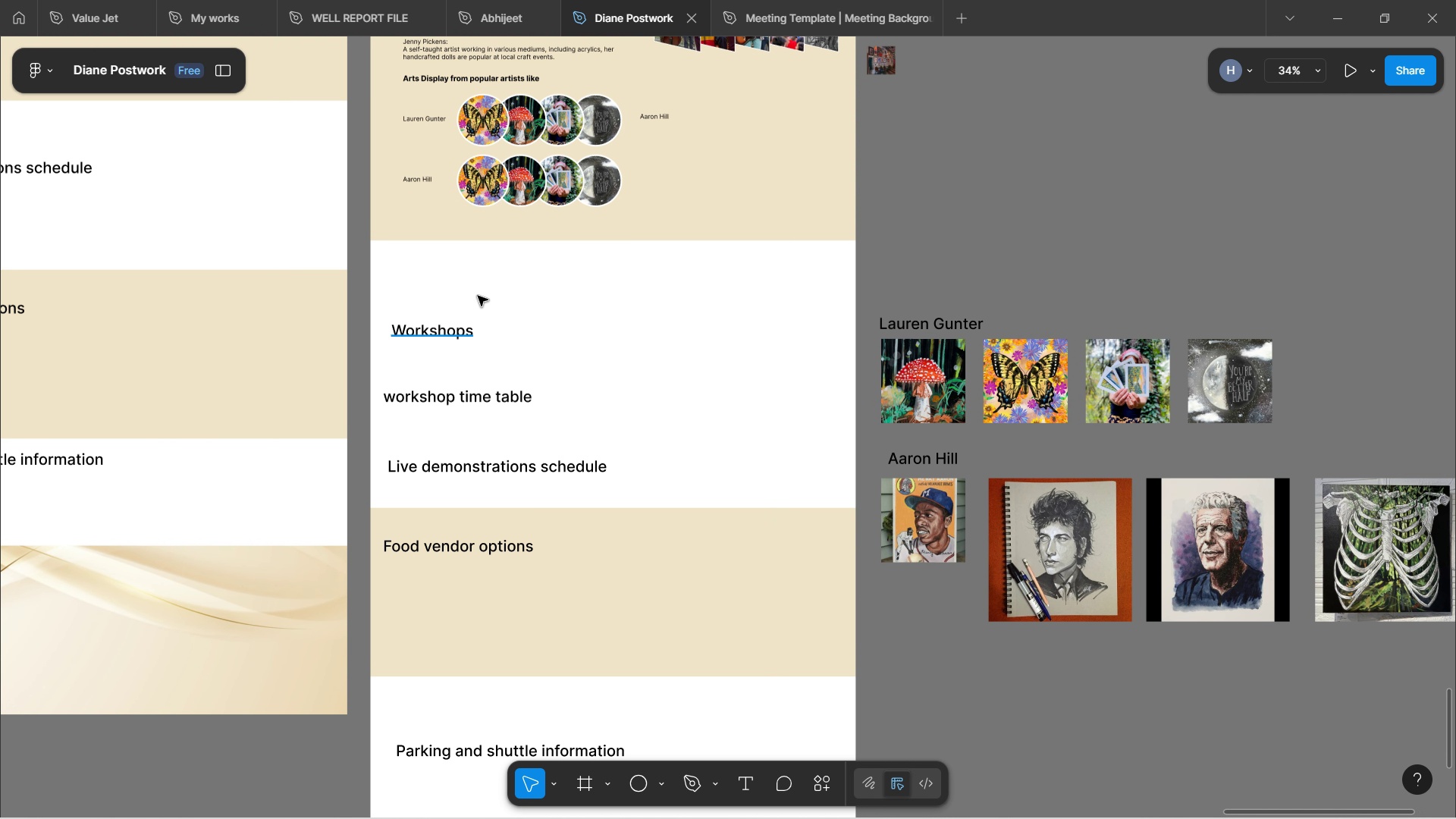 
scroll: coordinate [472, 268], scroll_direction: up, amount: 3.0
 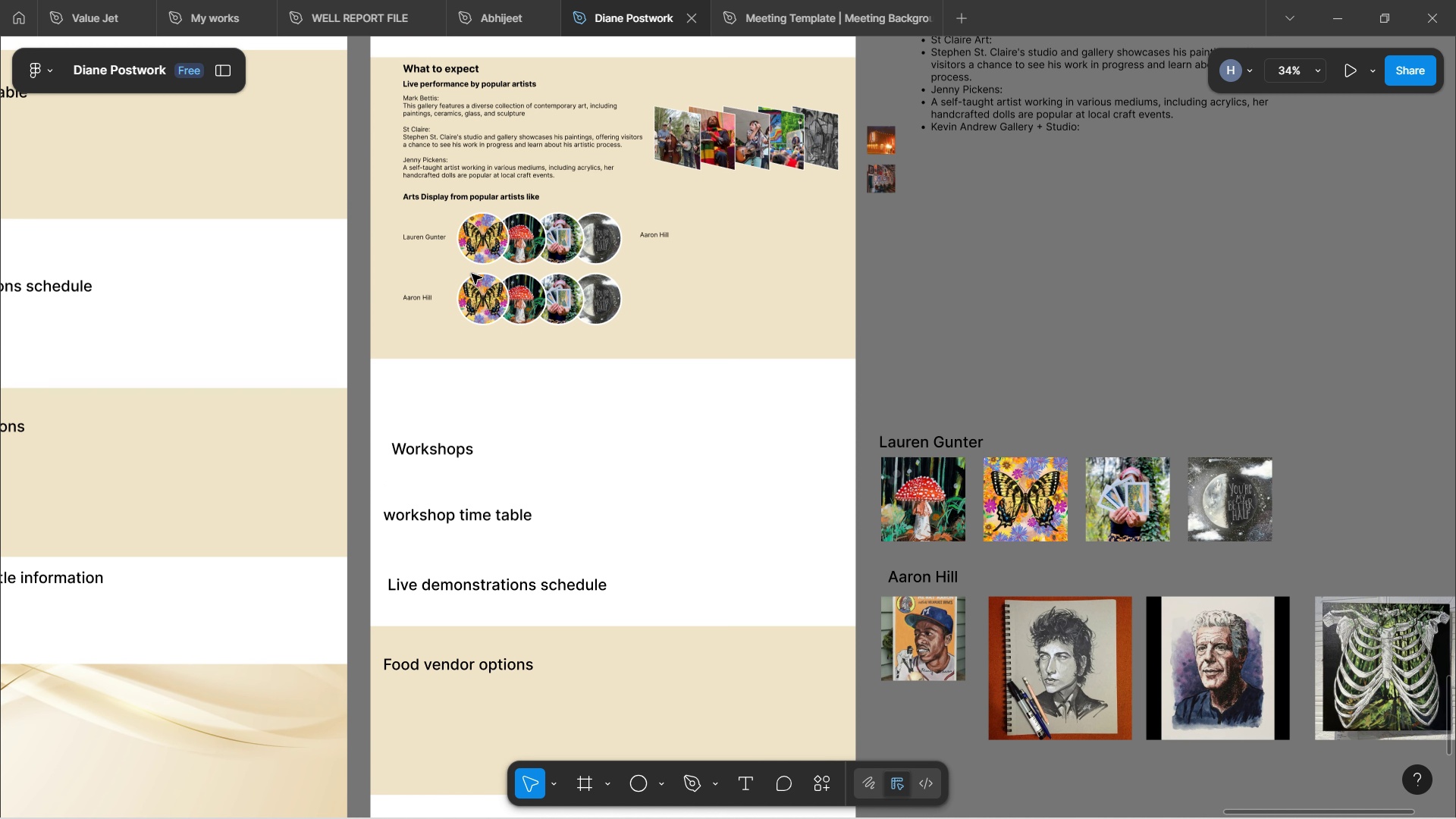 
hold_key(key=ShiftLeft, duration=1.04)
scroll: coordinate [489, 296], scroll_direction: up, amount: 5.0
 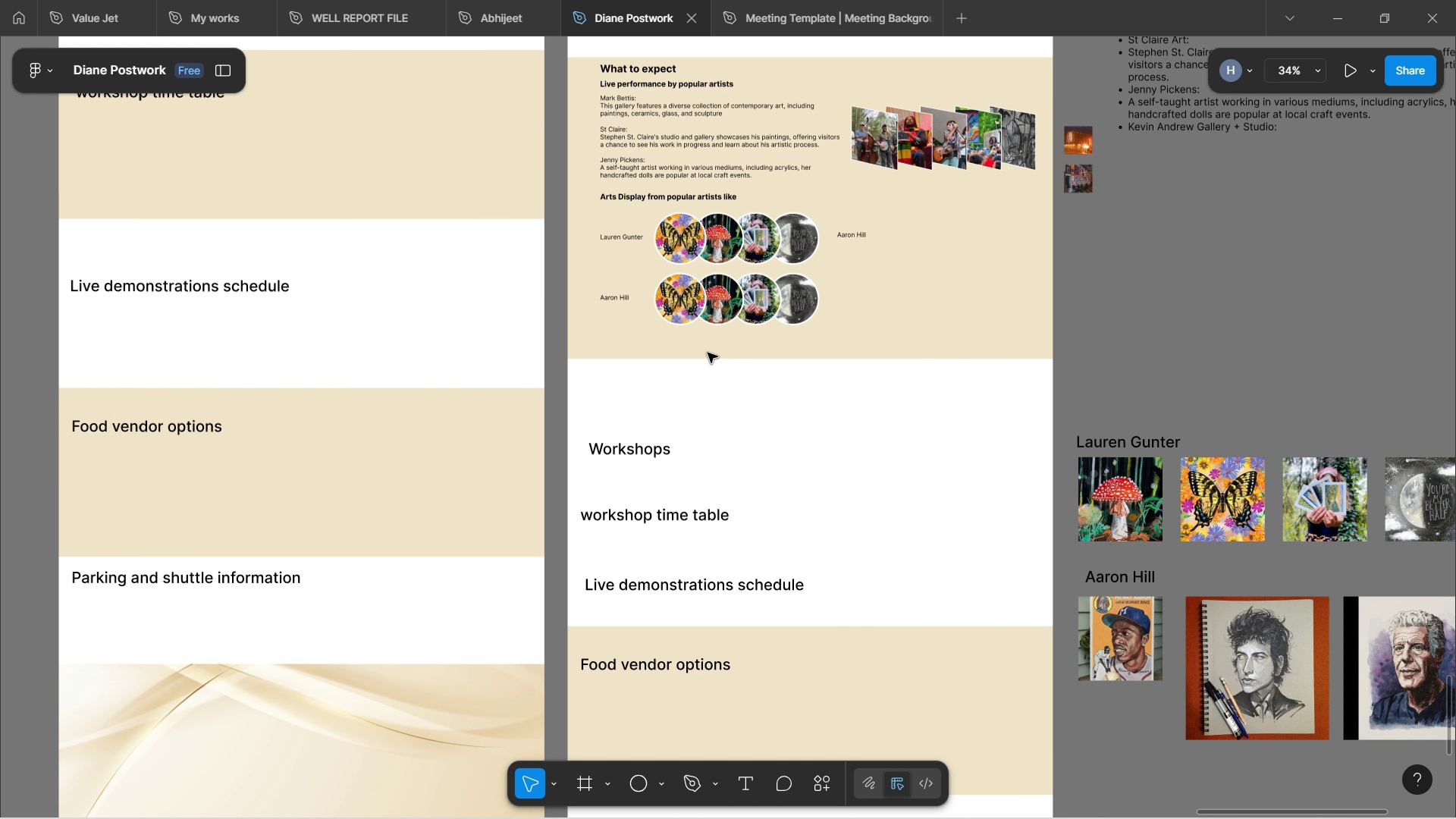 
hold_key(key=ShiftLeft, duration=1.21)
scroll: coordinate [711, 326], scroll_direction: up, amount: 3.0
 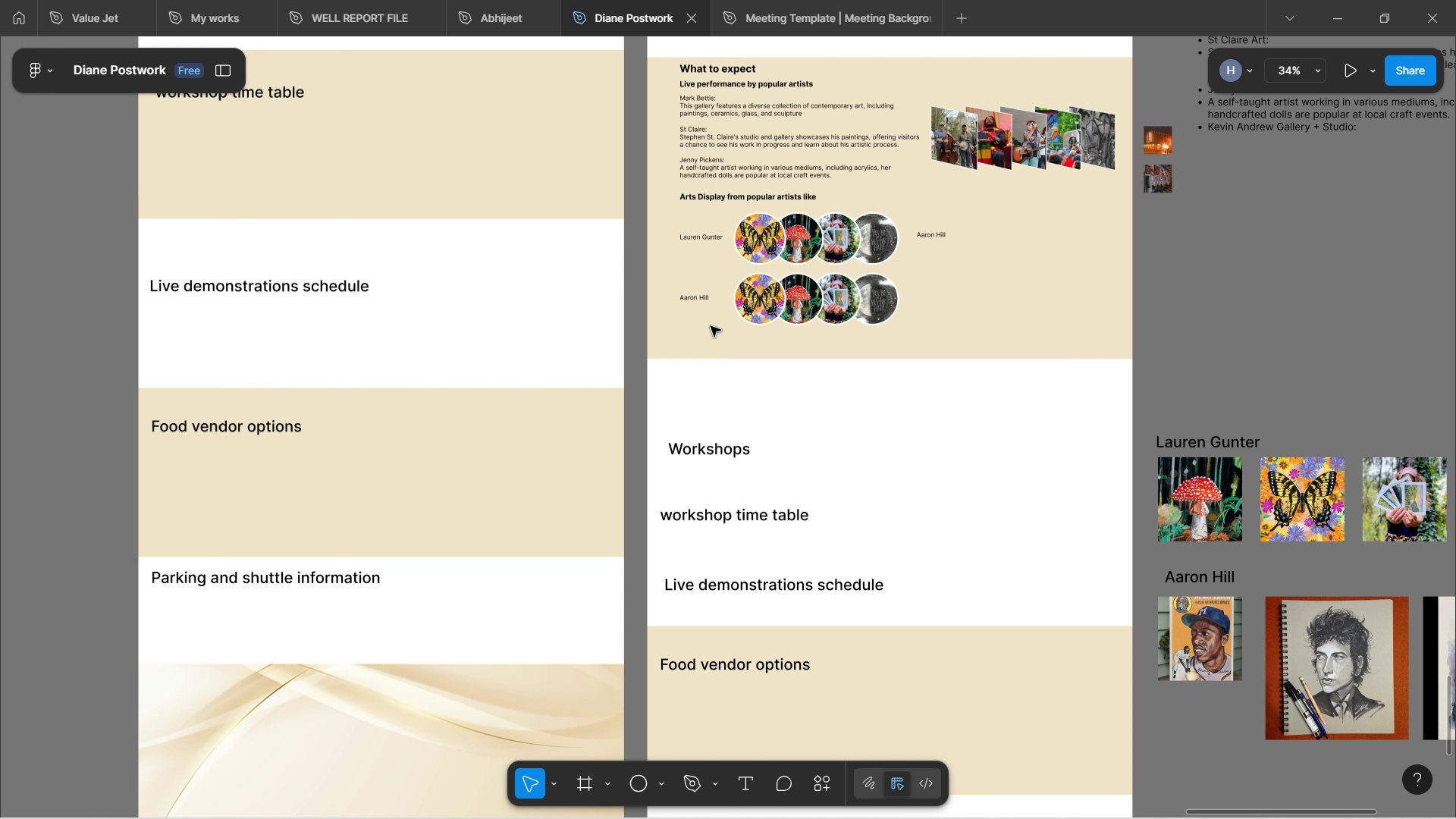 
scroll: coordinate [711, 326], scroll_direction: down, amount: 4.0
 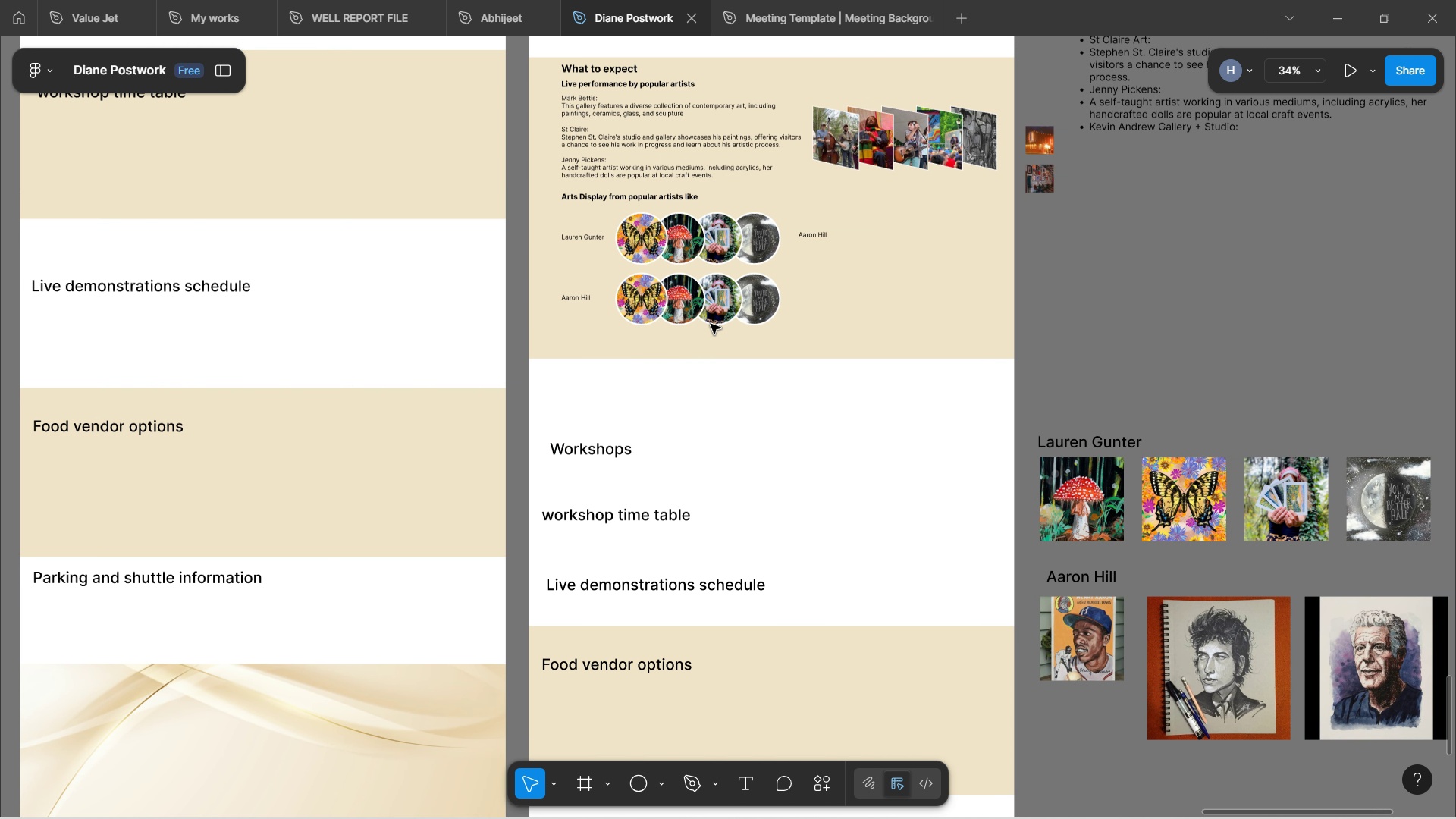 
hold_key(key=ControlLeft, duration=1.6)
scroll: coordinate [675, 318], scroll_direction: up, amount: 7.0
 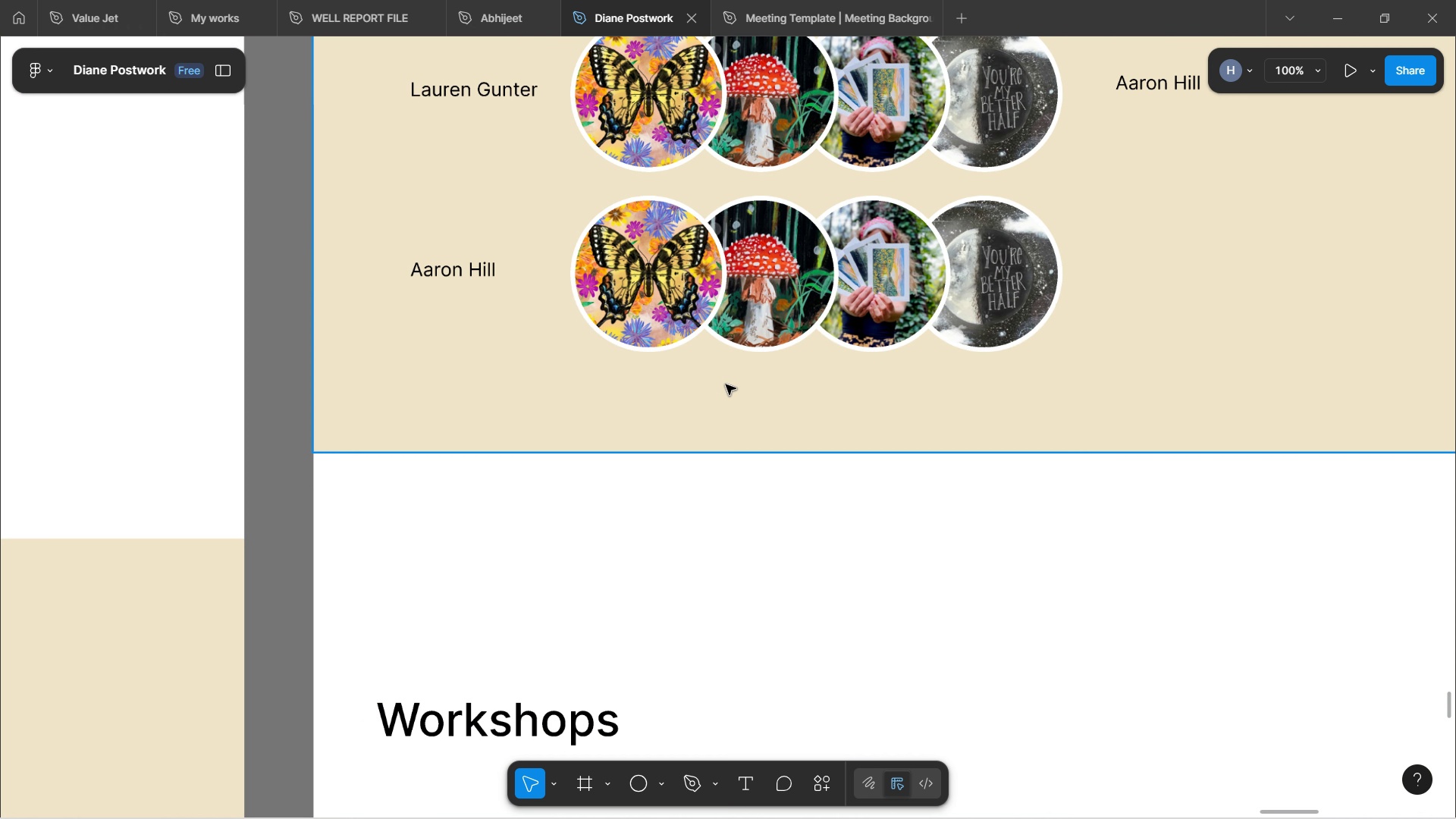 
key(Control+ControlLeft)
 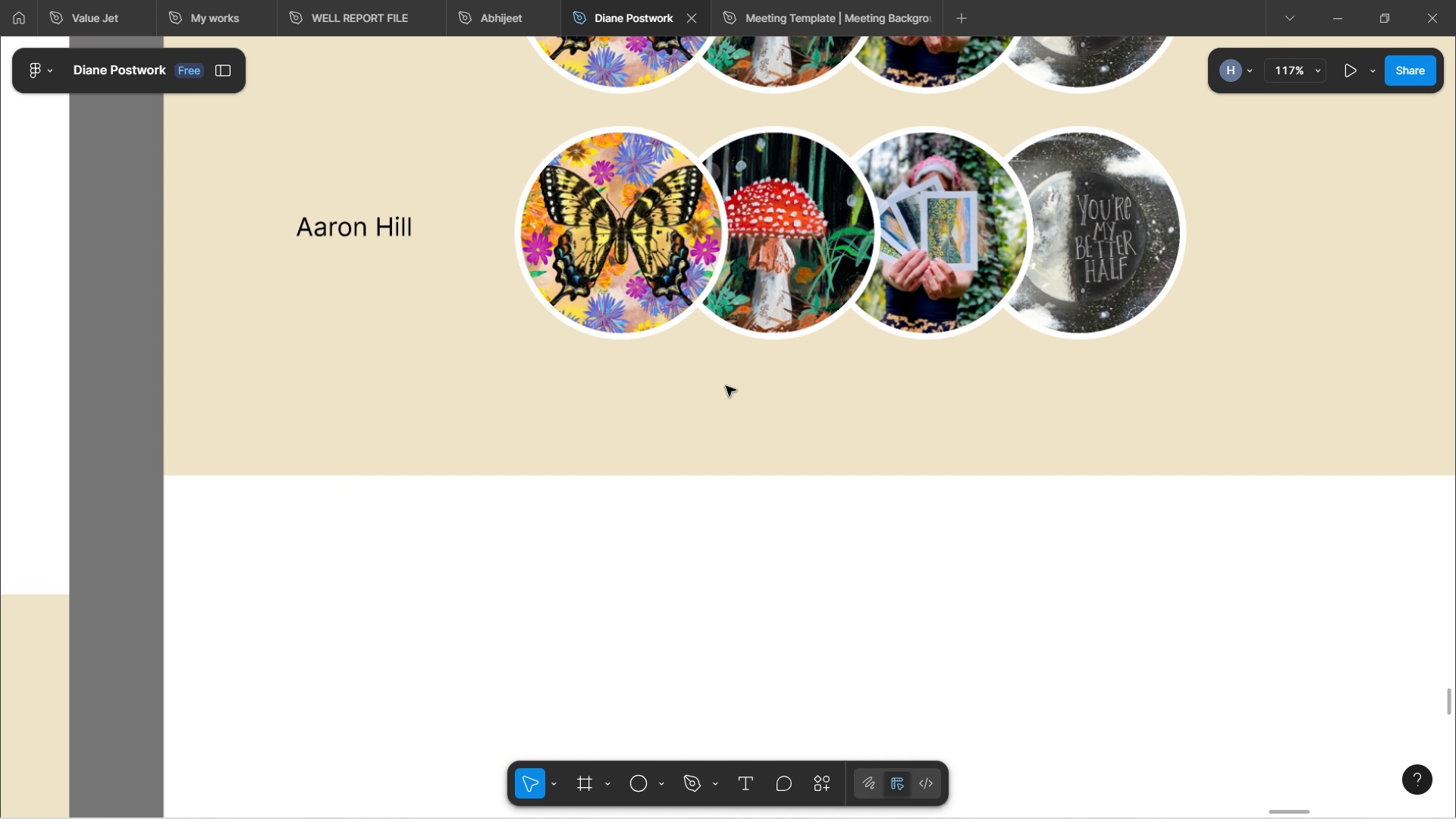 
scroll: coordinate [726, 386], scroll_direction: up, amount: 2.0
 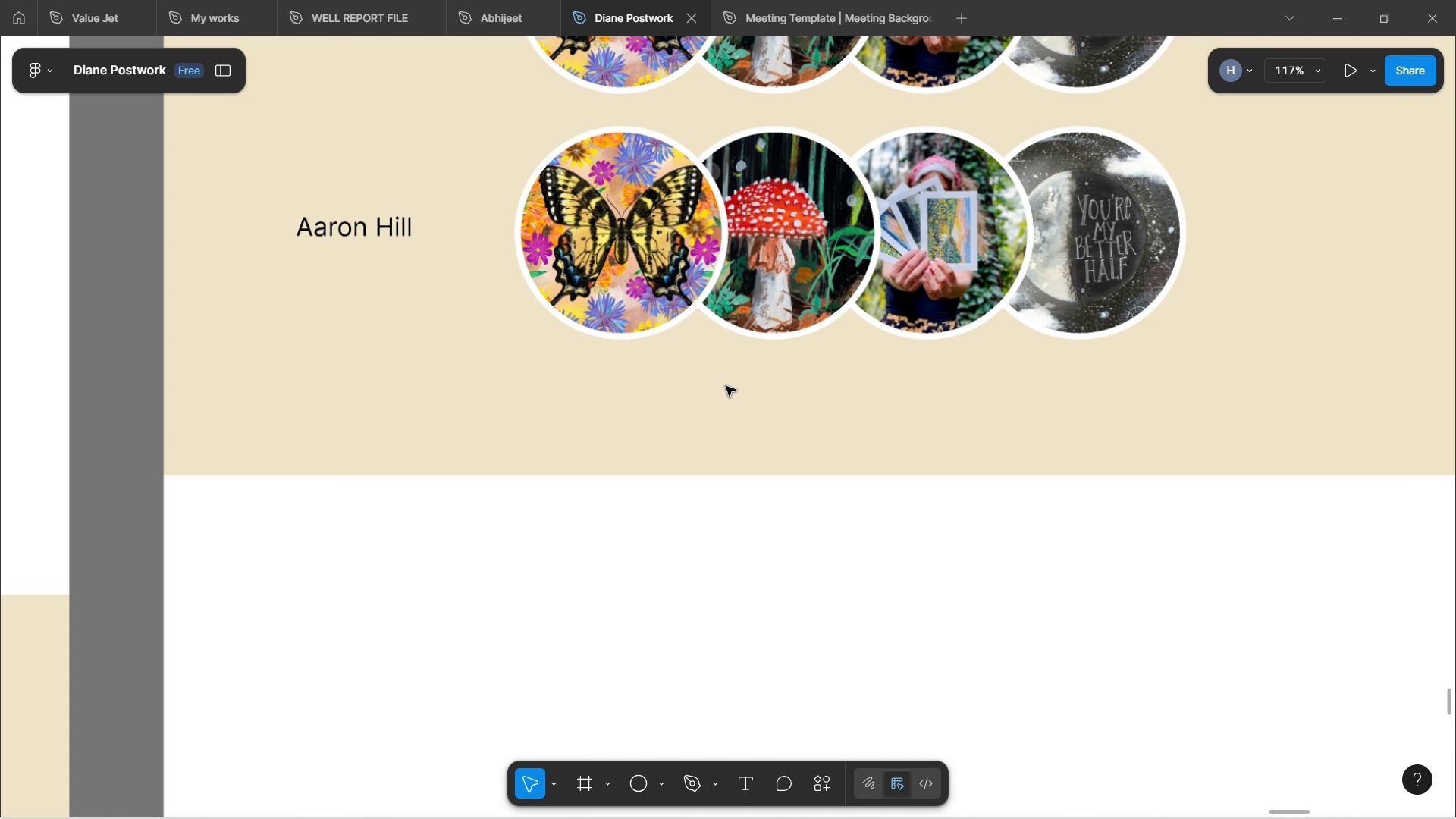 
key(Control+ControlLeft)
 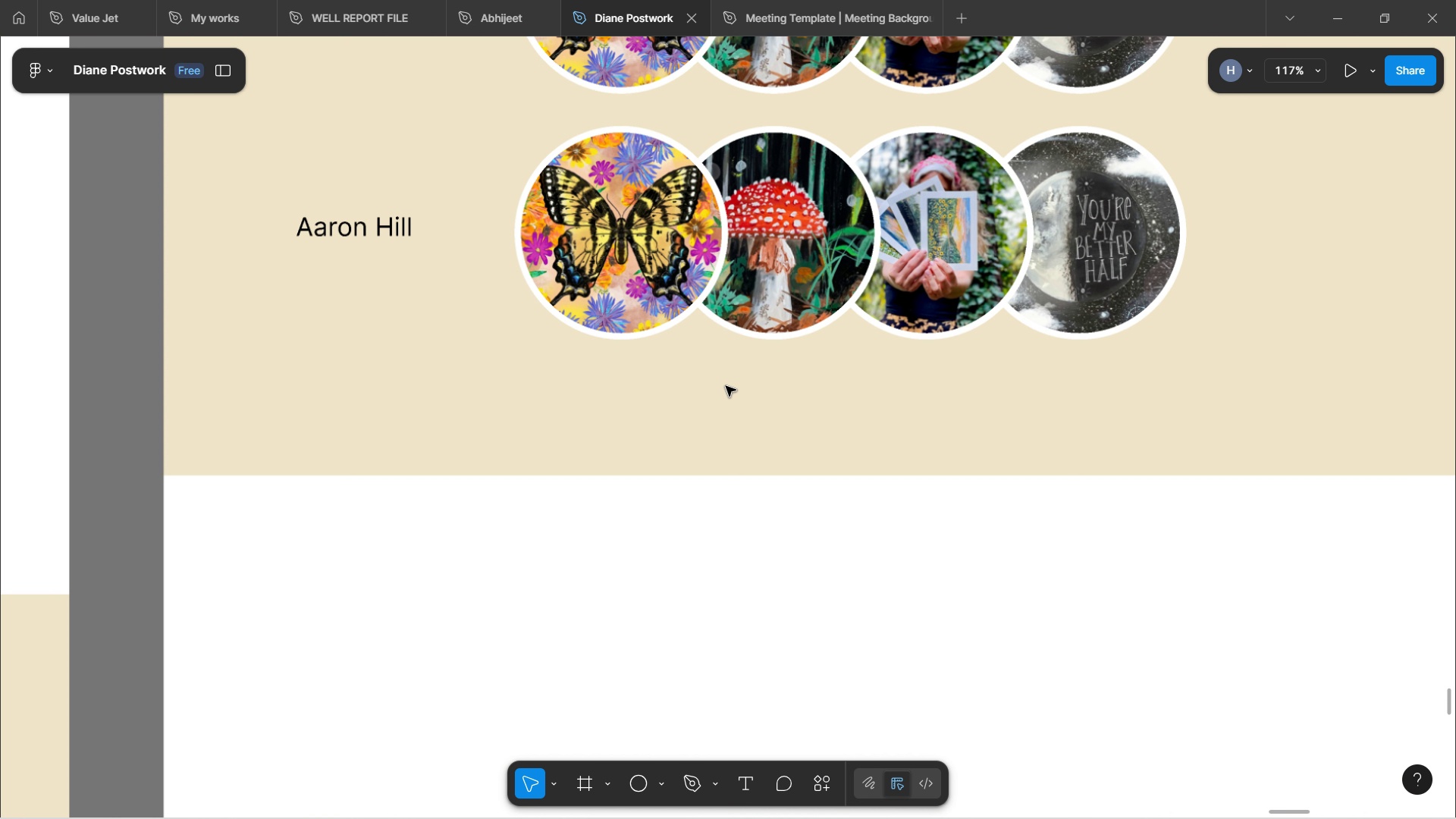 
key(Control+ControlLeft)
 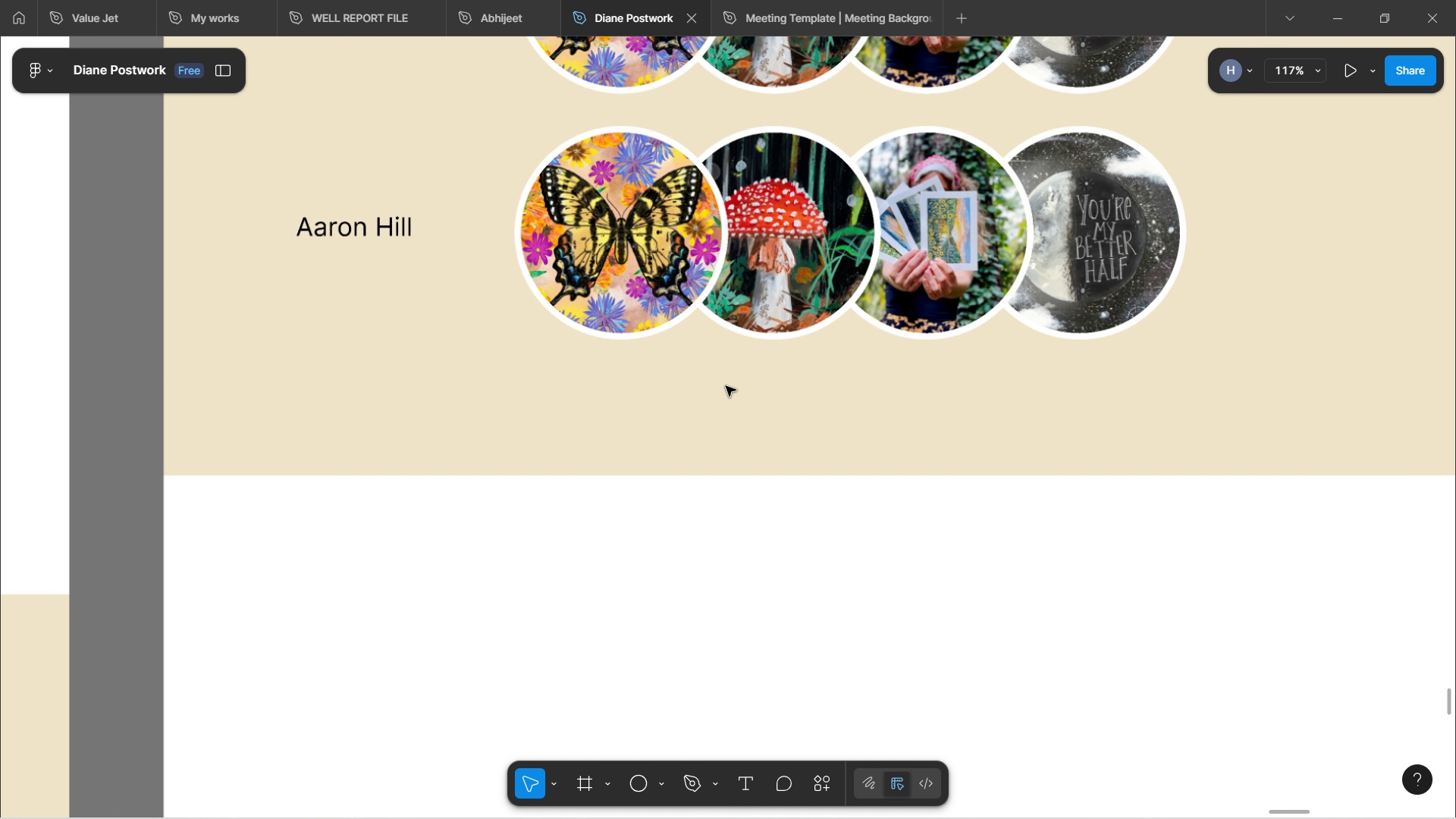 
key(Control+ControlLeft)
 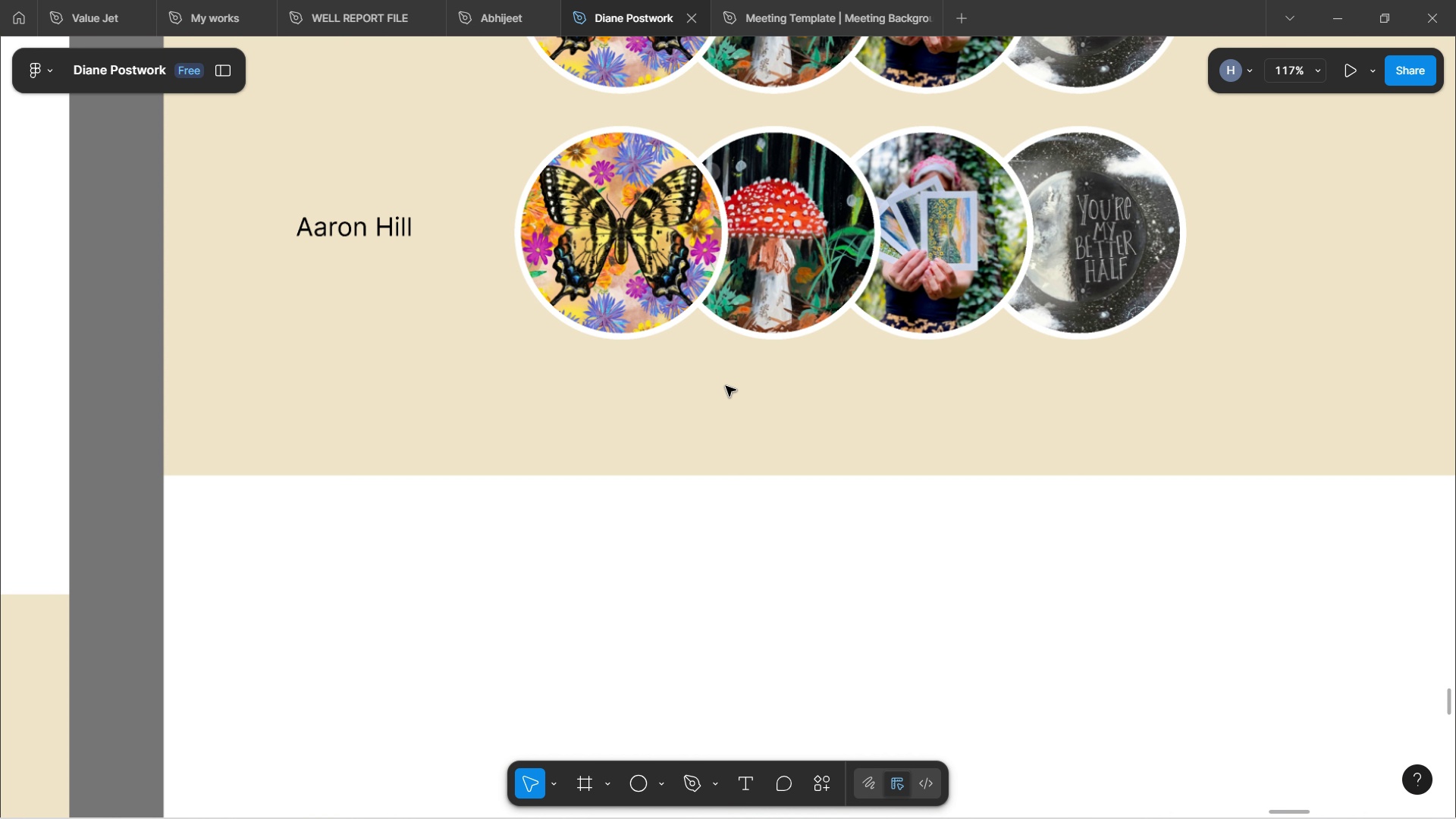 
key(Control+ControlLeft)
 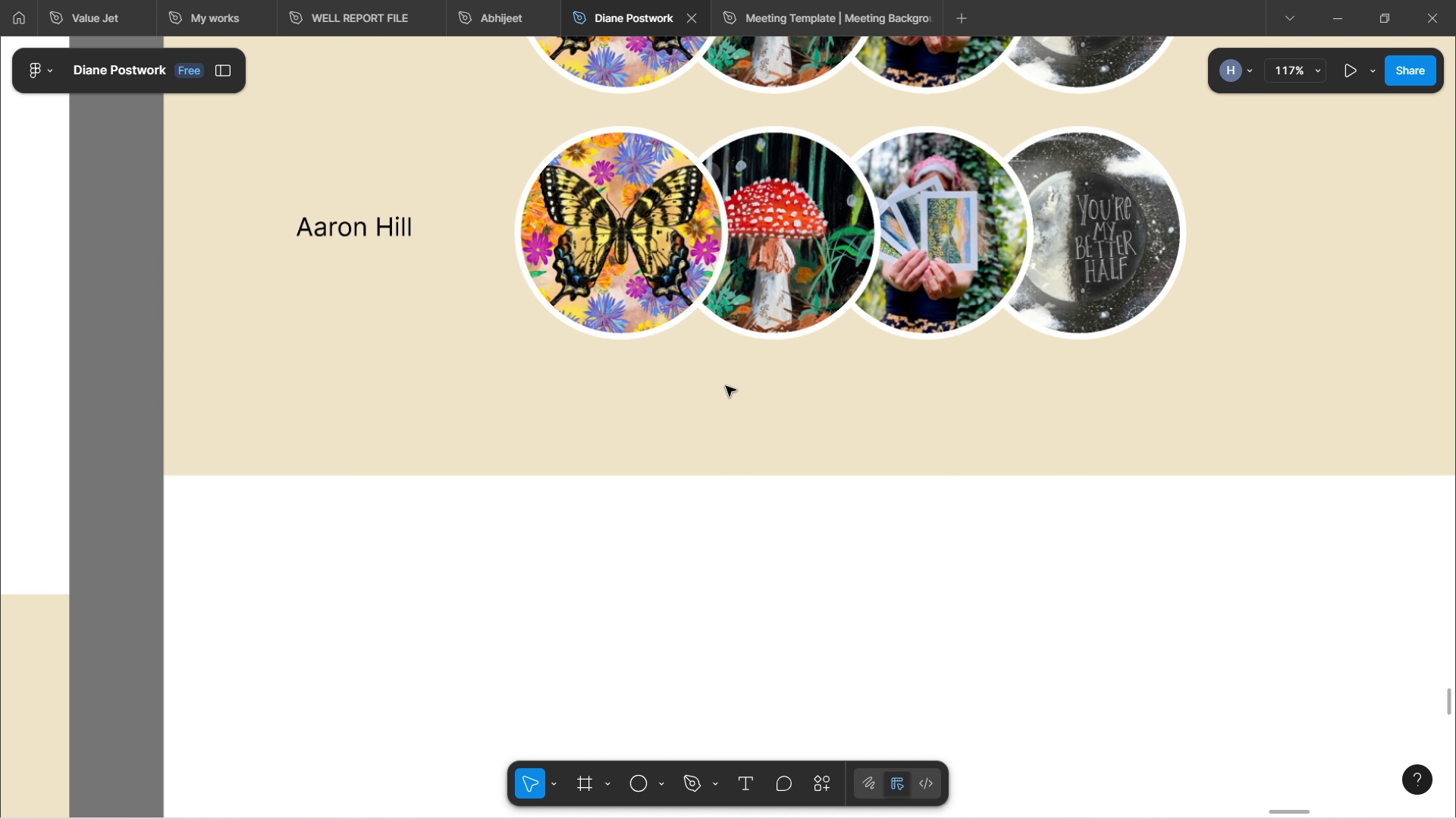 
key(Control+ControlLeft)
 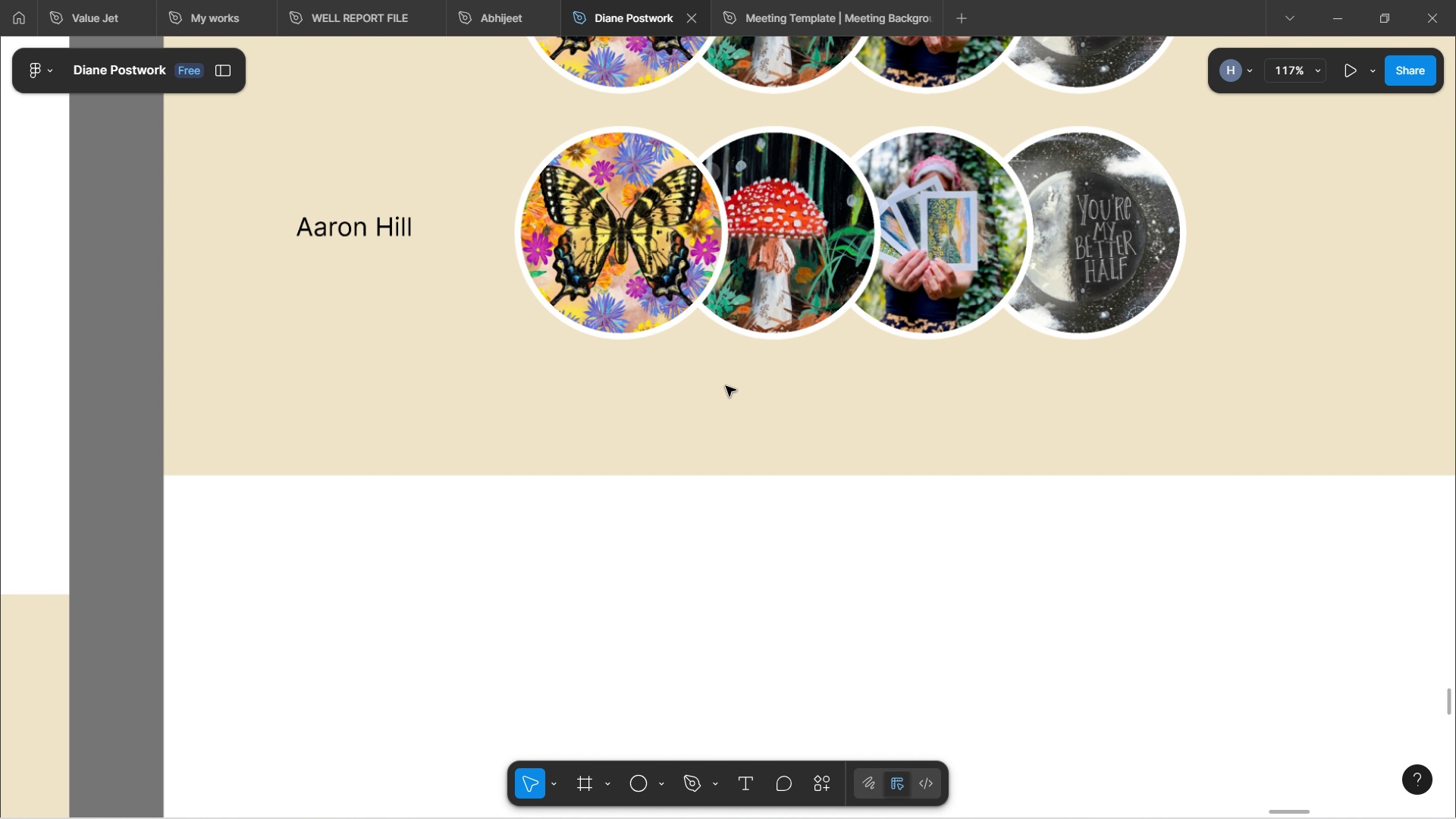 
key(Control+ControlLeft)
 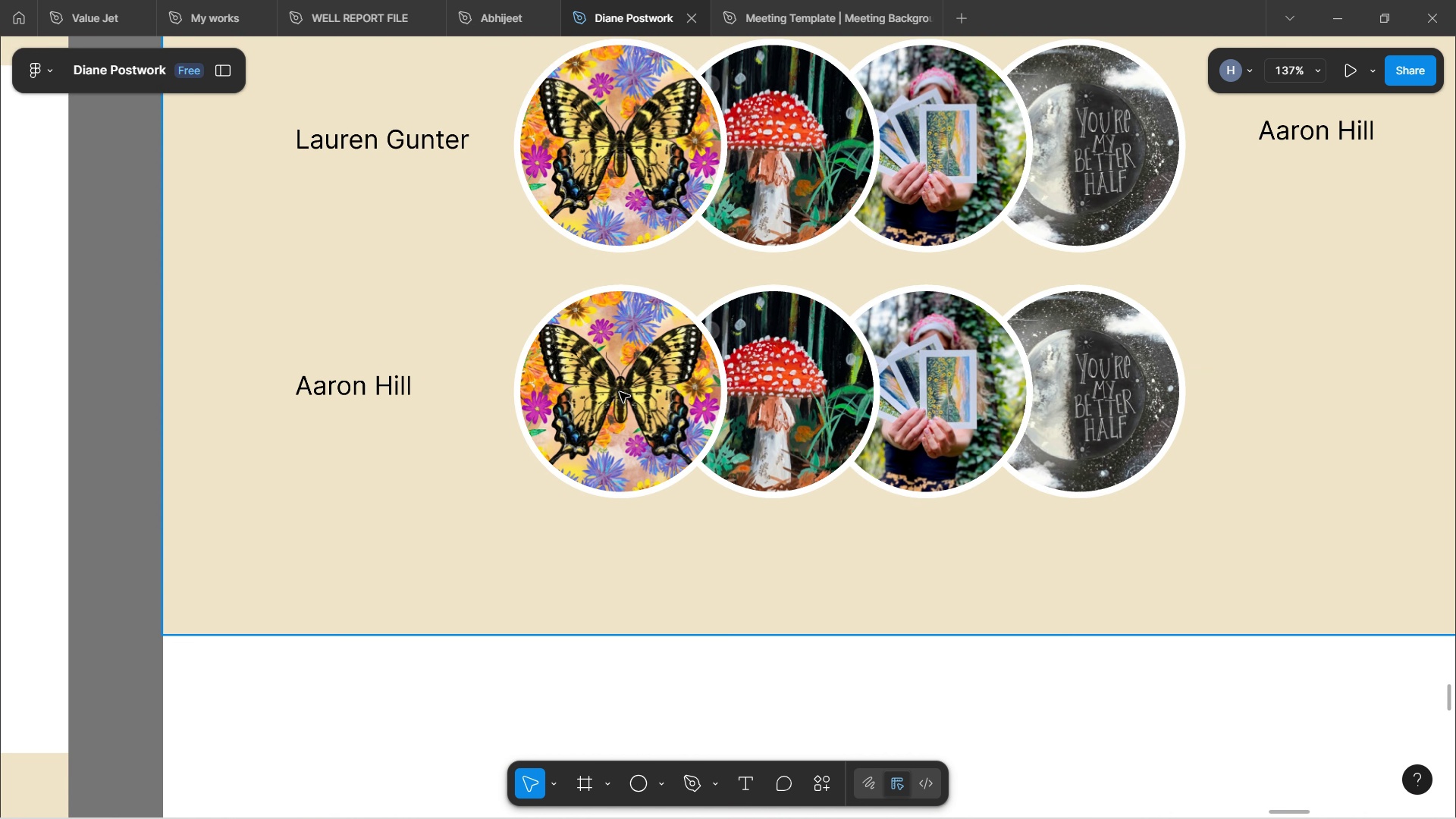 
scroll: coordinate [730, 341], scroll_direction: up, amount: 4.0
 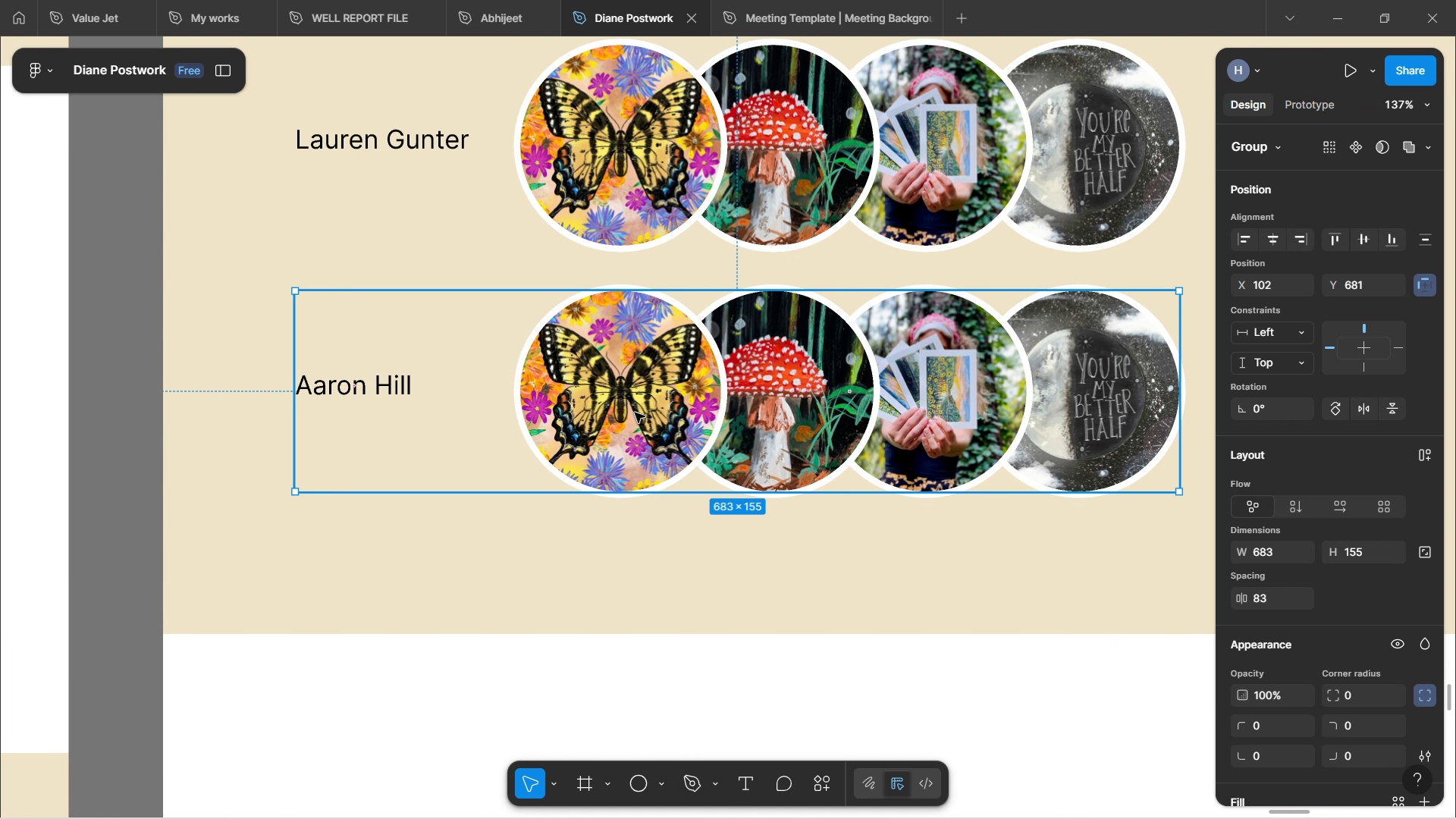 
double_click([635, 412])
 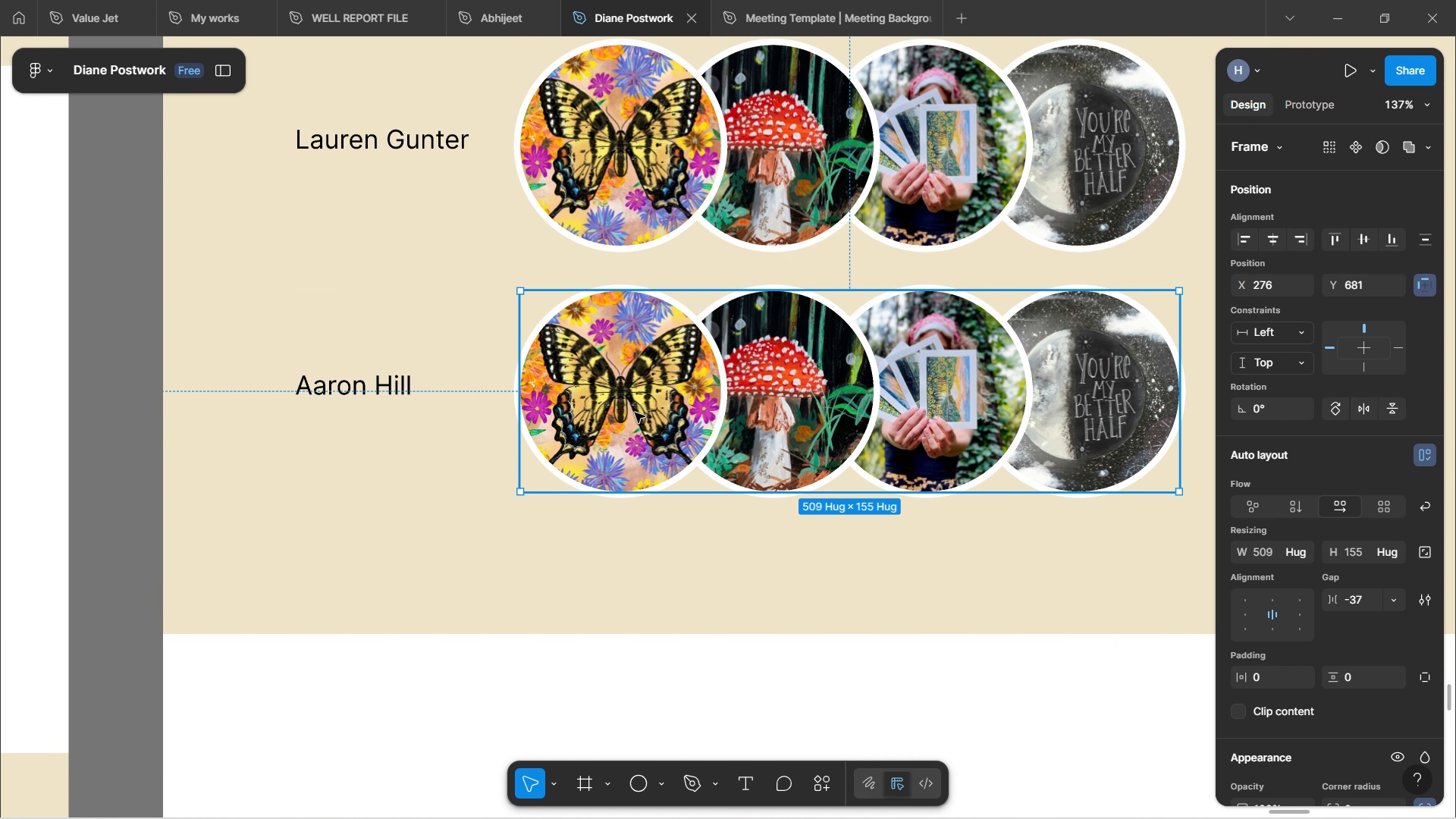 
double_click([635, 413])
 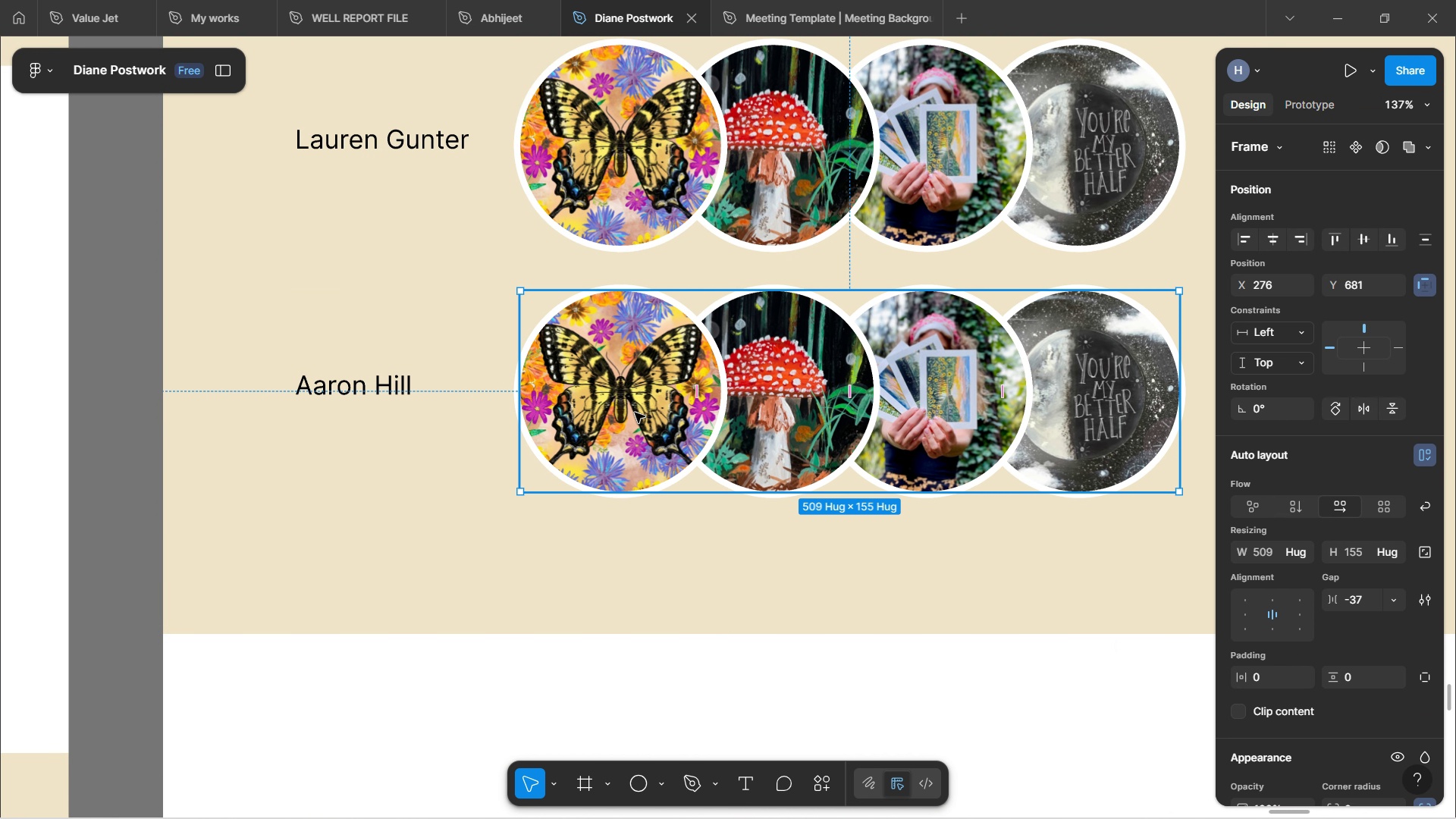 
double_click([635, 413])
 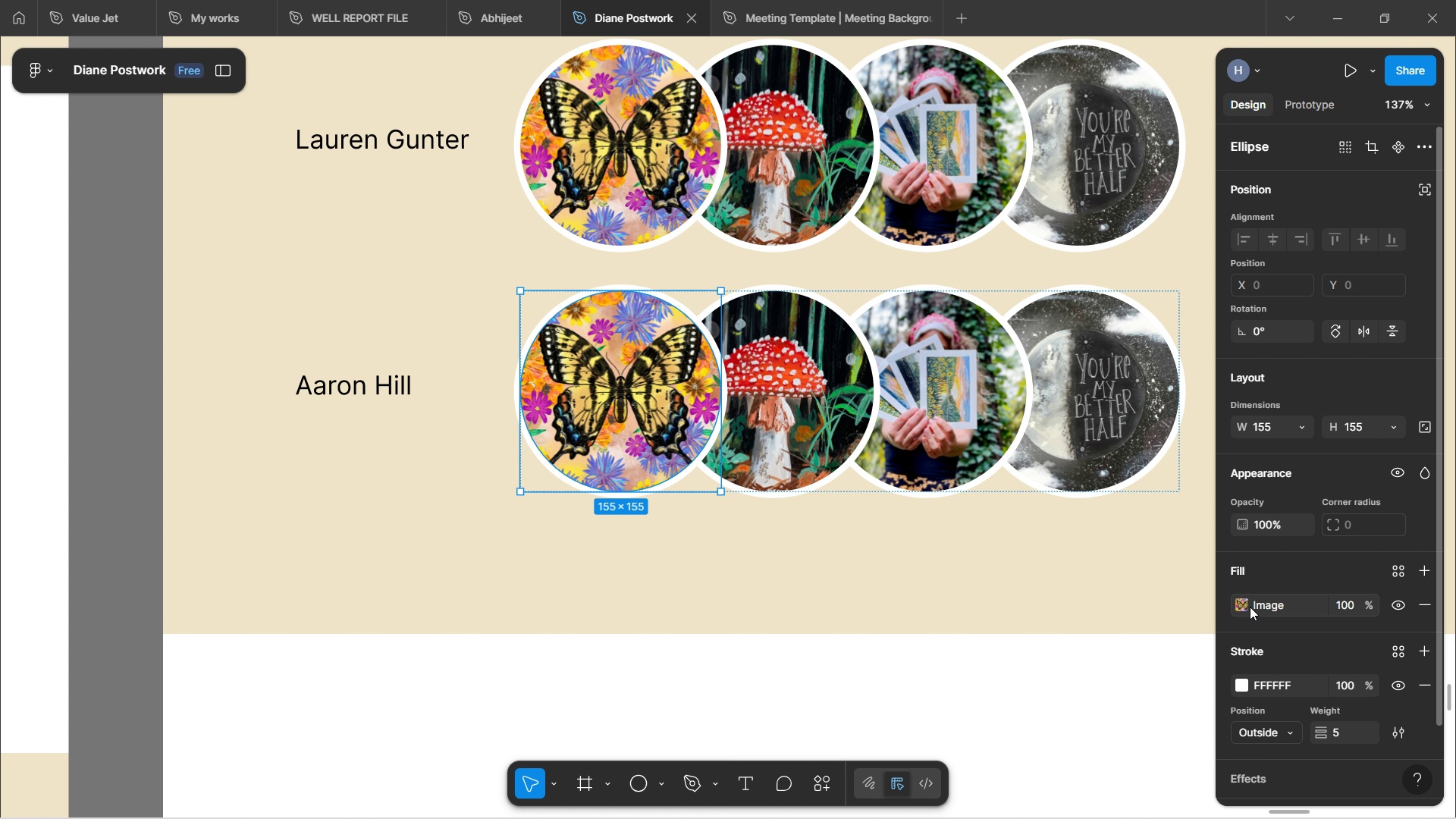 
left_click([1265, 602])
 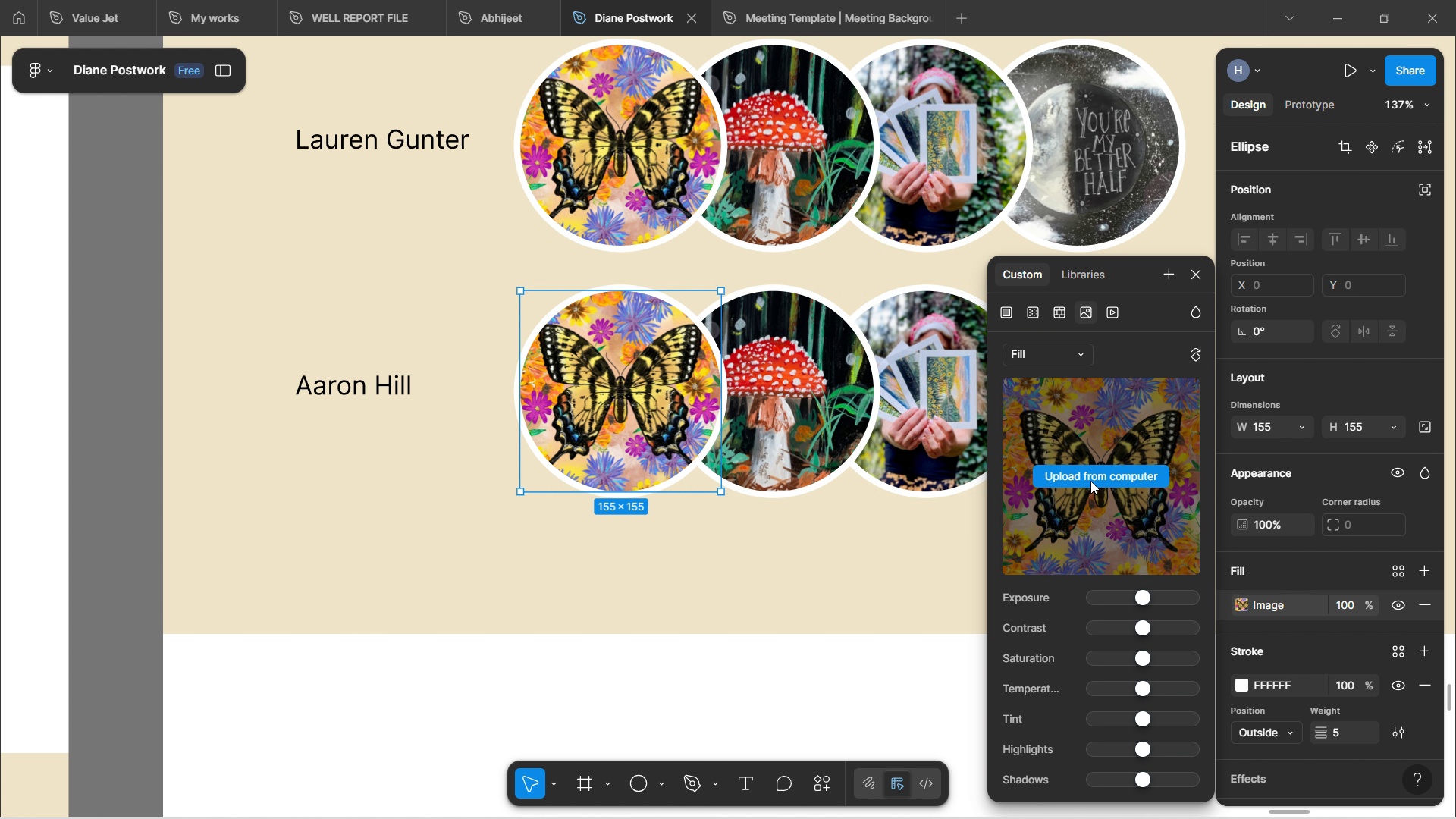 
left_click([1090, 474])
 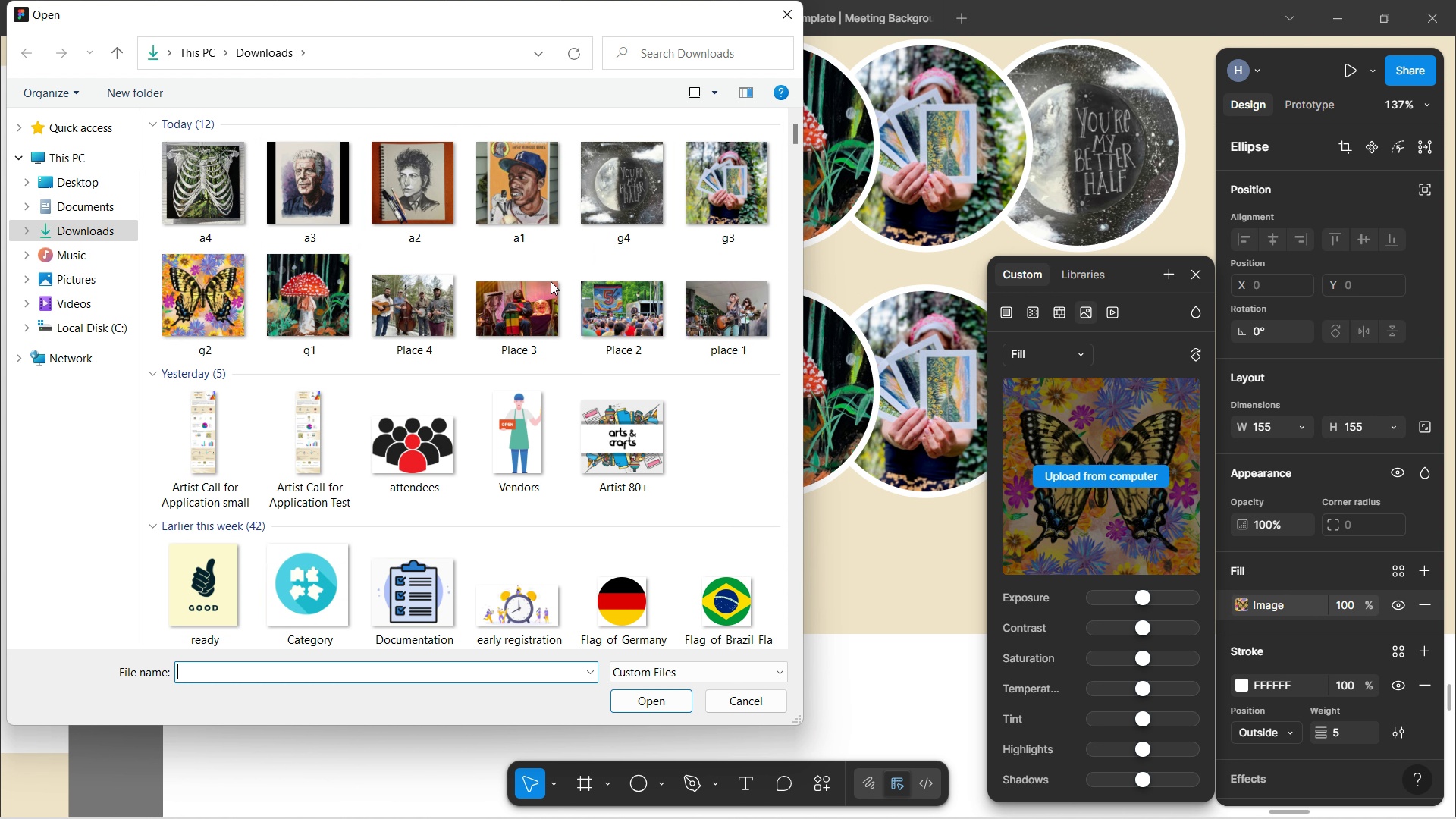 
wait(6.01)
 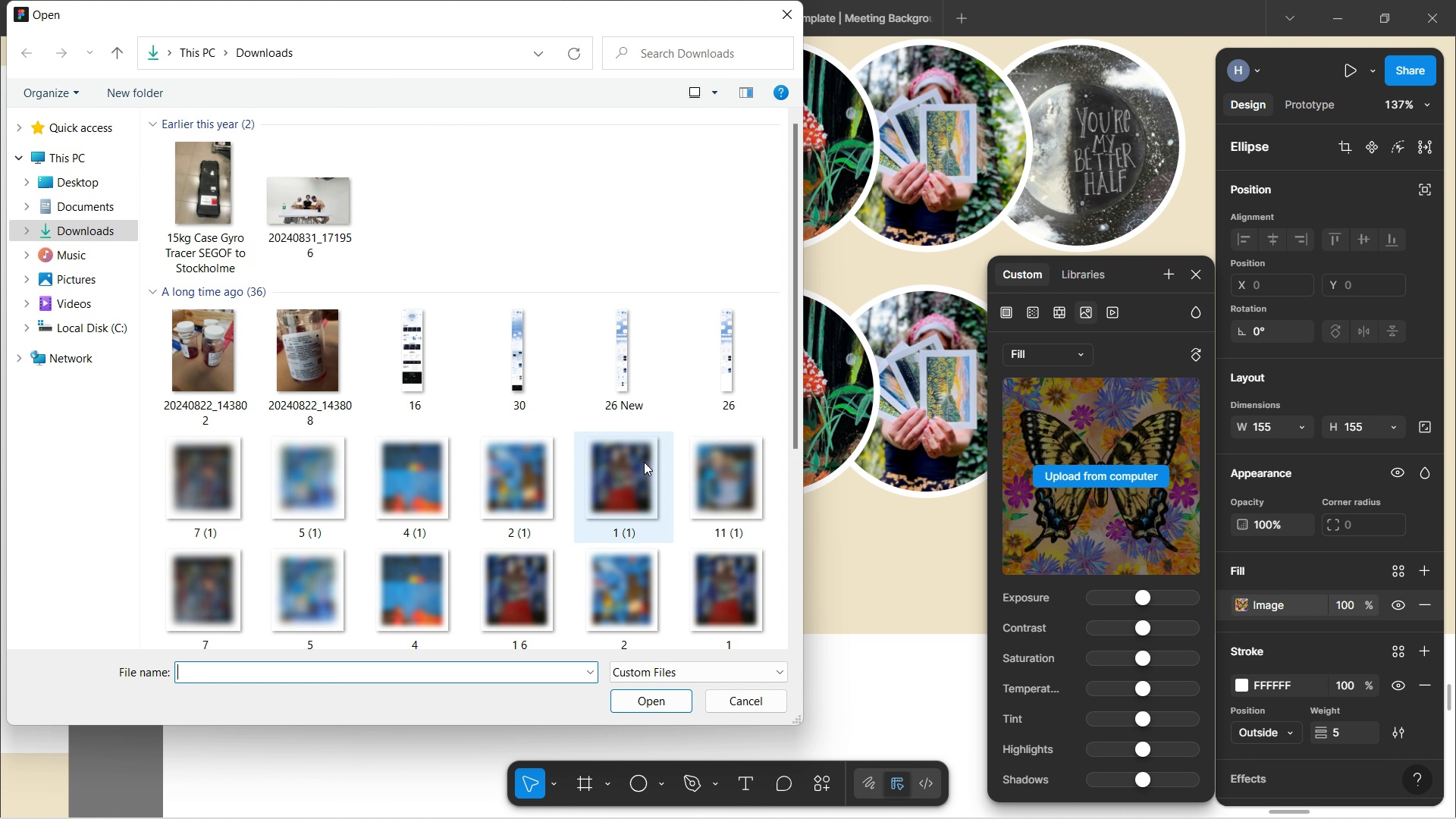 
left_click([510, 202])
 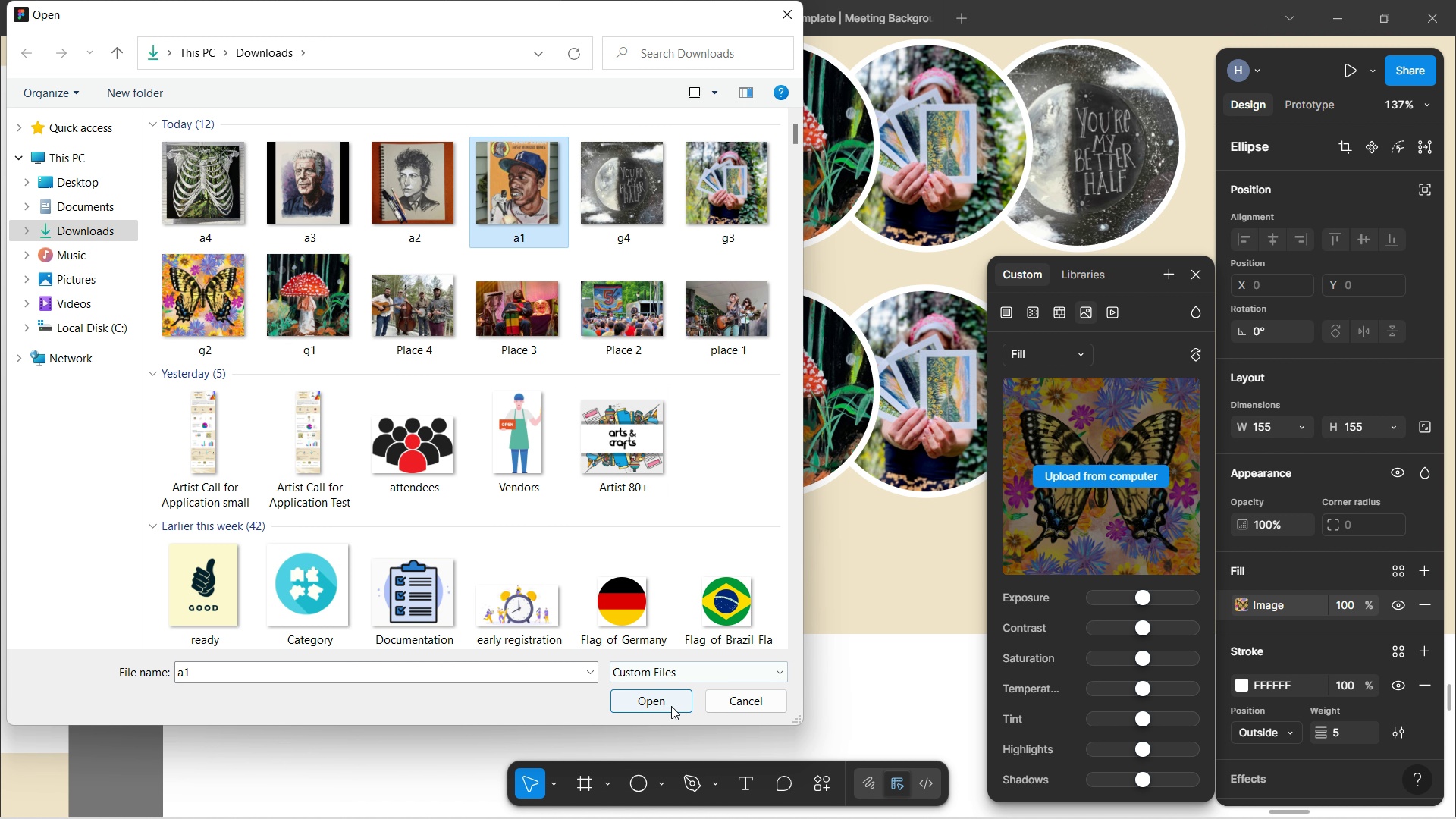 
left_click([670, 707])
 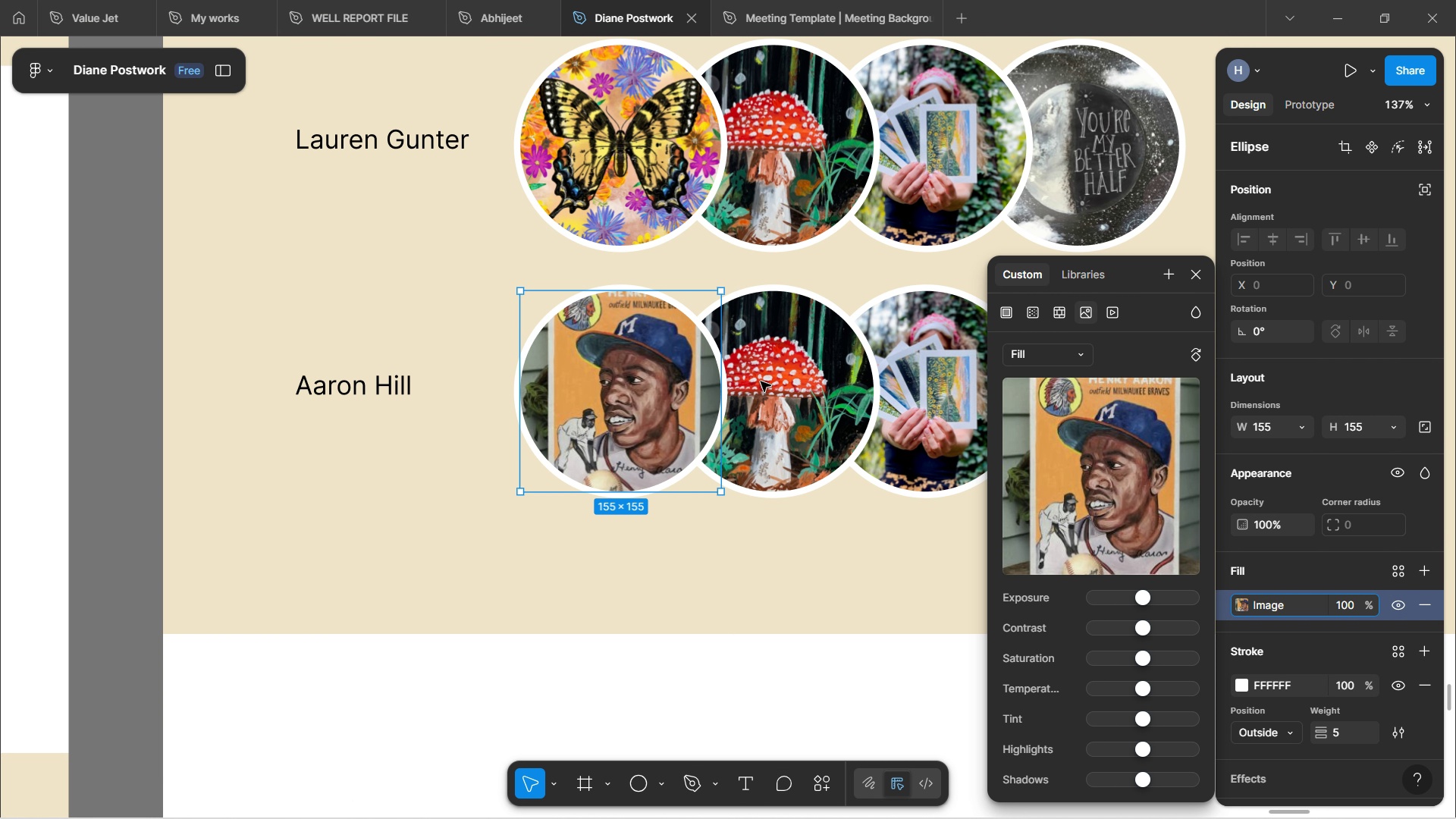 
key(Control+ControlLeft)
 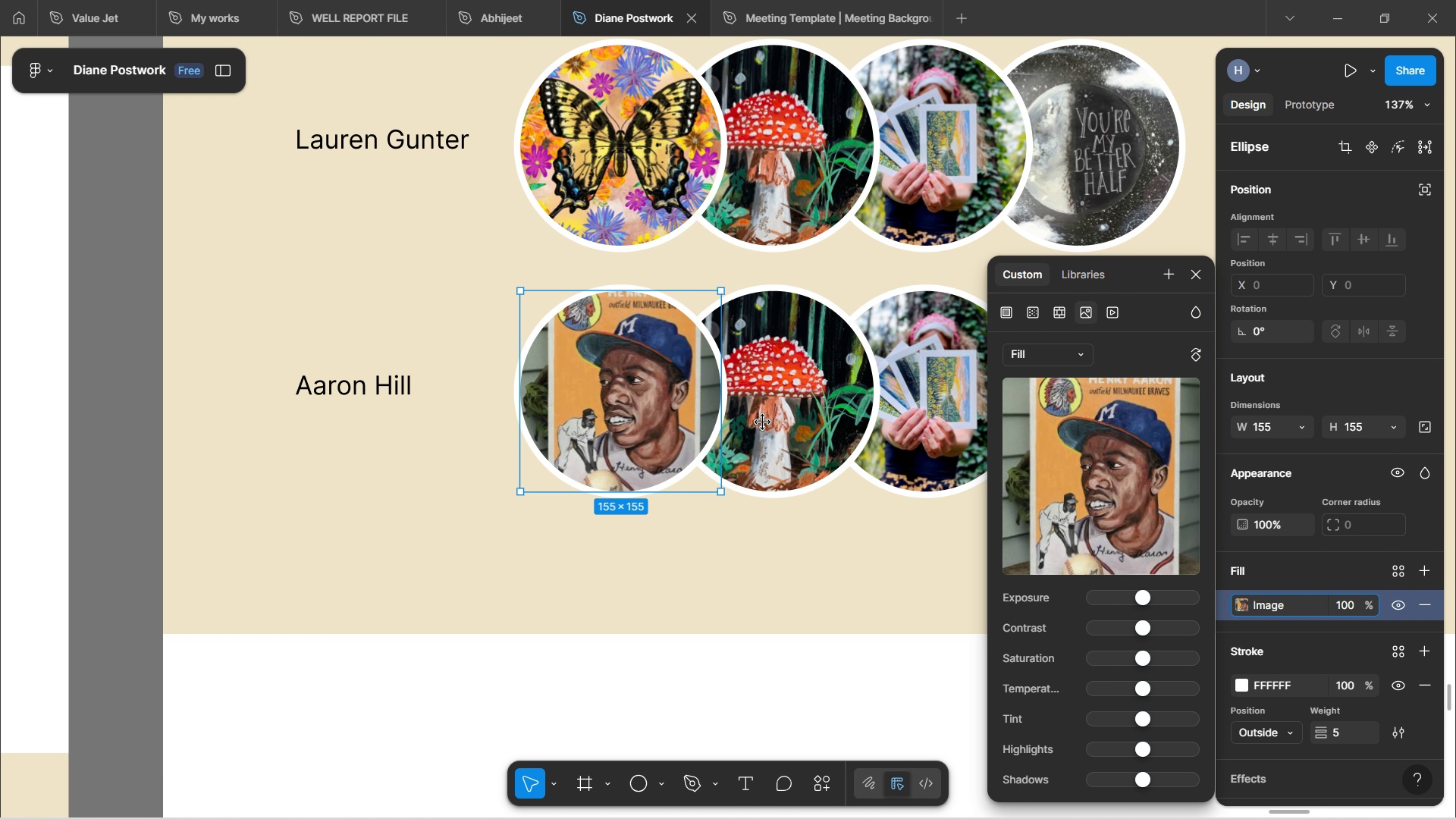 
left_click([763, 422])
 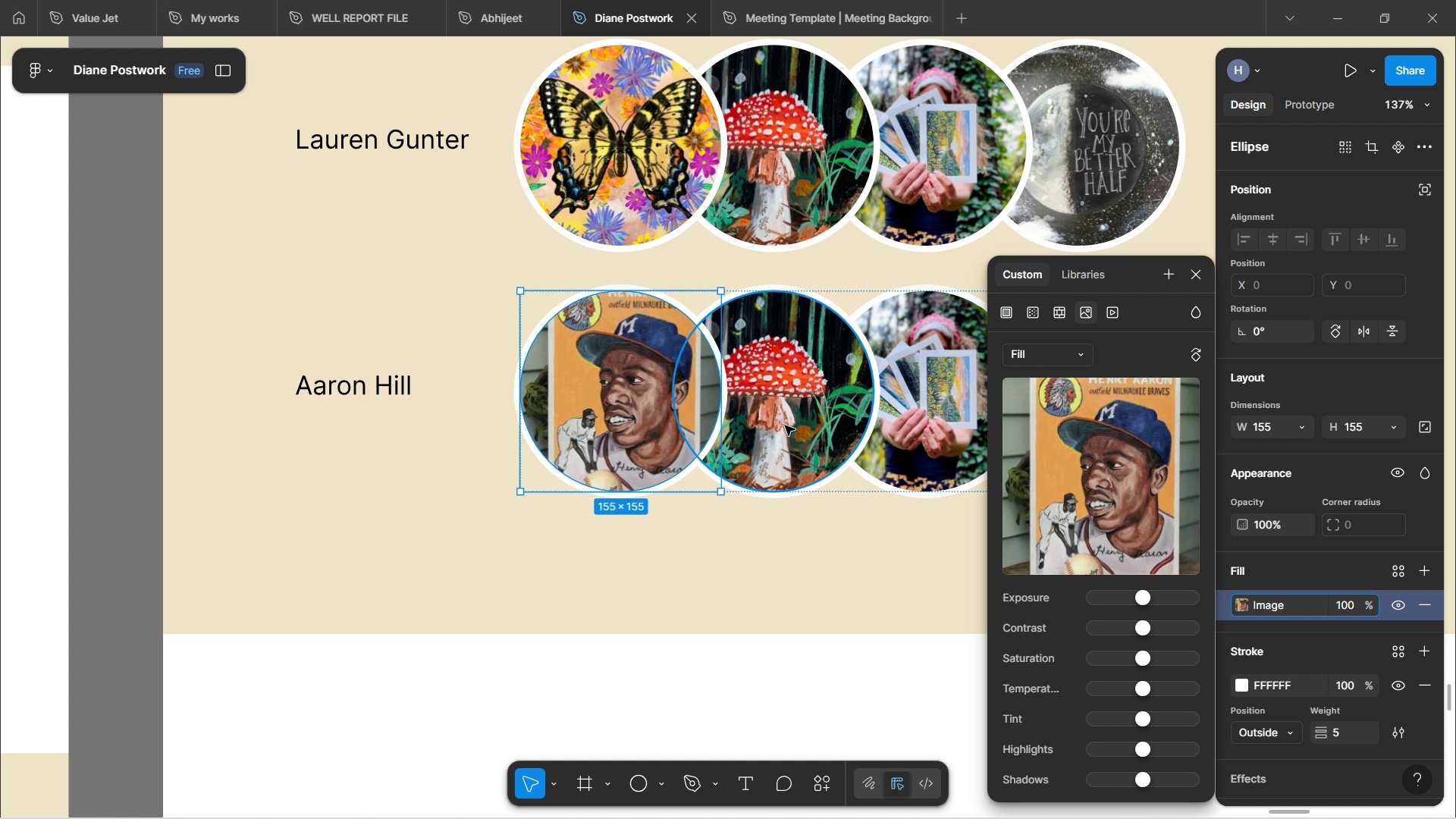 
left_click([785, 425])
 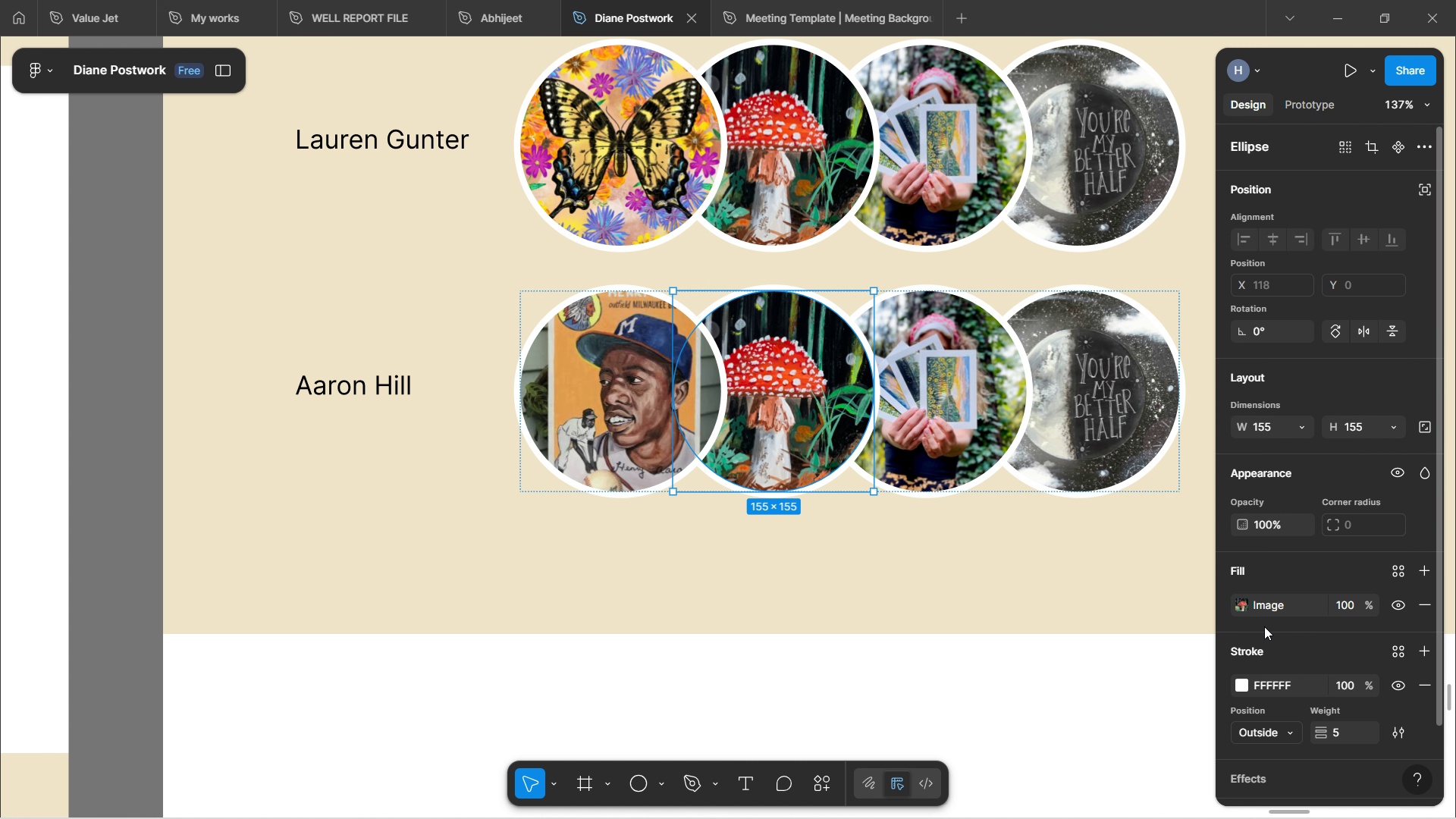 
left_click([1269, 599])
 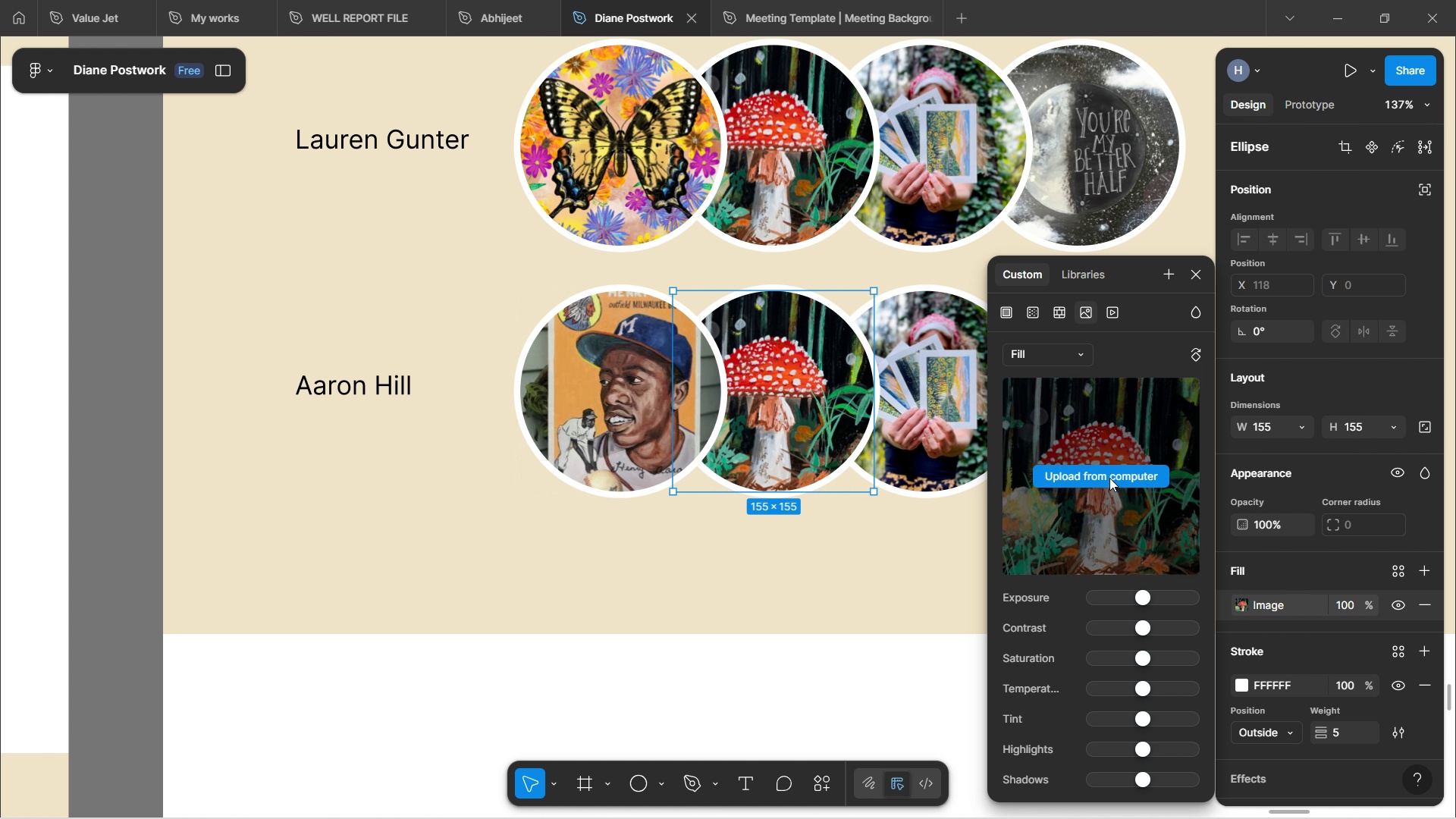 
left_click([1109, 478])
 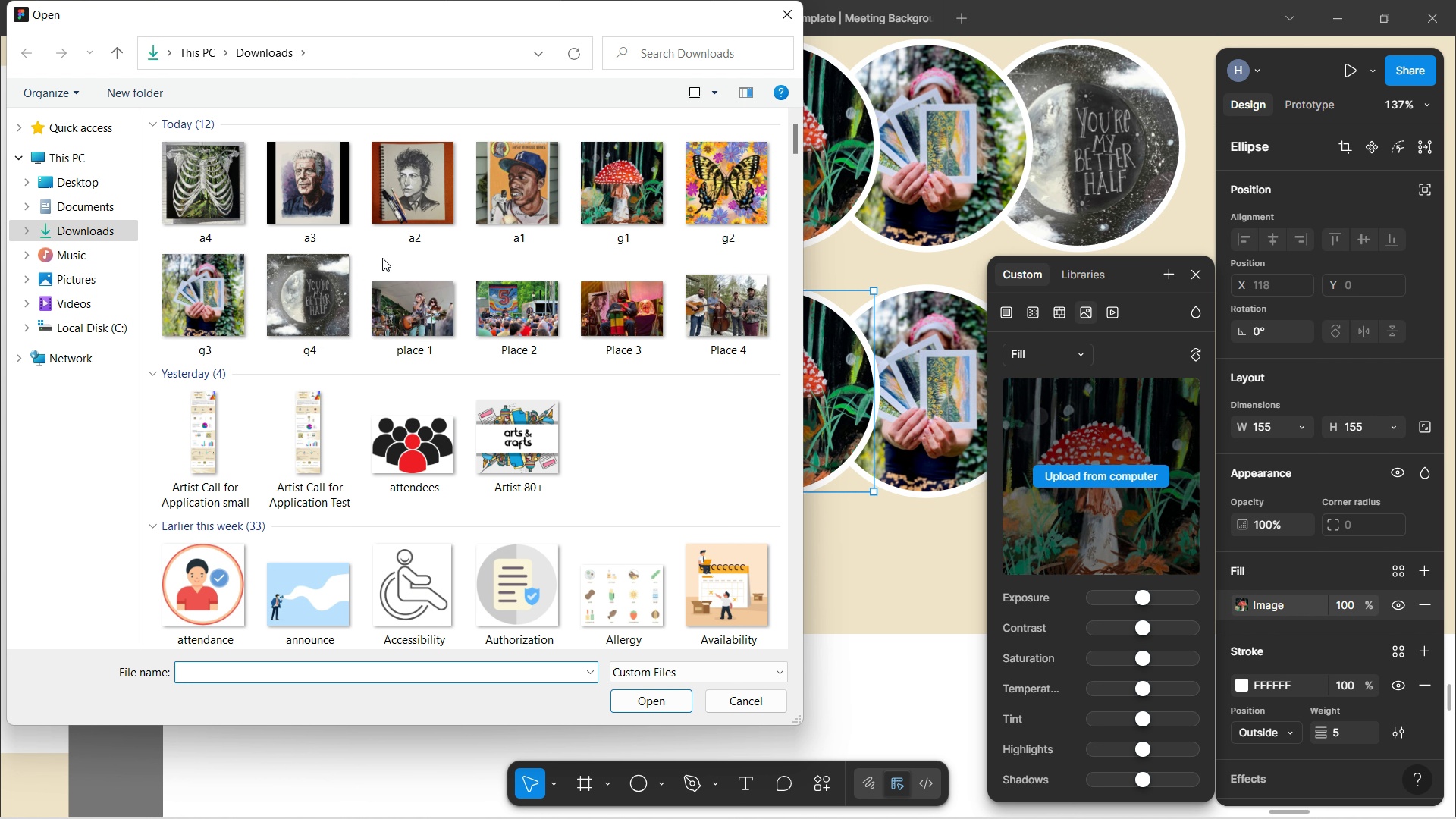 
left_click([425, 218])
 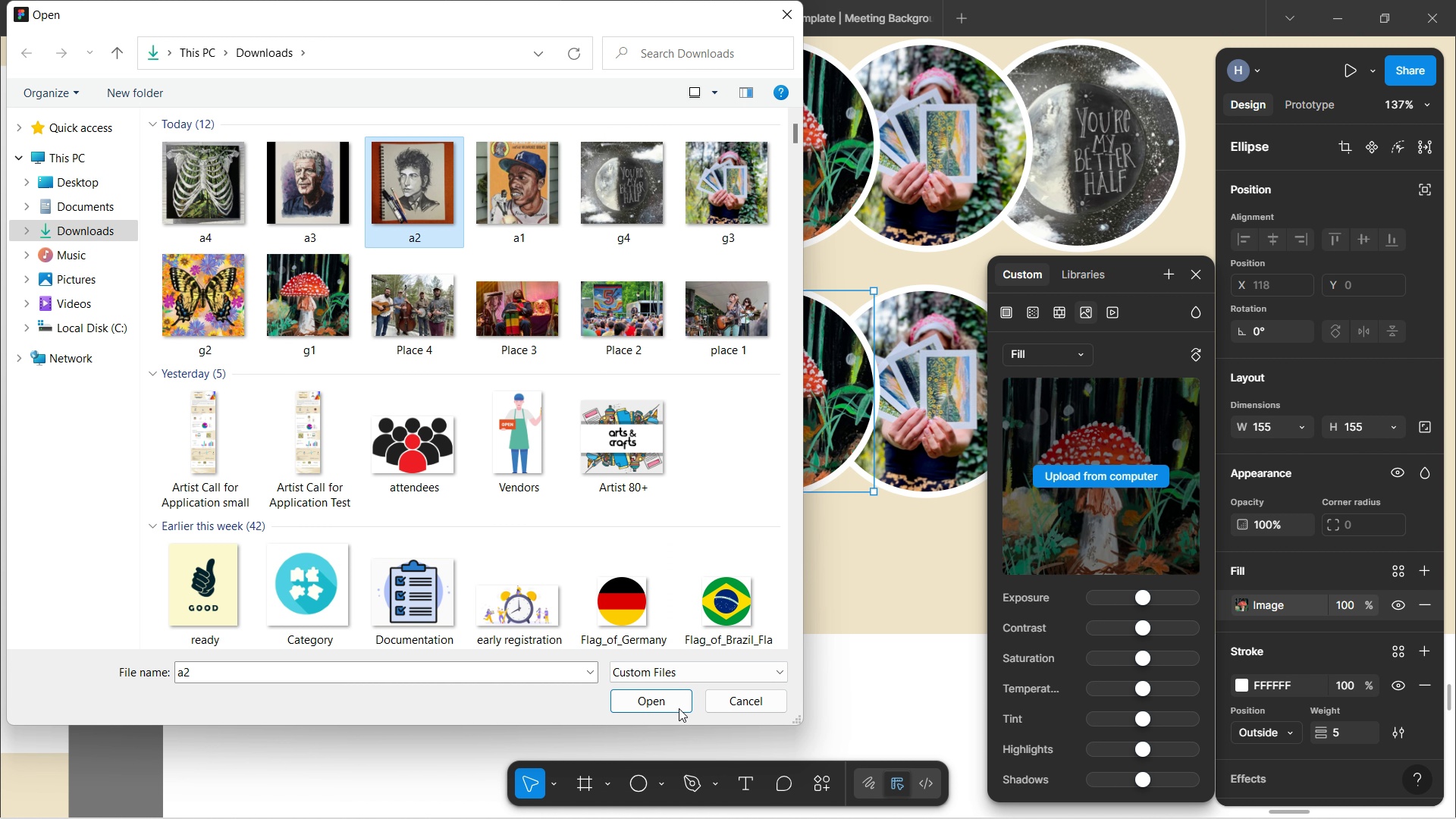 
left_click([676, 702])
 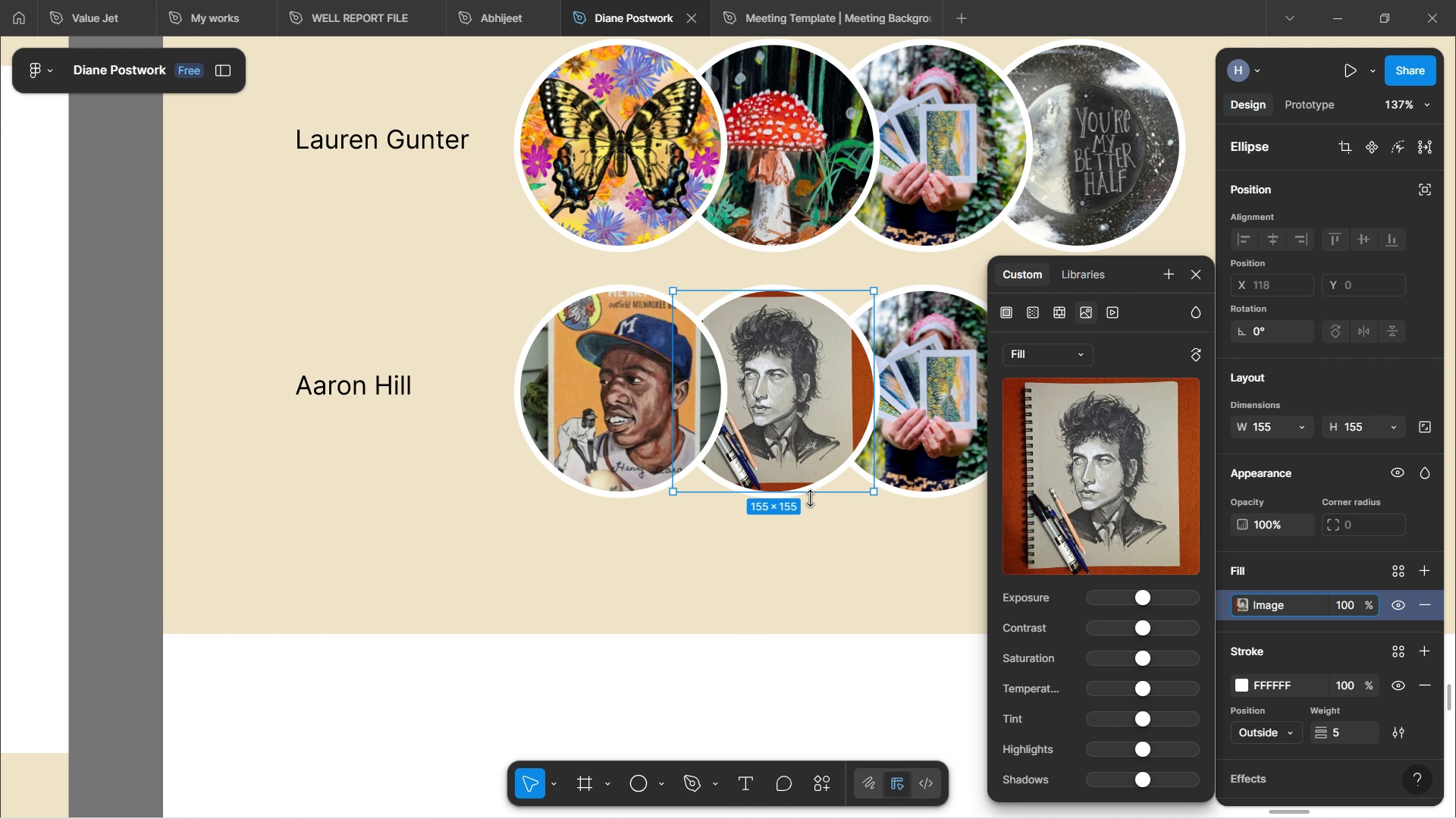 
hold_key(key=ShiftLeft, duration=0.96)
scroll: coordinate [842, 450], scroll_direction: down, amount: 2.0
 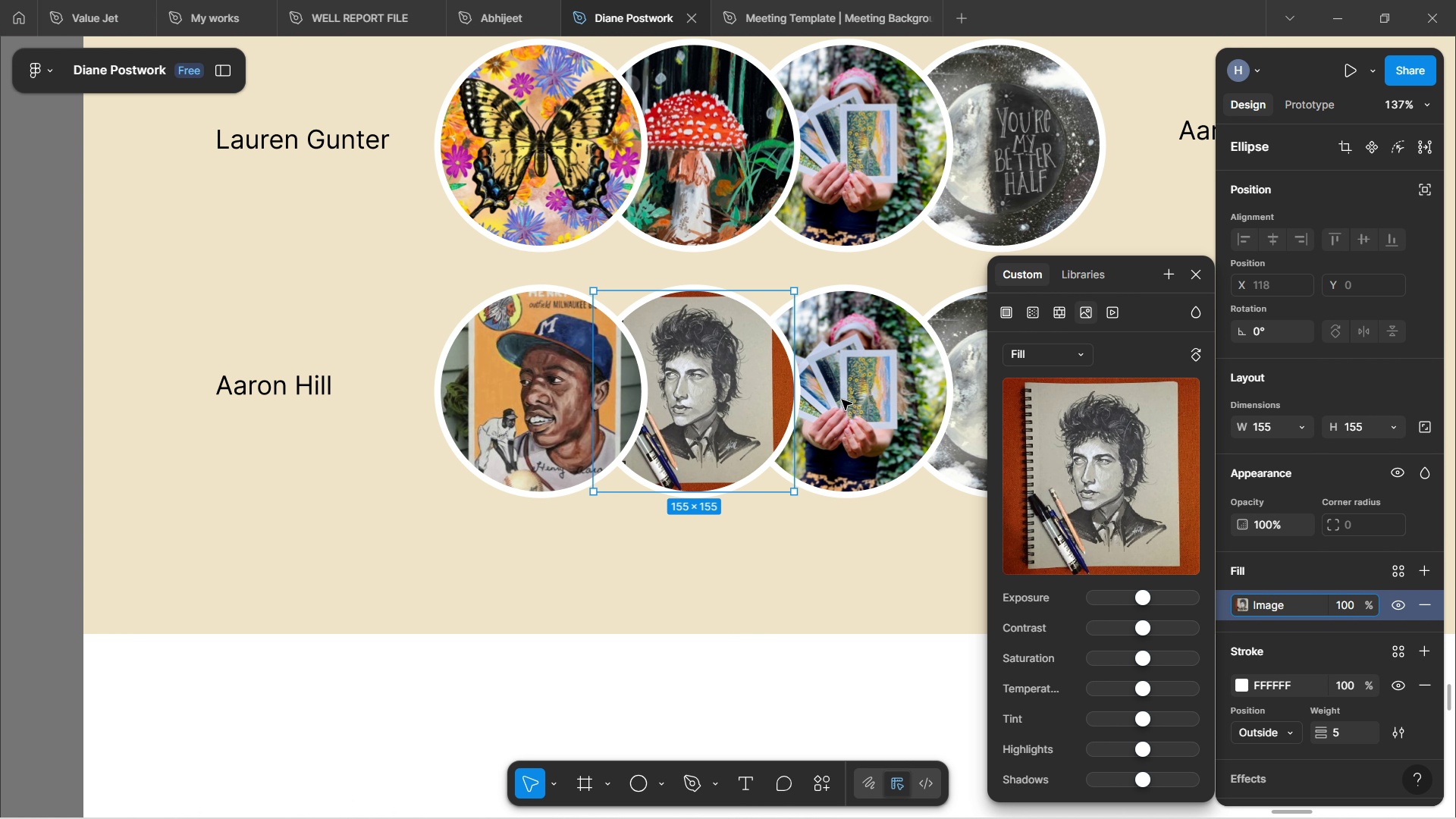 
hold_key(key=ControlLeft, duration=0.5)
left_click([849, 396])
 